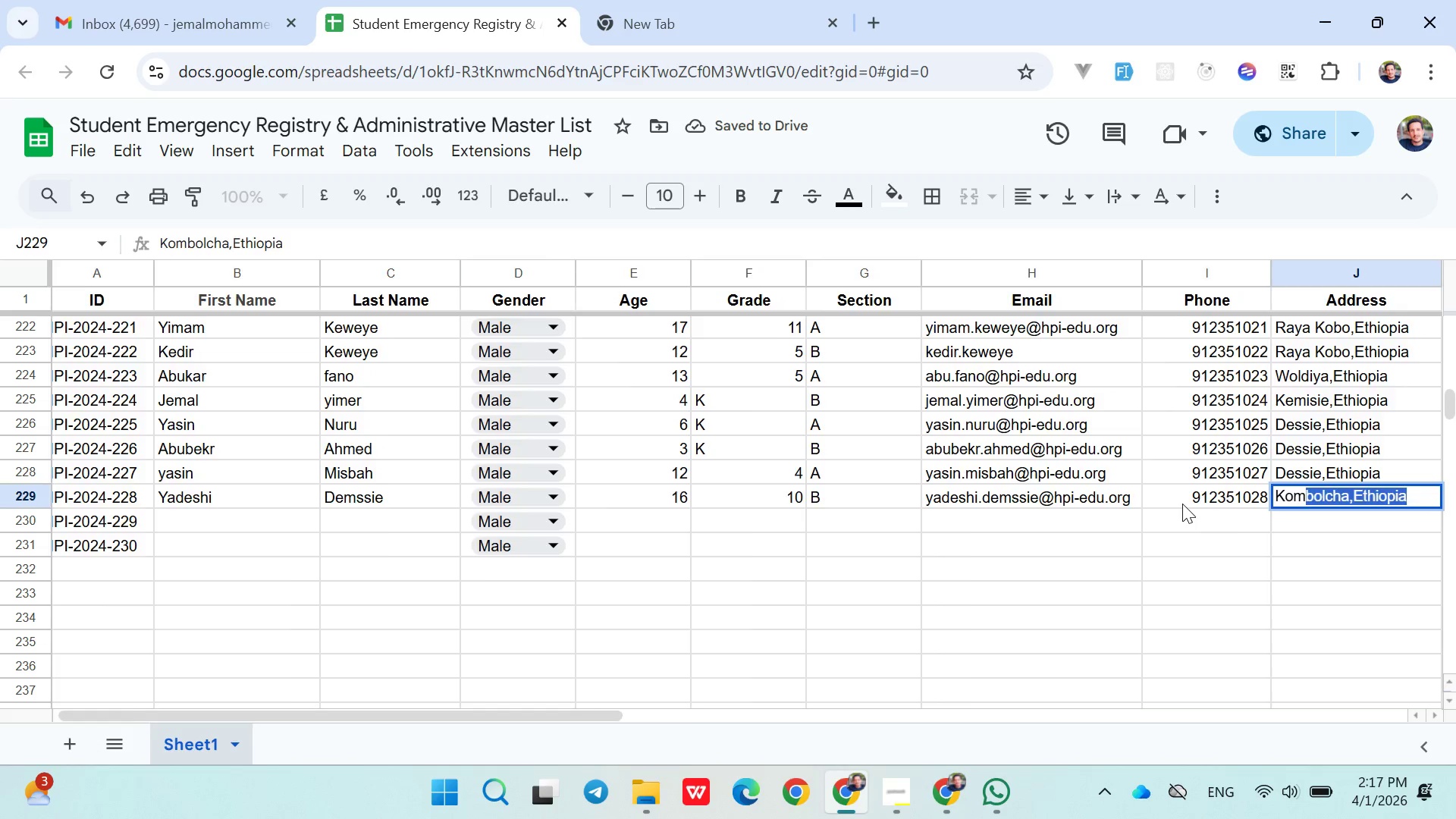 
key(ArrowRight)
 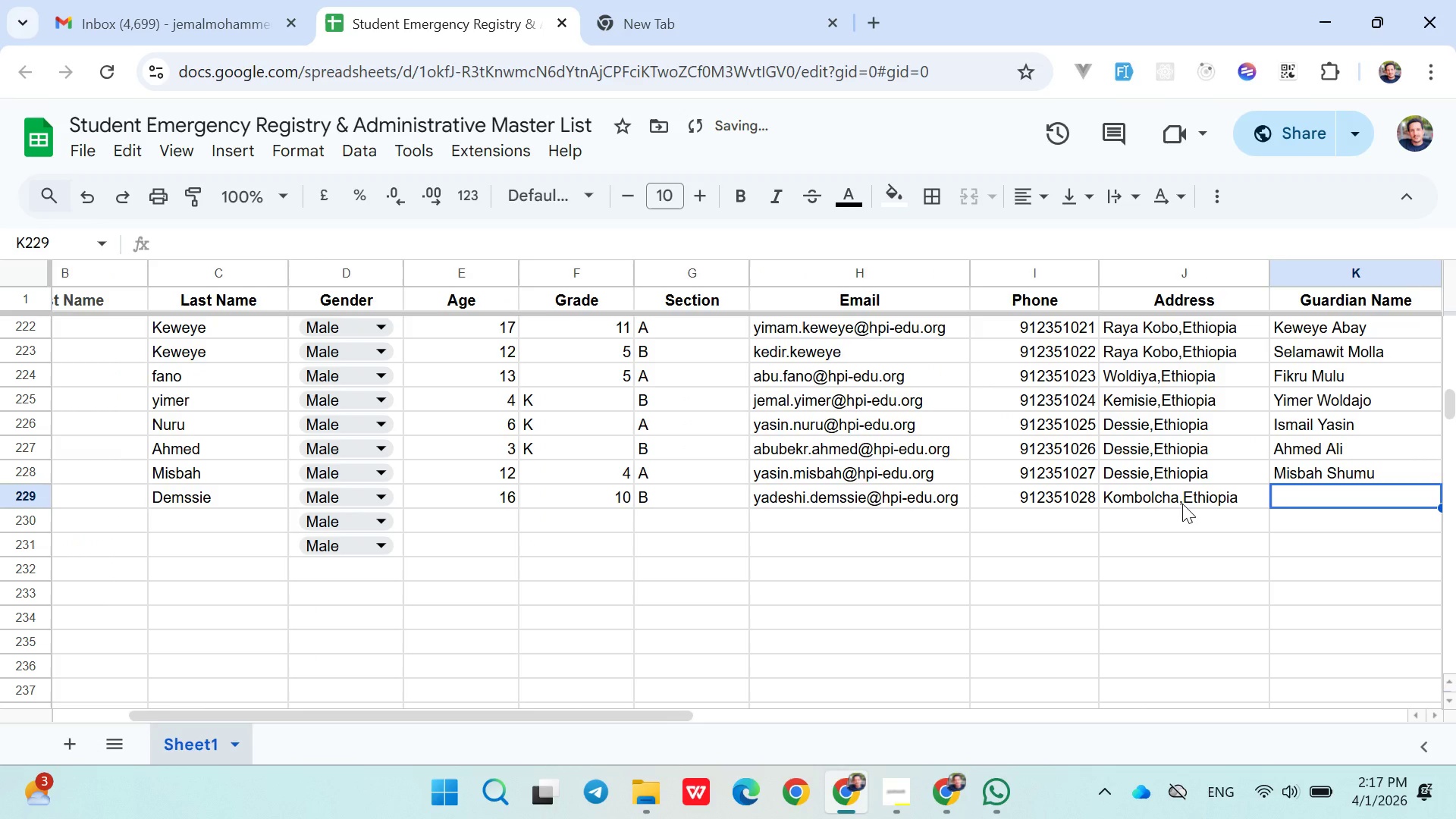 
type(Demssie Amare)
 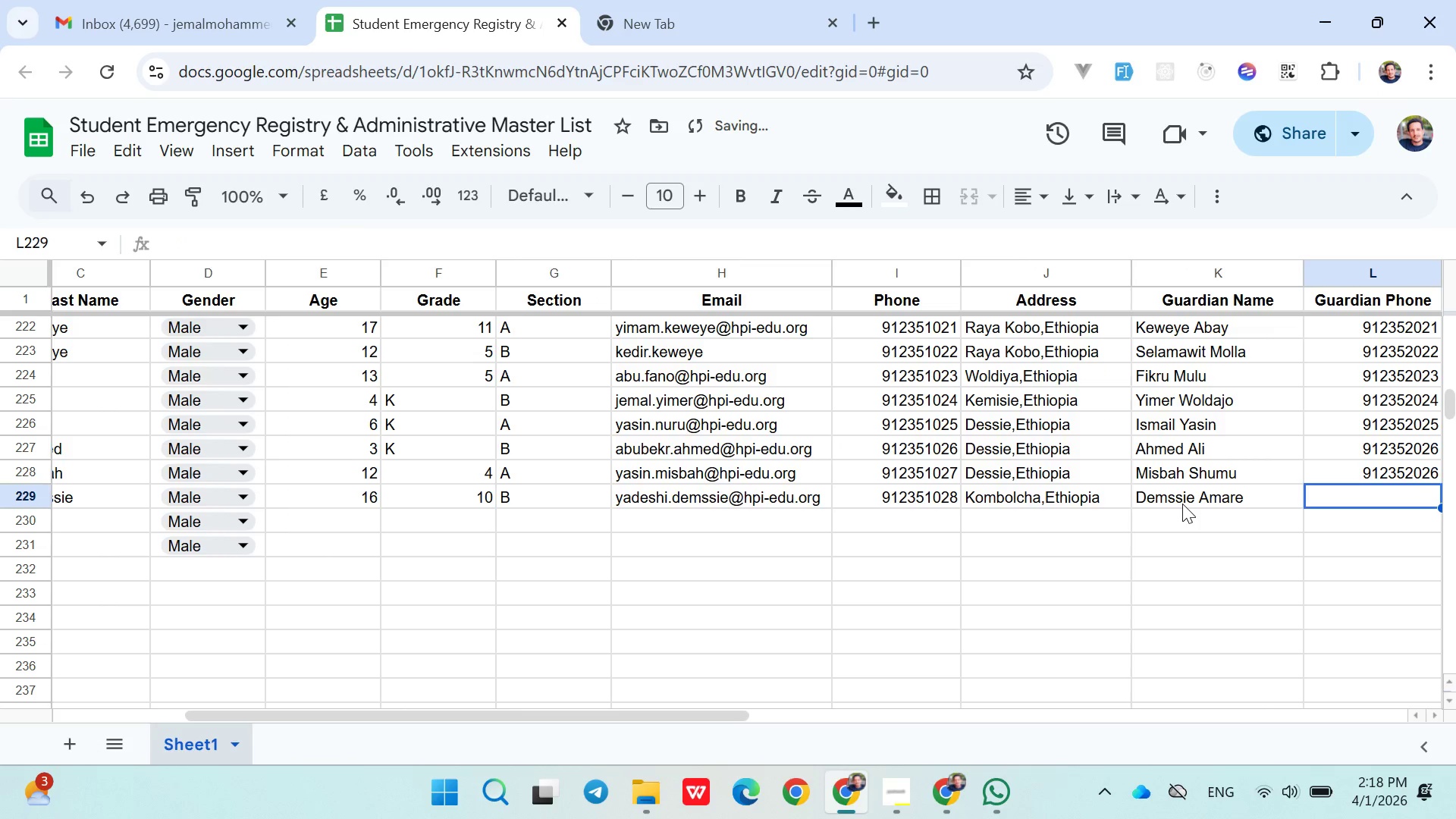 
 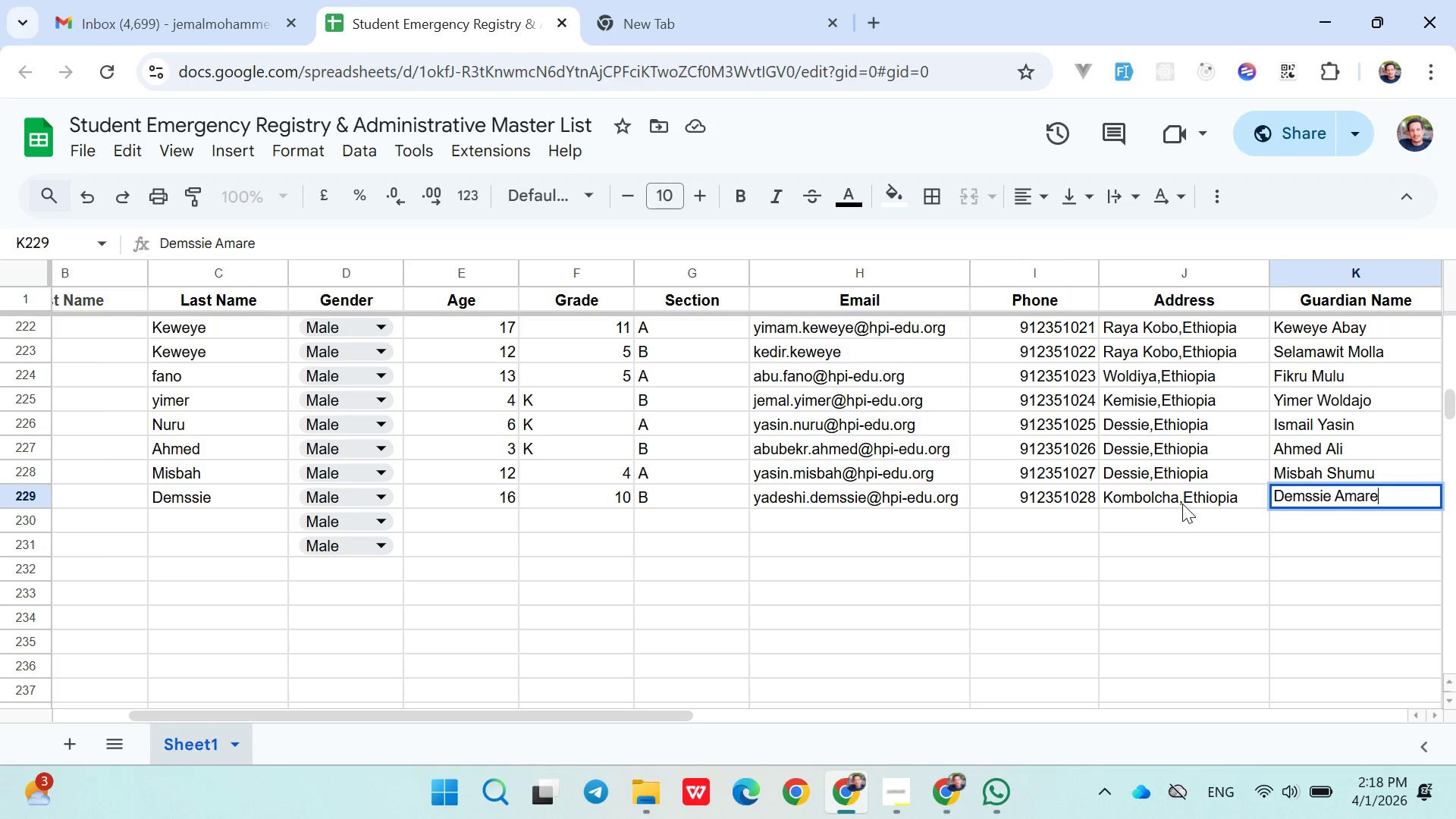 
key(ArrowRight)
 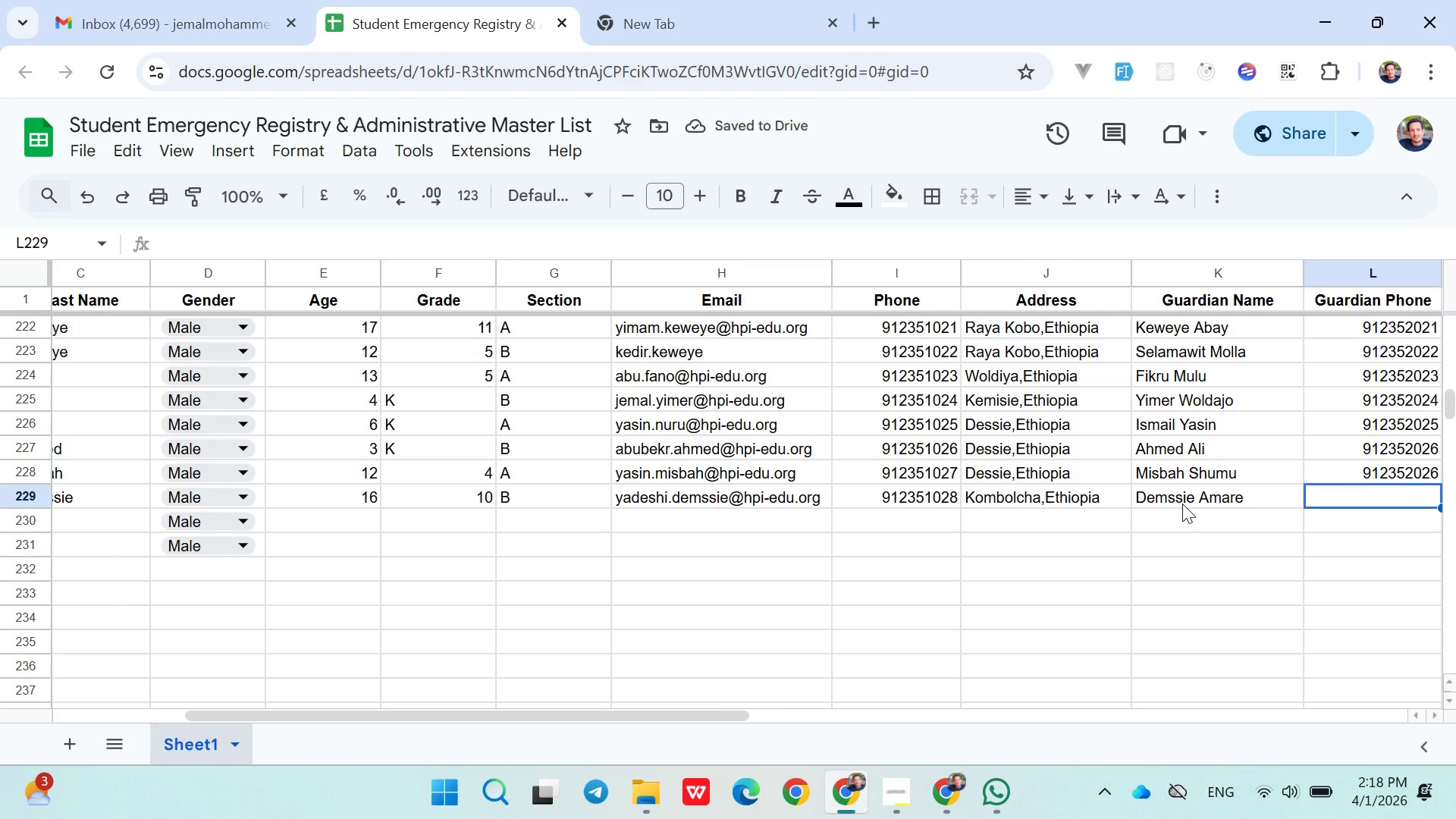 
type(0912352027)
 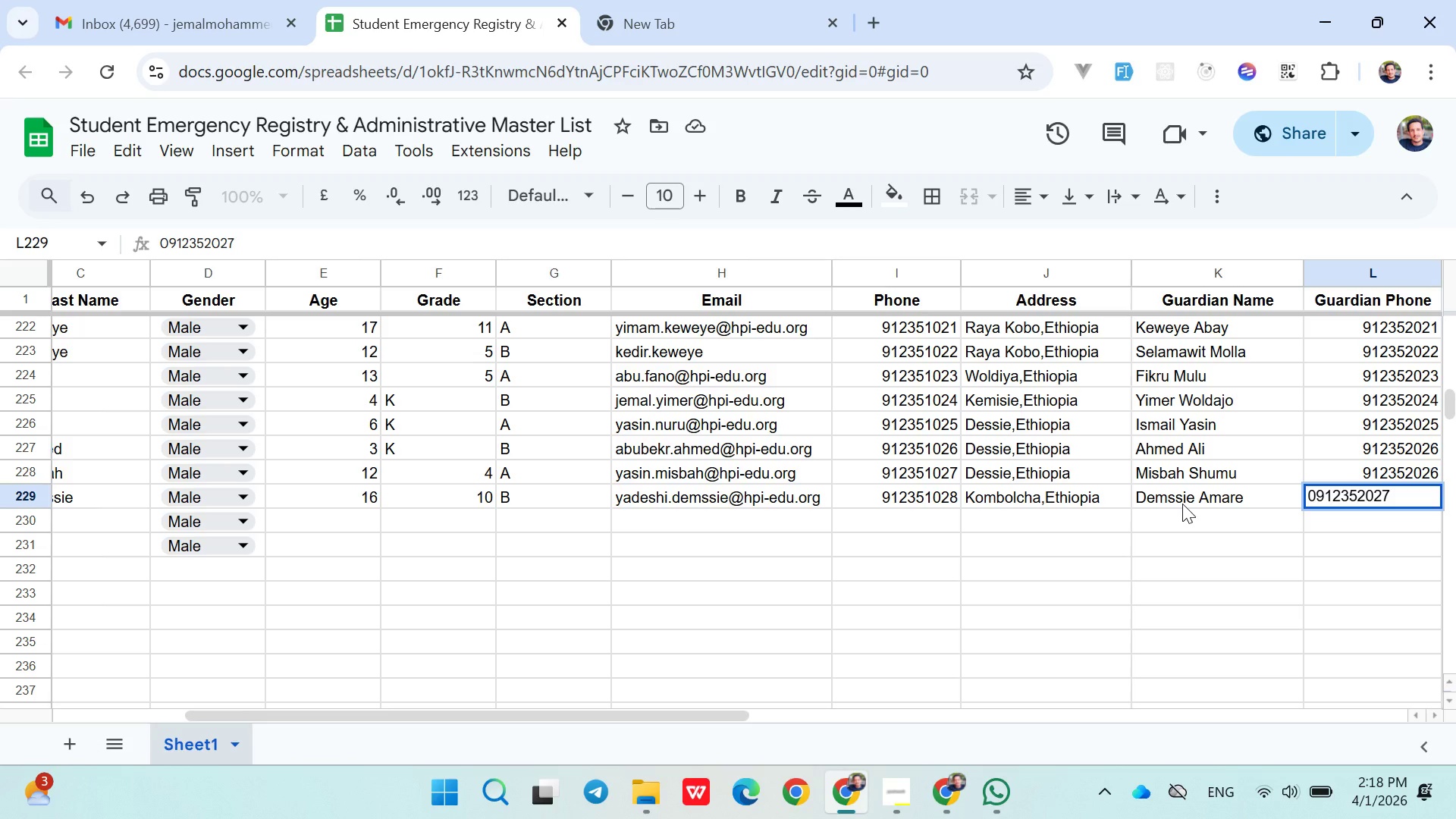 
key(ArrowRight)
 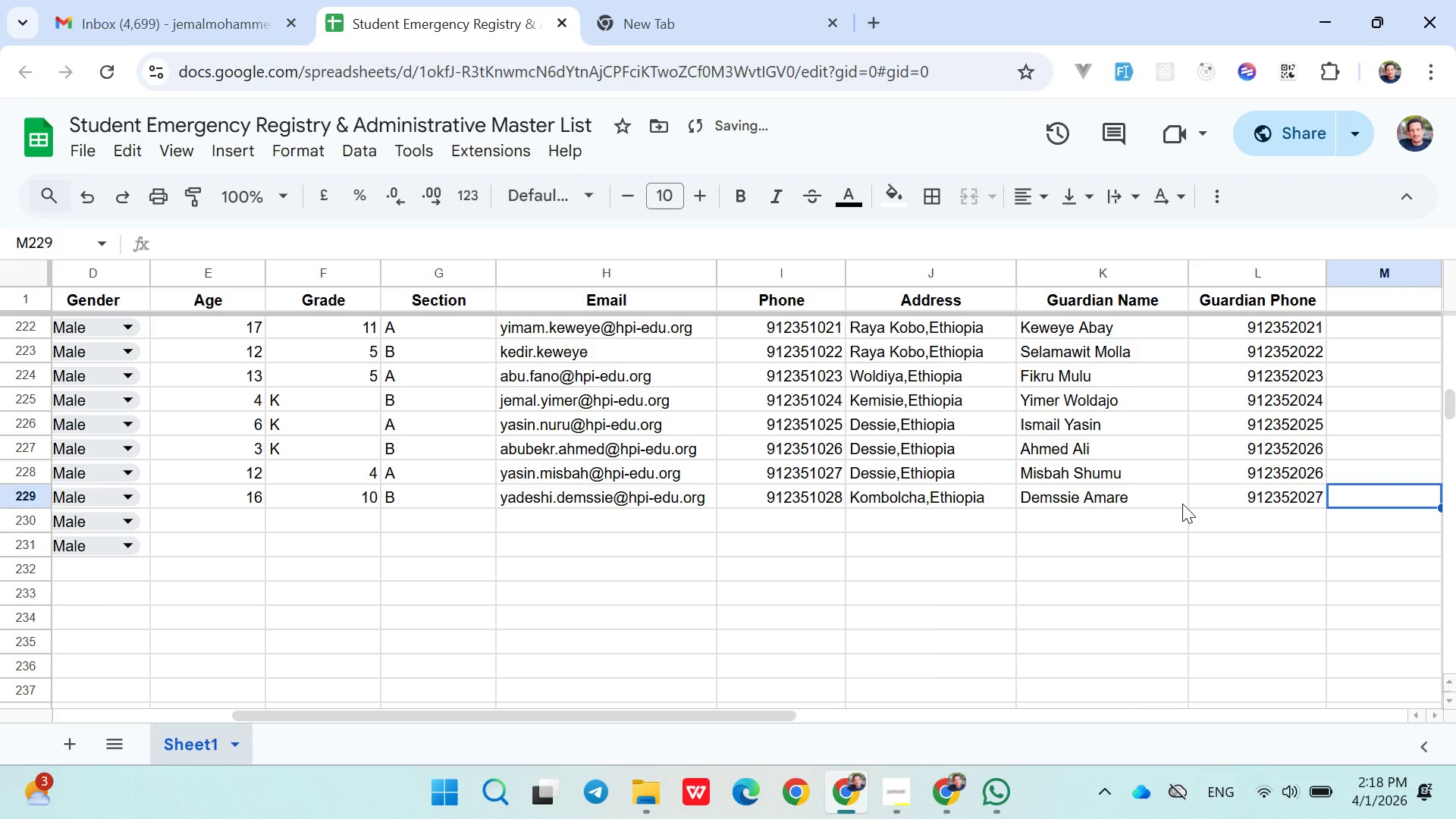 
key(ArrowDown)
 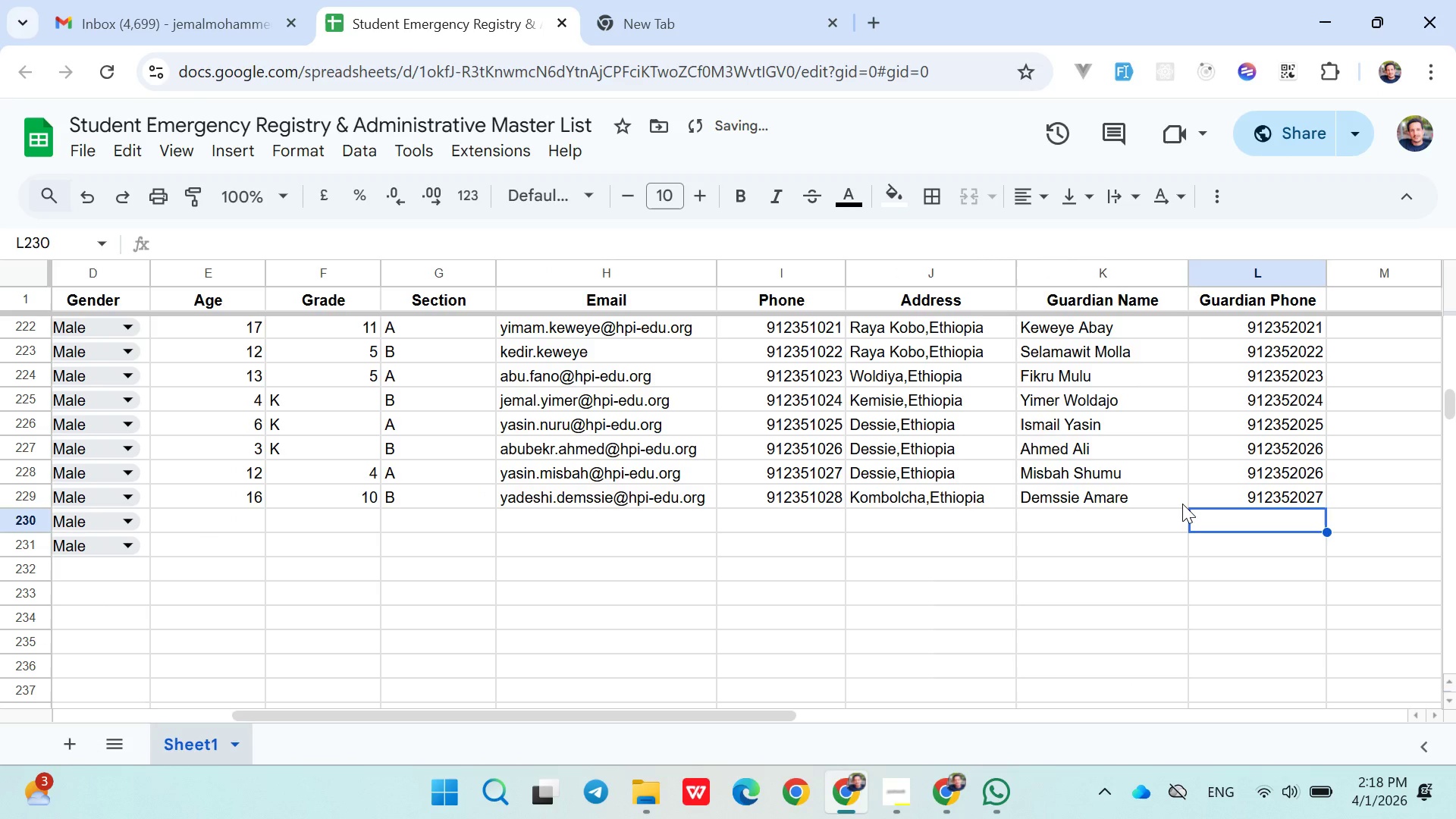 
hold_key(key=ArrowLeft, duration=1.0)
 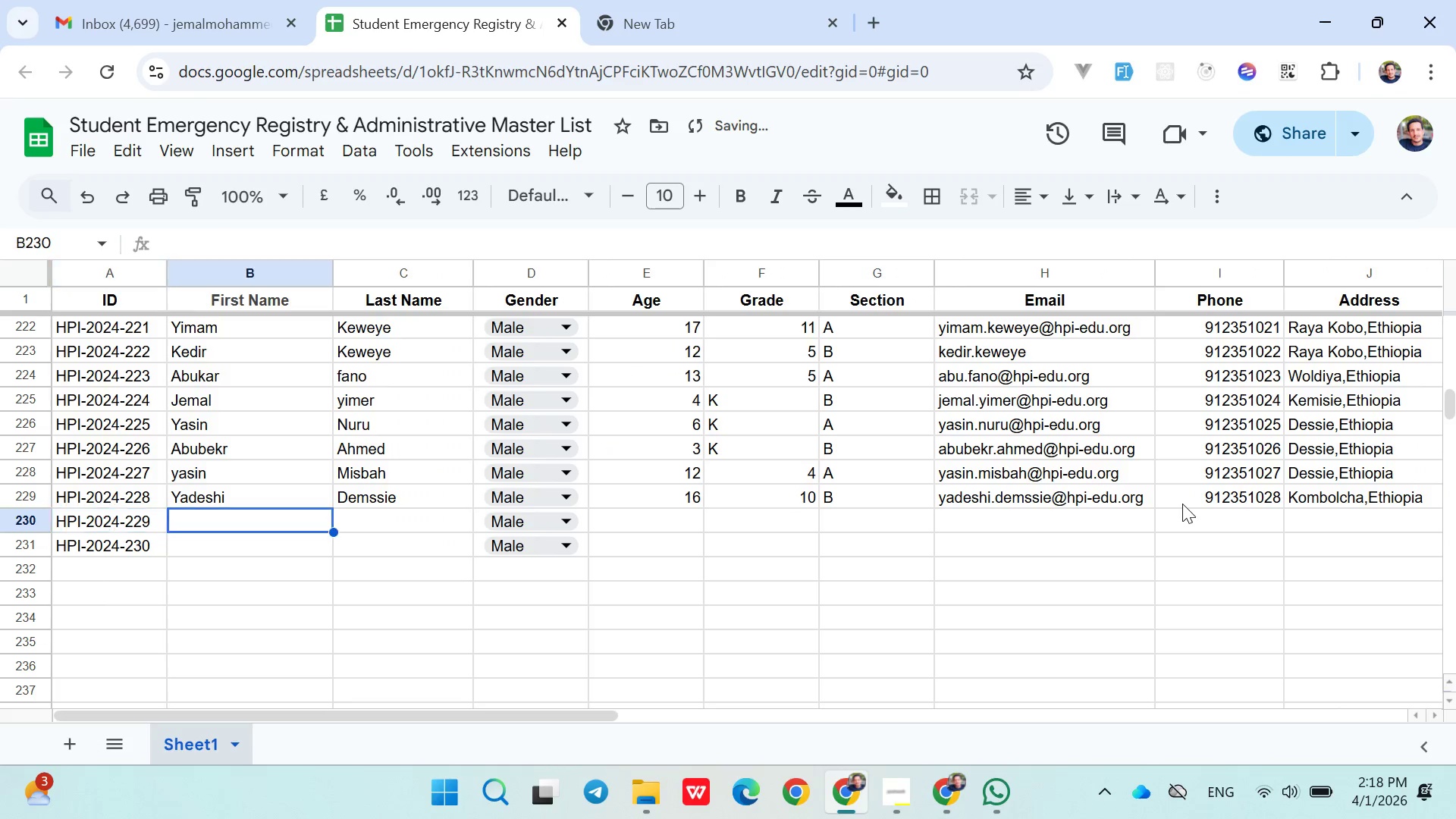 
key(ArrowRight)
 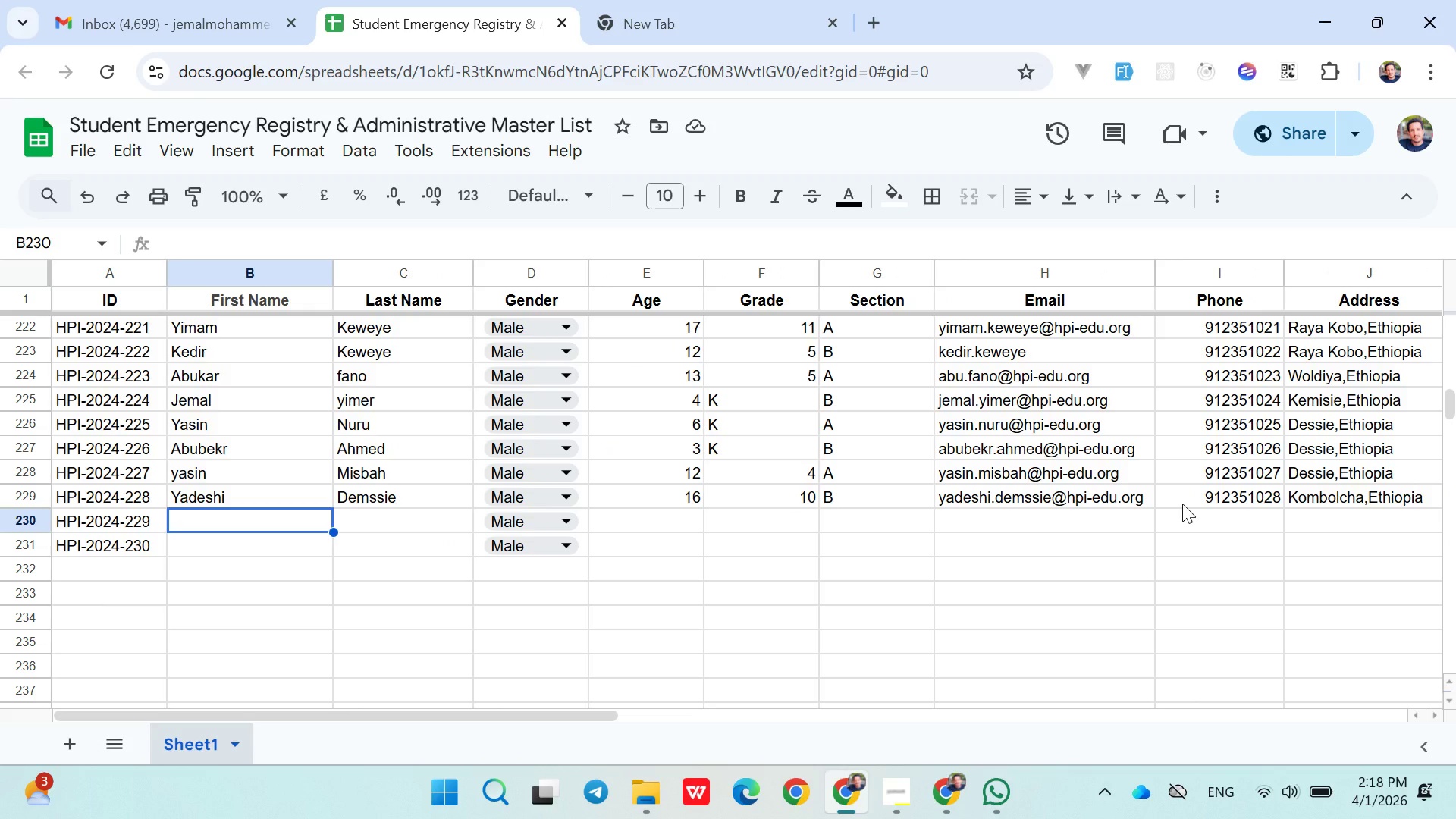 
wait(13.77)
 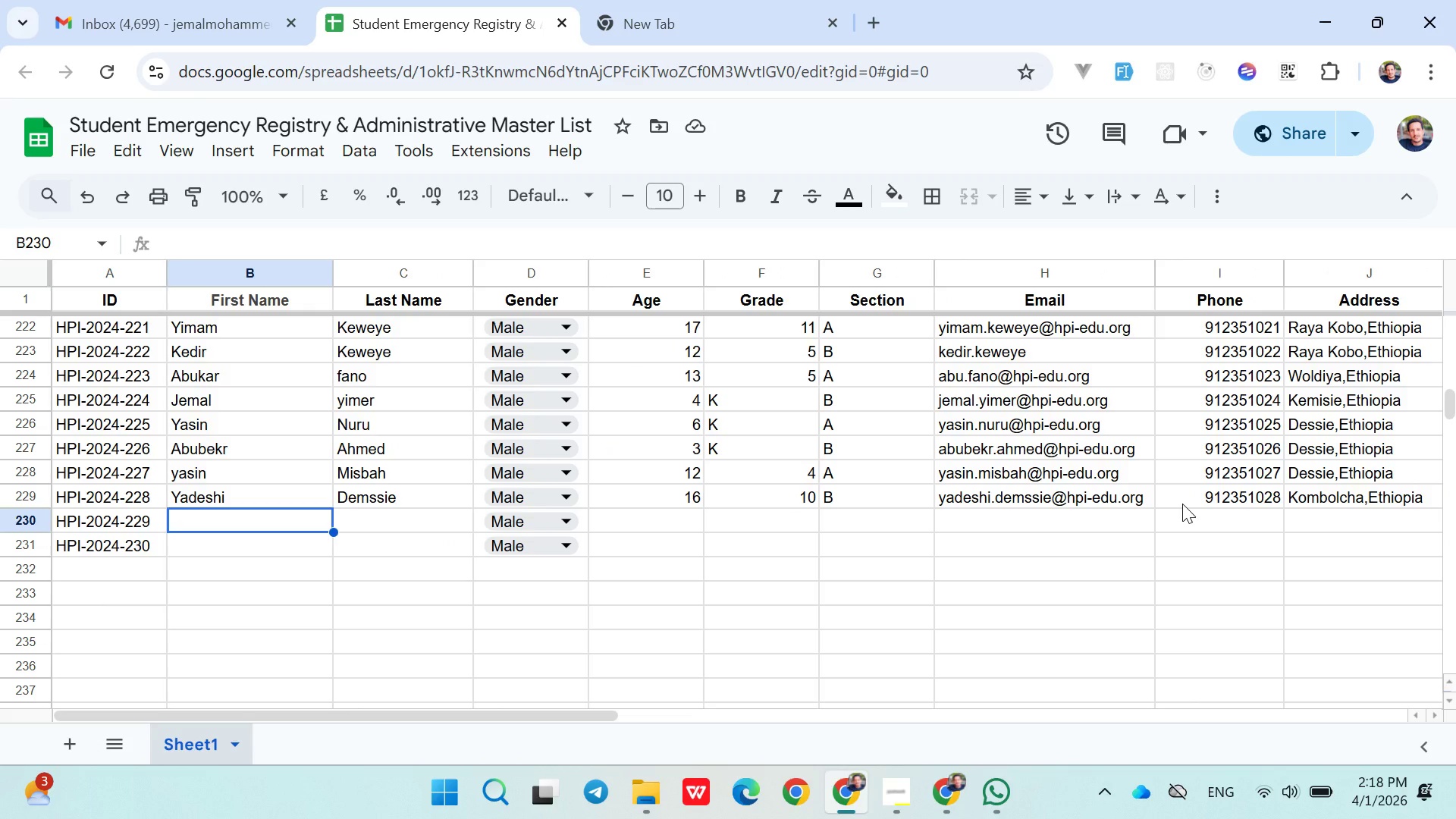 
type(Hayat)
 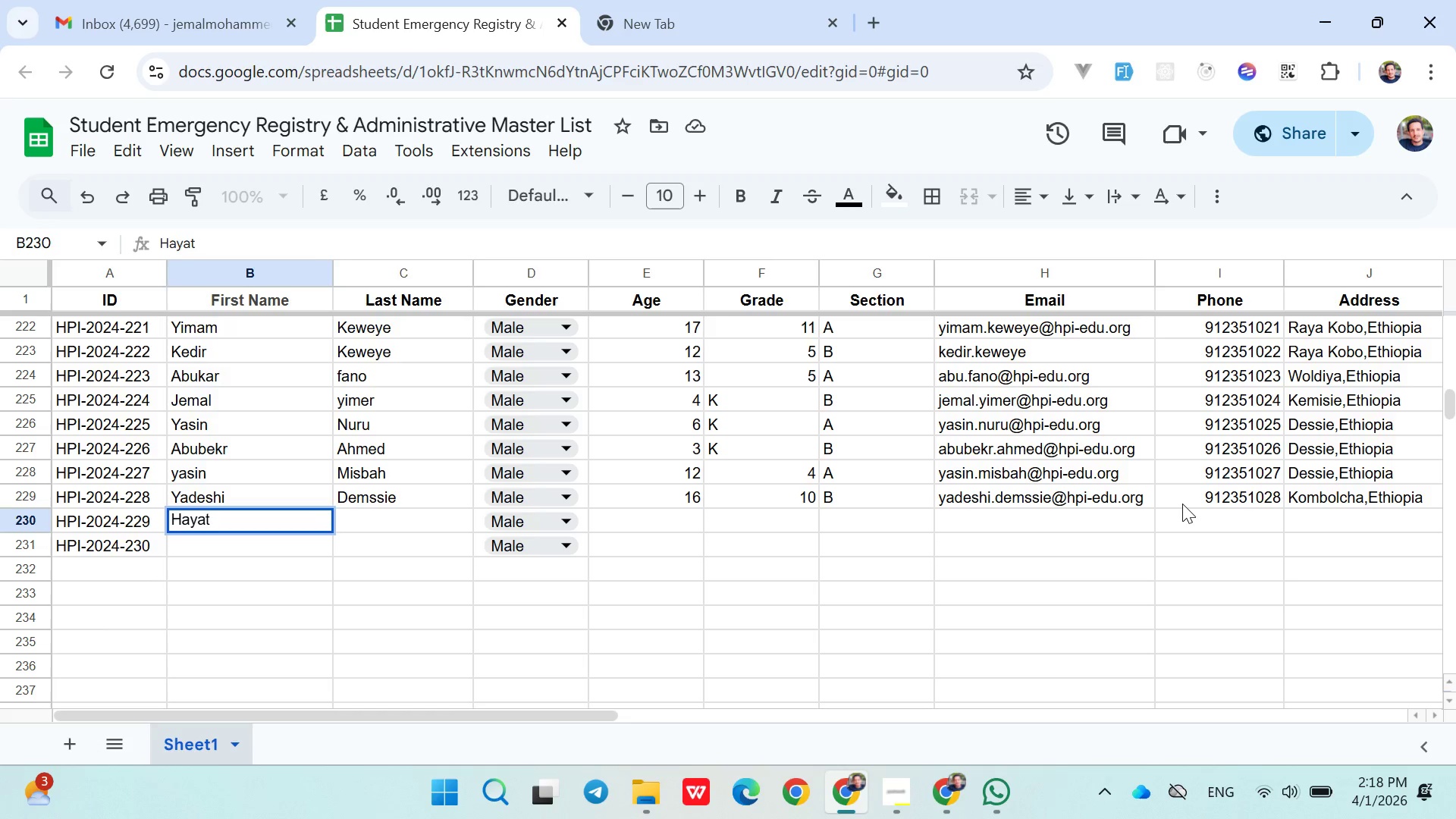 
key(ArrowRight)
 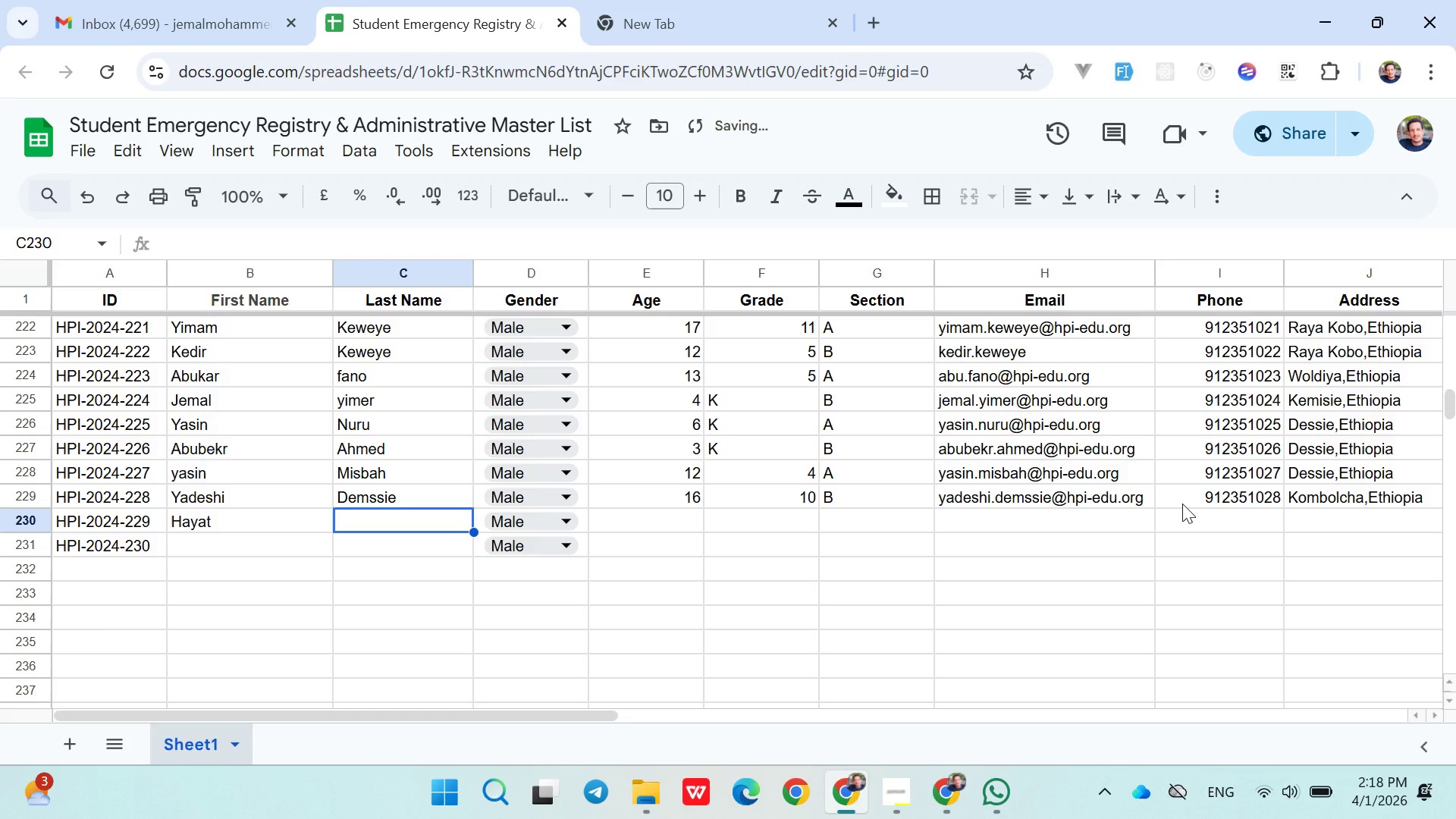 
type(Jemla)
key(Backspace)
key(Backspace)
type(al)
 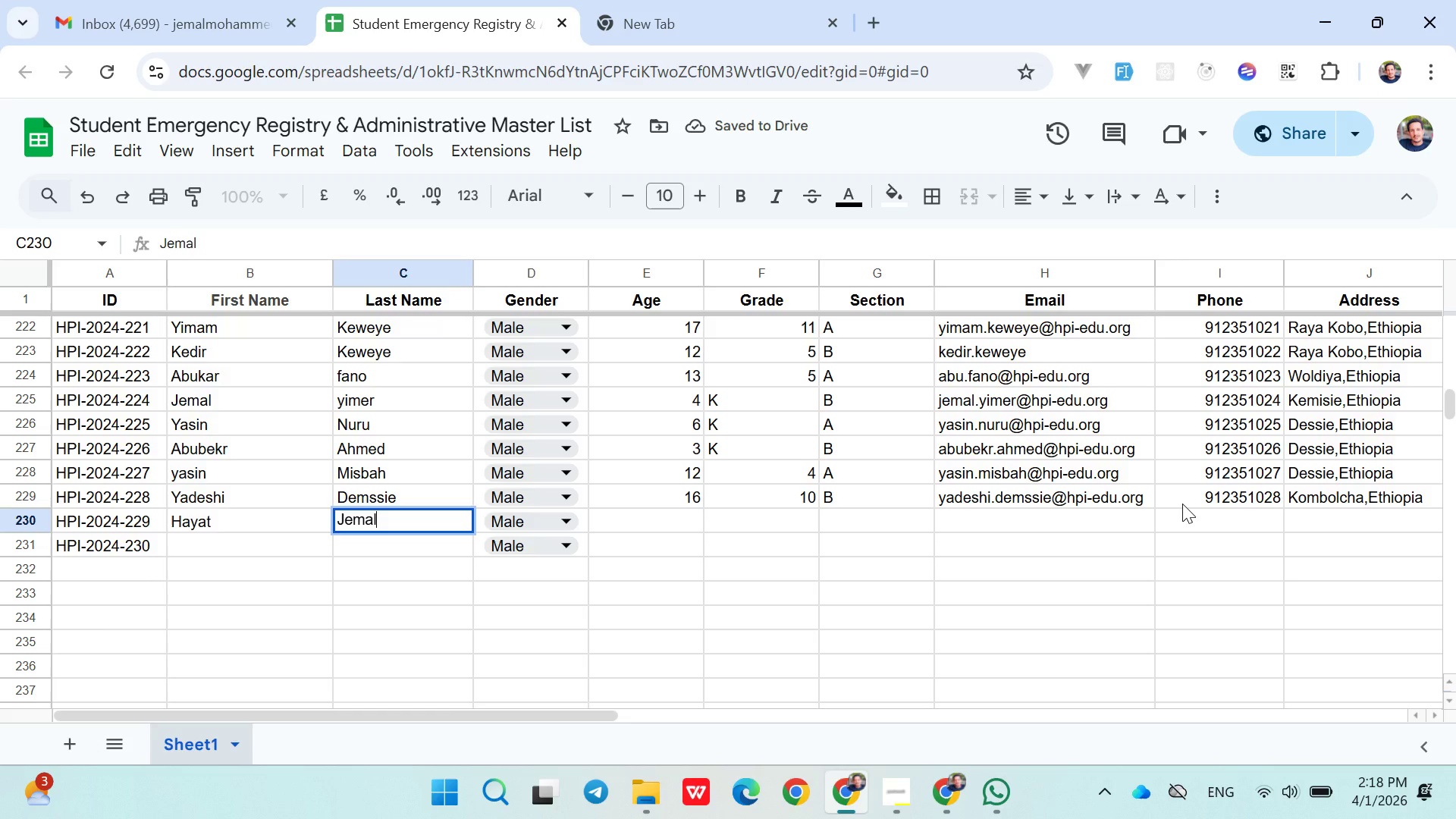 
key(ArrowRight)
 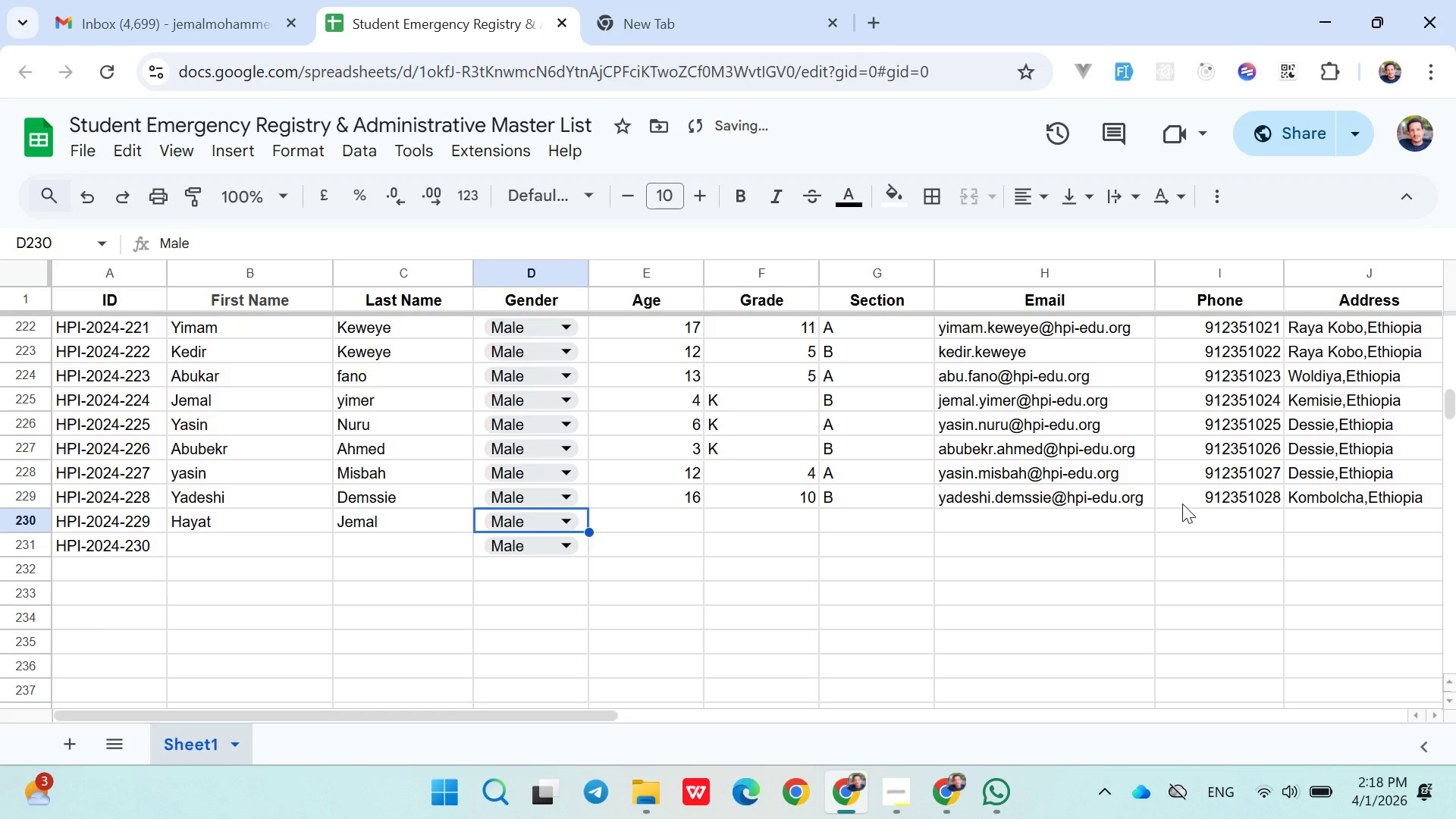 
key(ArrowRight)
 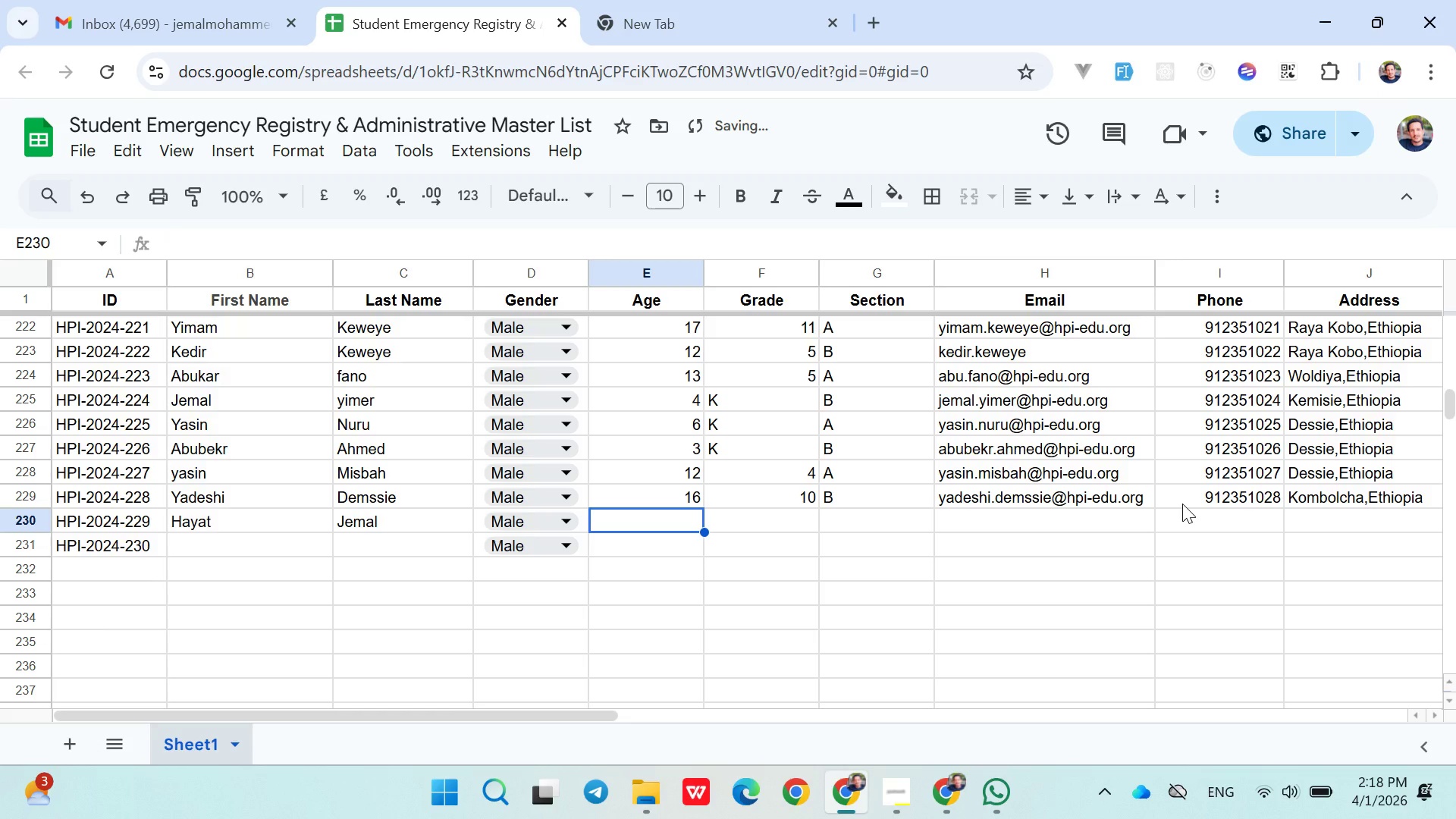 
key(ArrowLeft)
 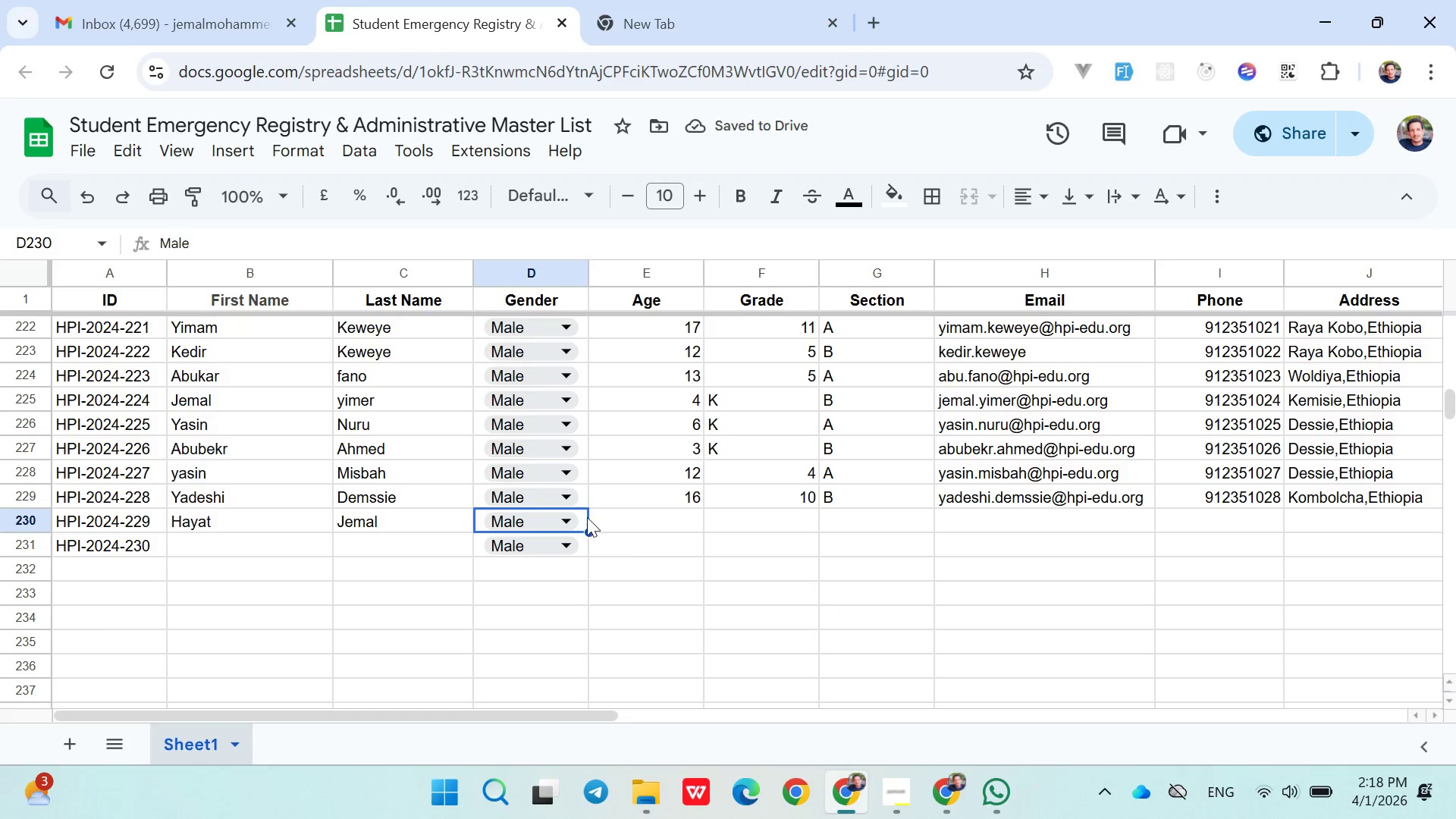 
left_click([567, 520])
 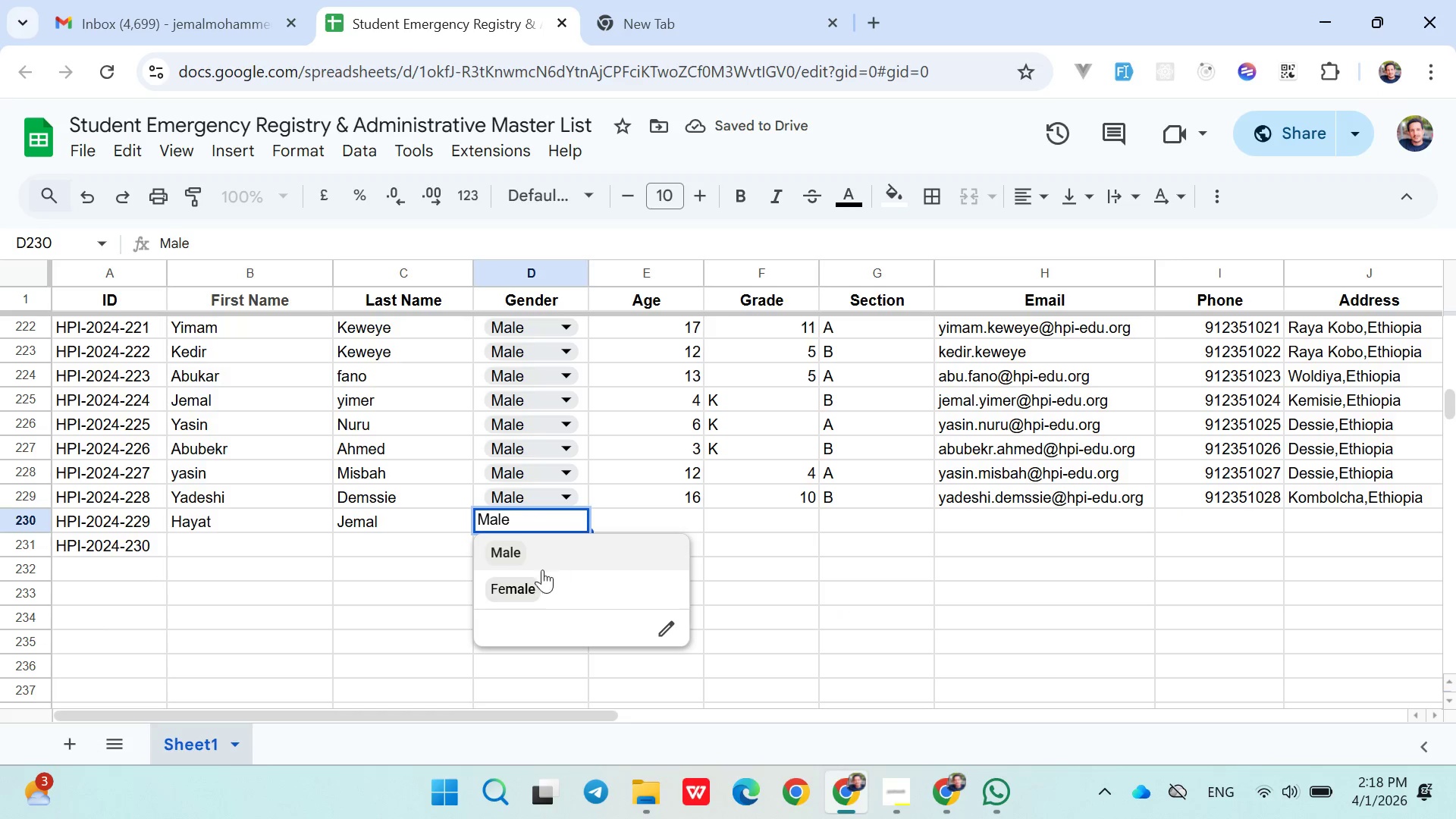 
left_click([537, 582])
 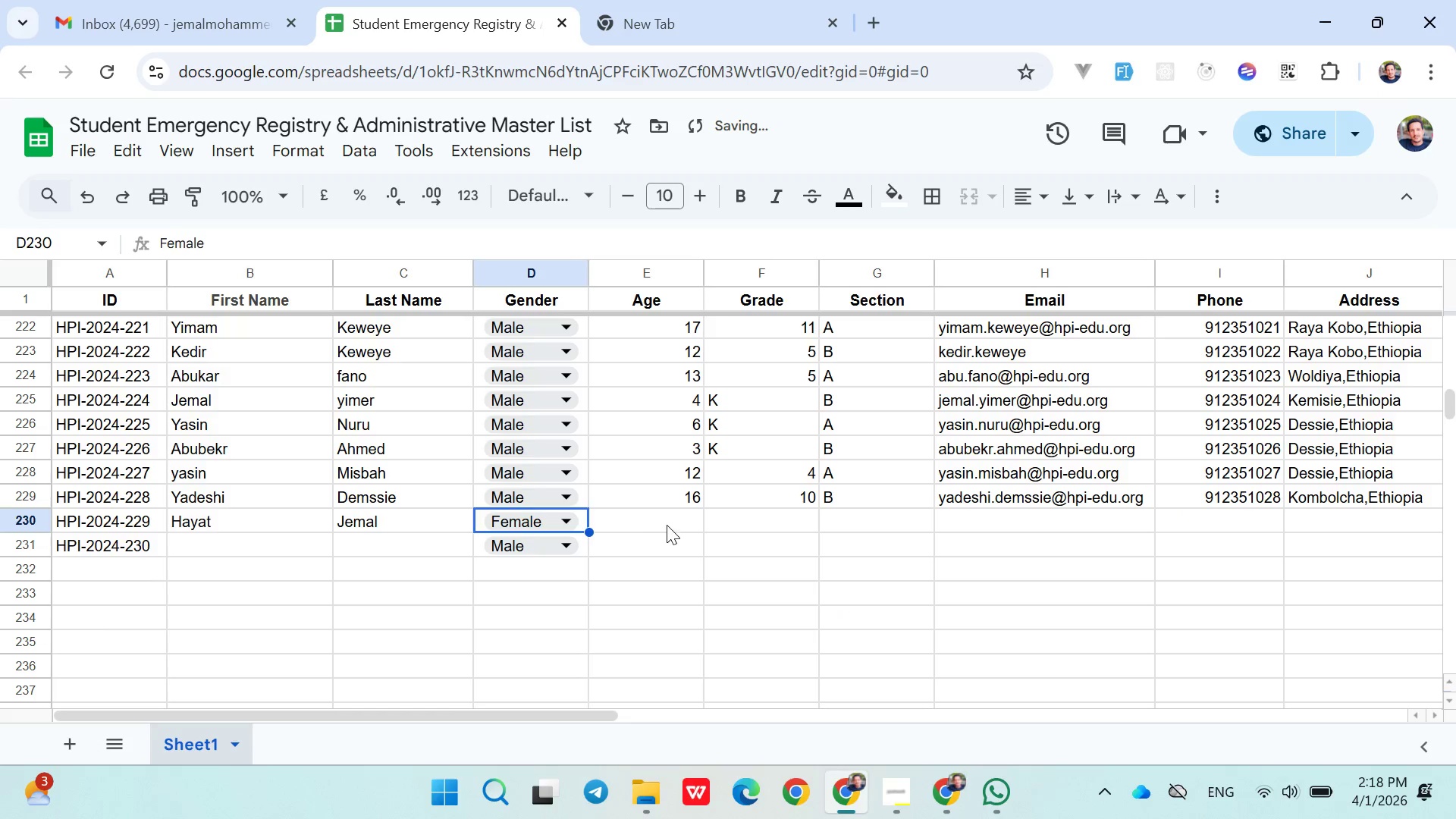 
left_click([667, 524])
 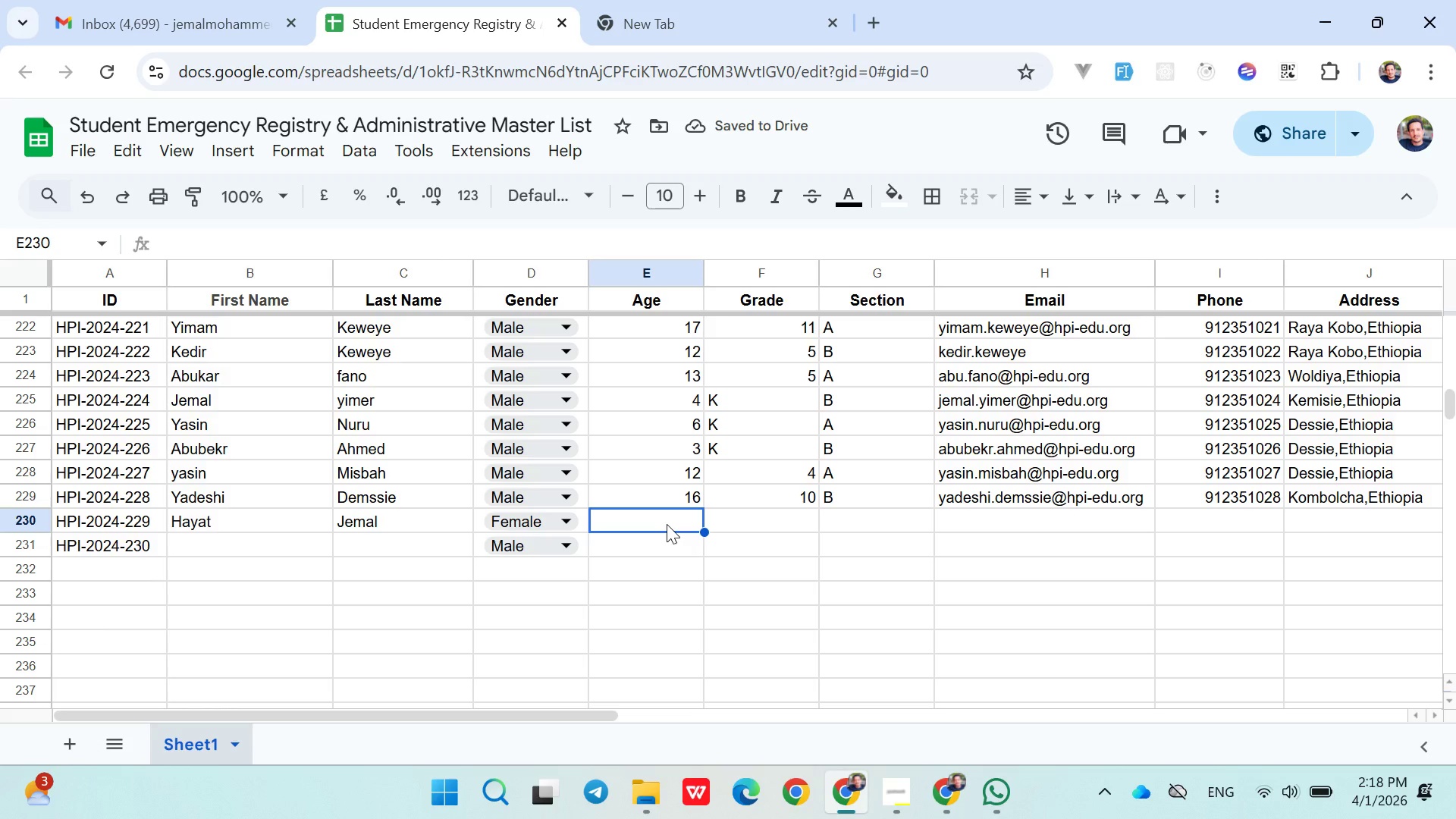 
type(18)
 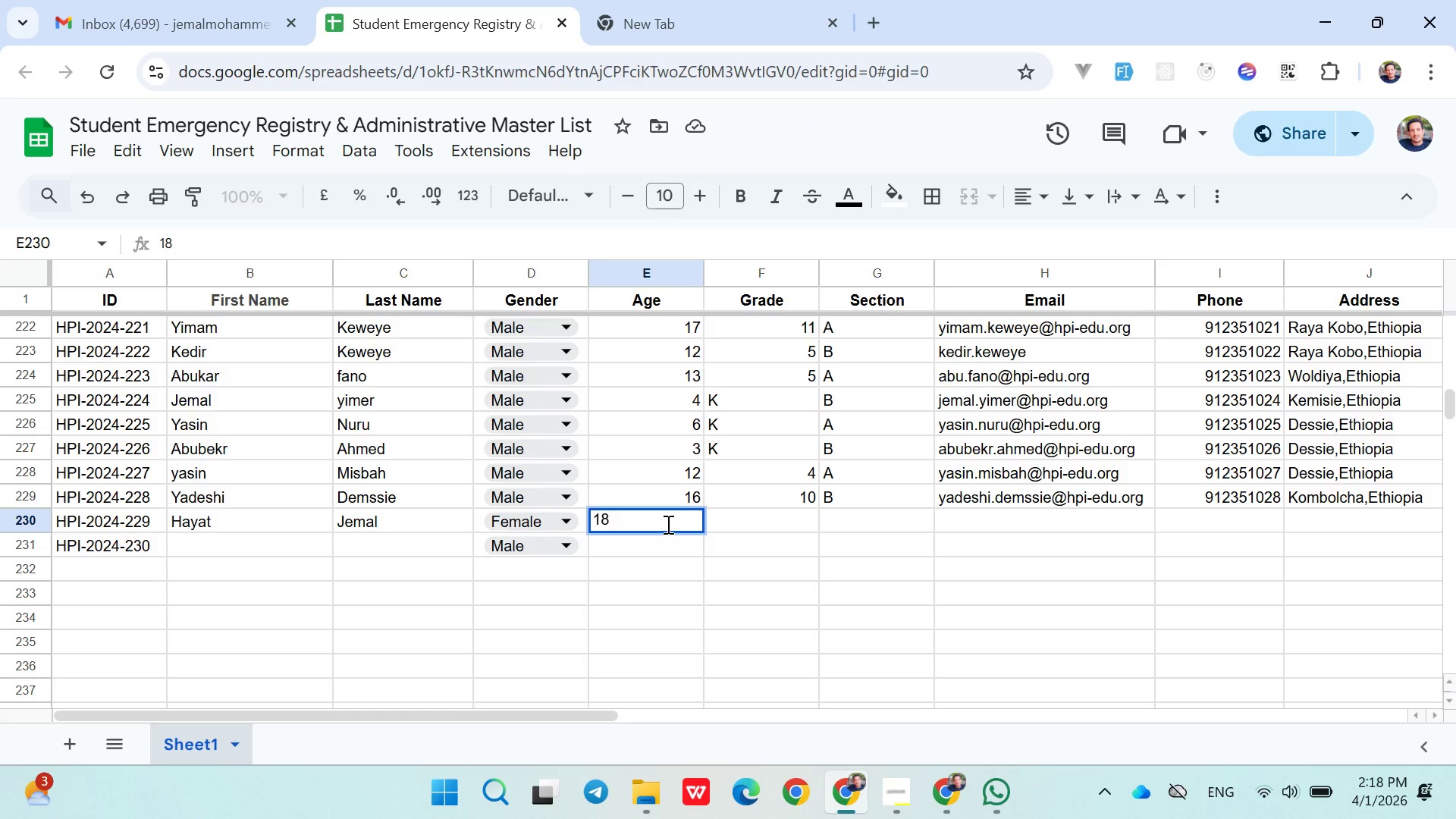 
key(ArrowRight)
 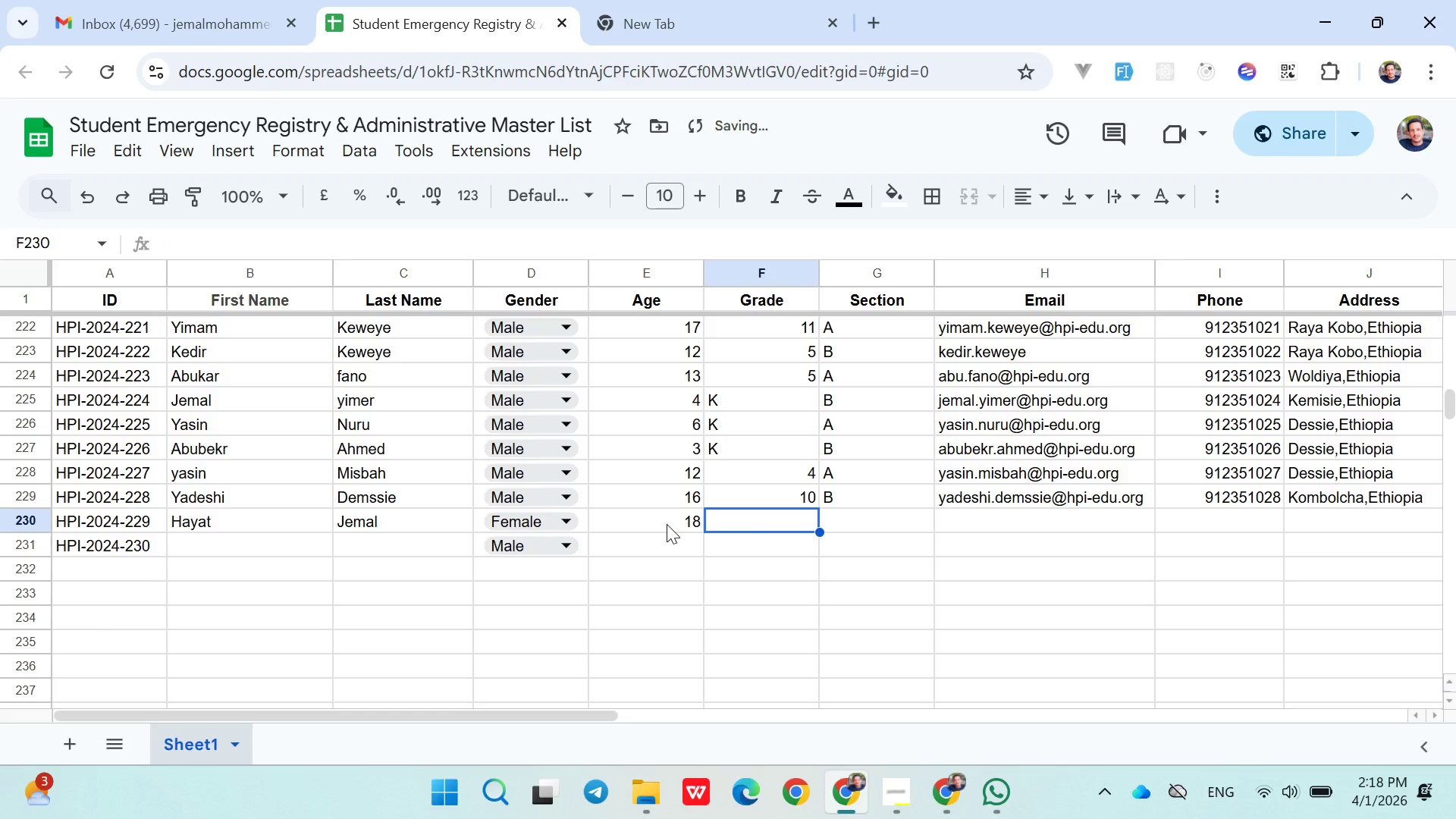 
type(11)
 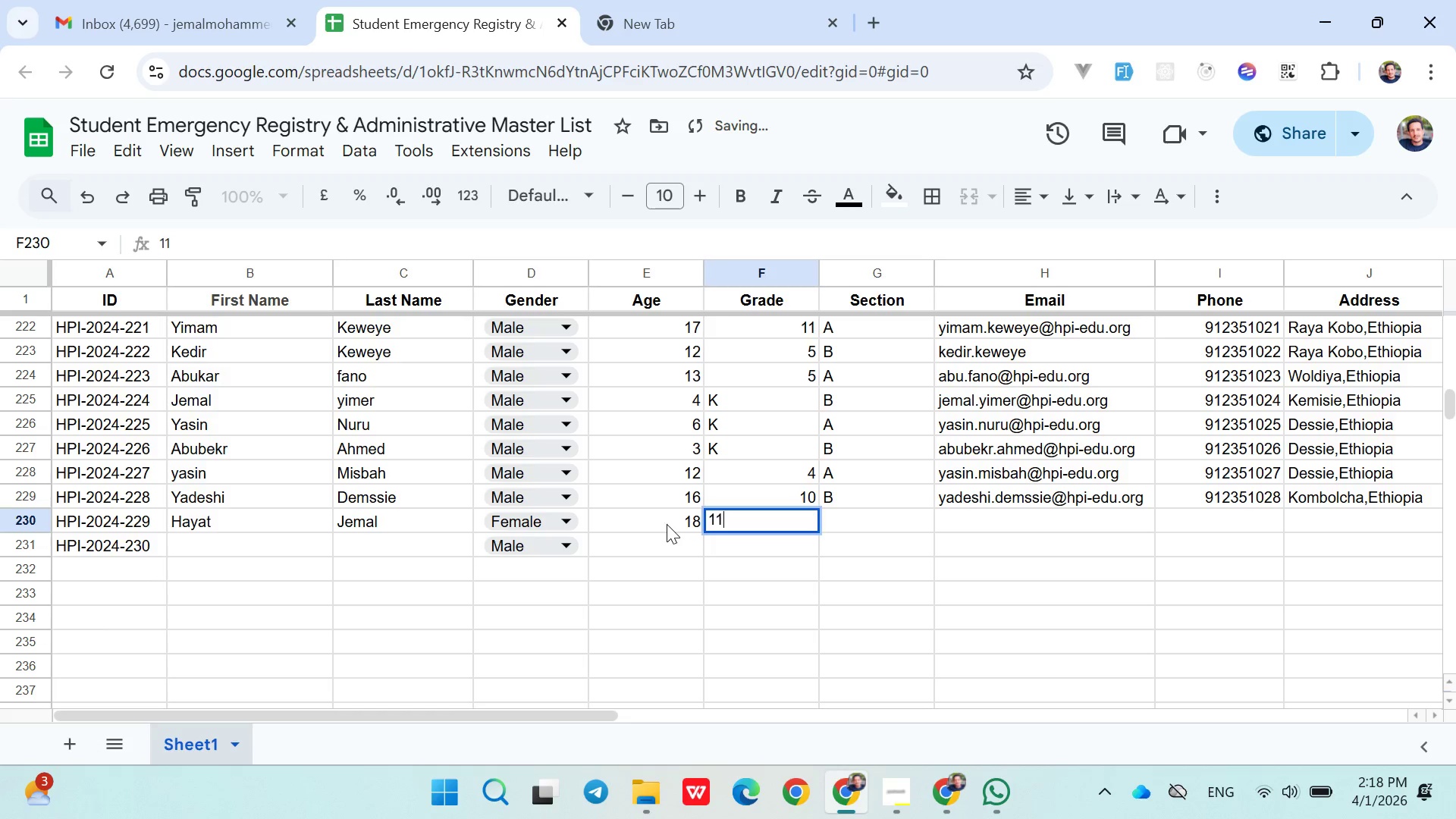 
key(ArrowRight)
 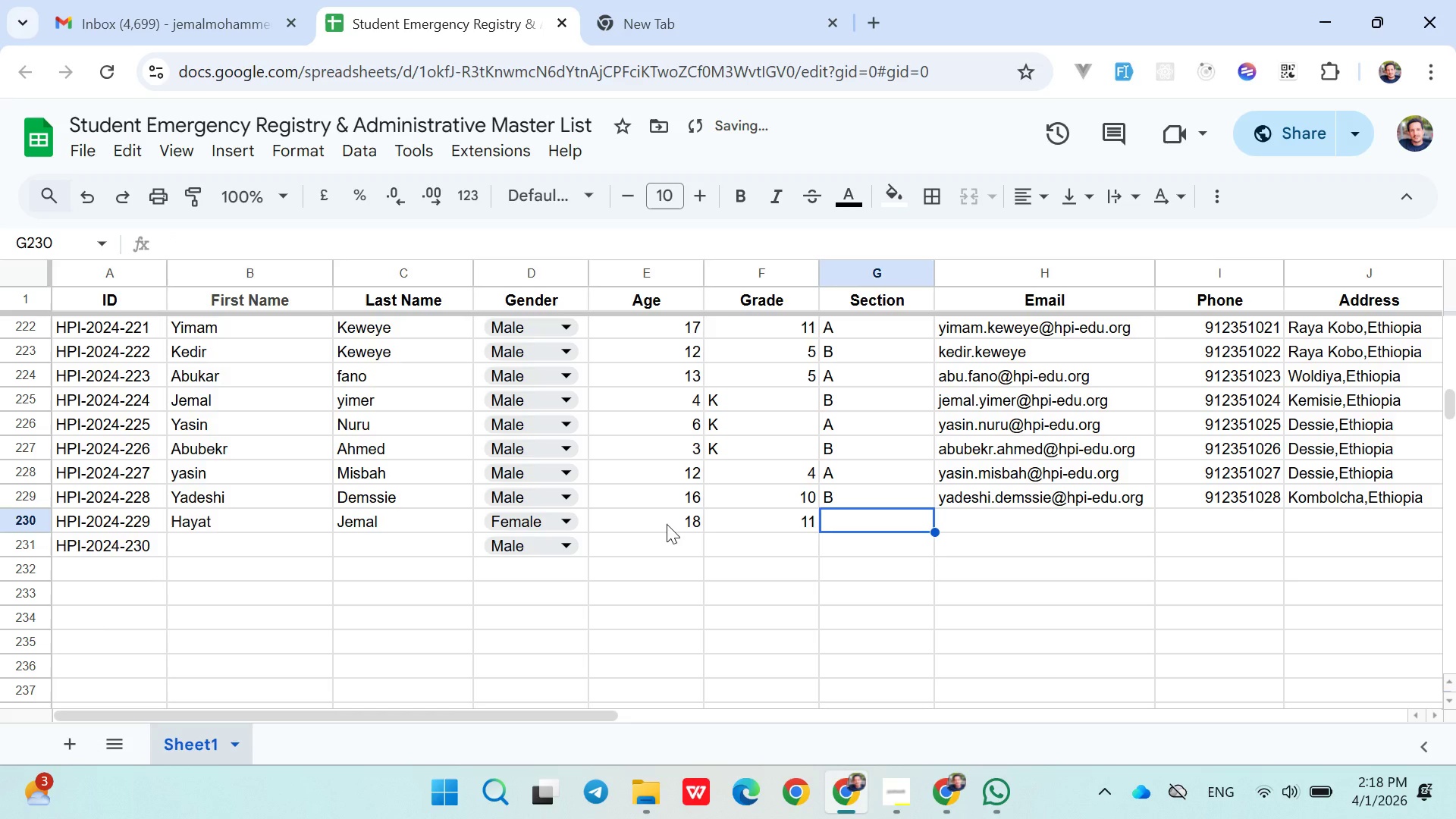 
key(Shift+A)
 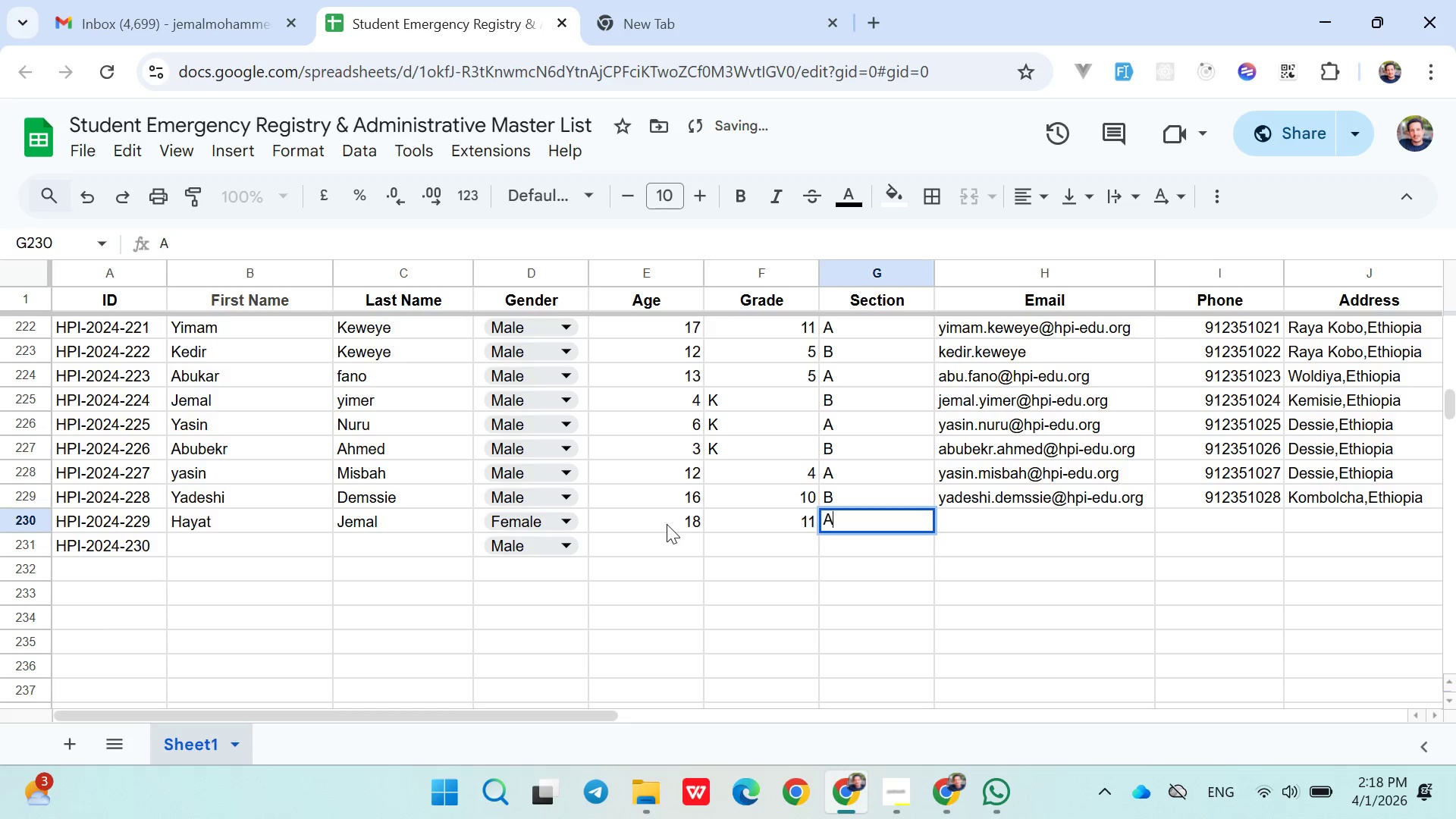 
key(ArrowRight)
 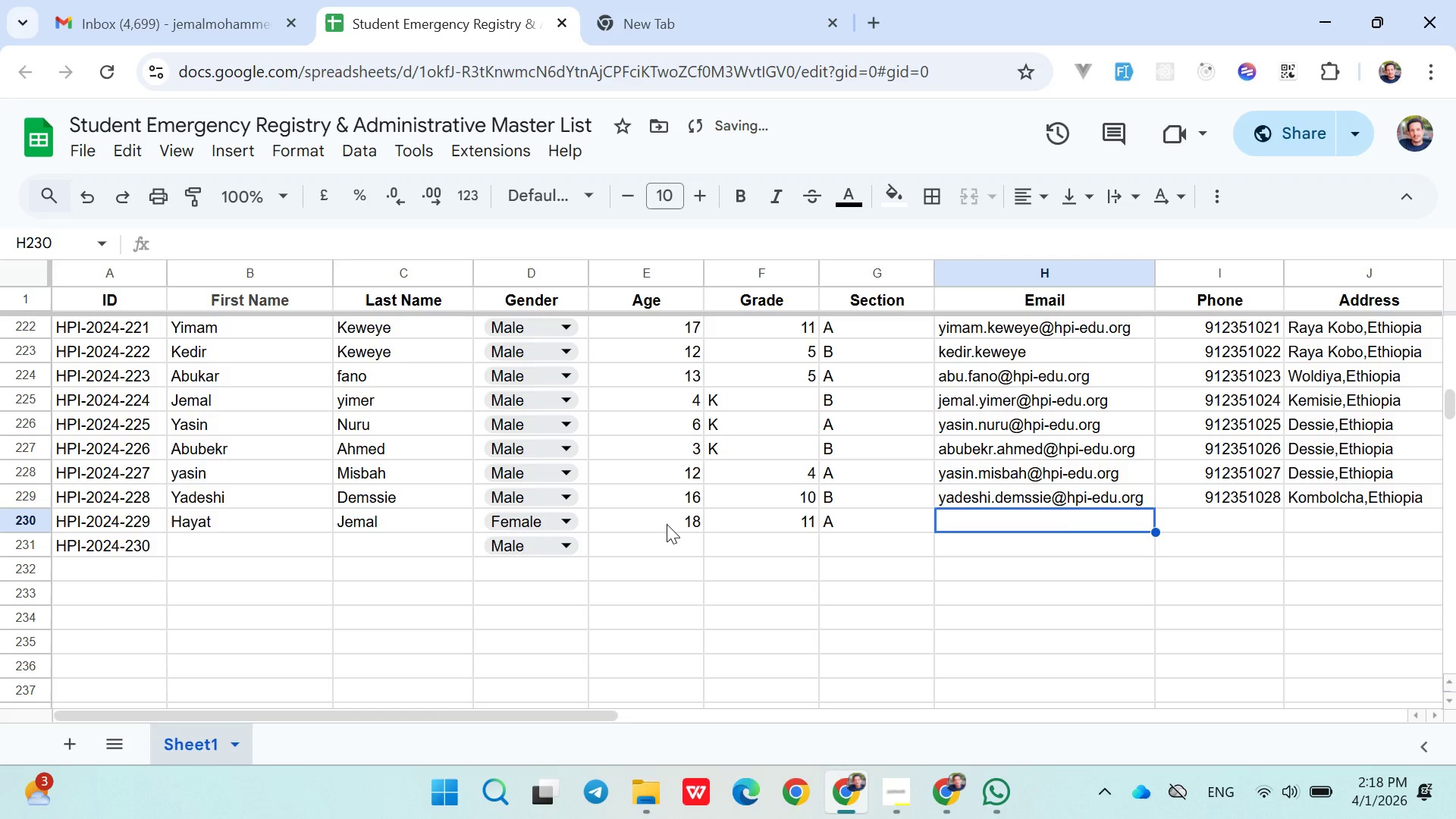 
type(hayat.jemal@hpi-edu.org)
 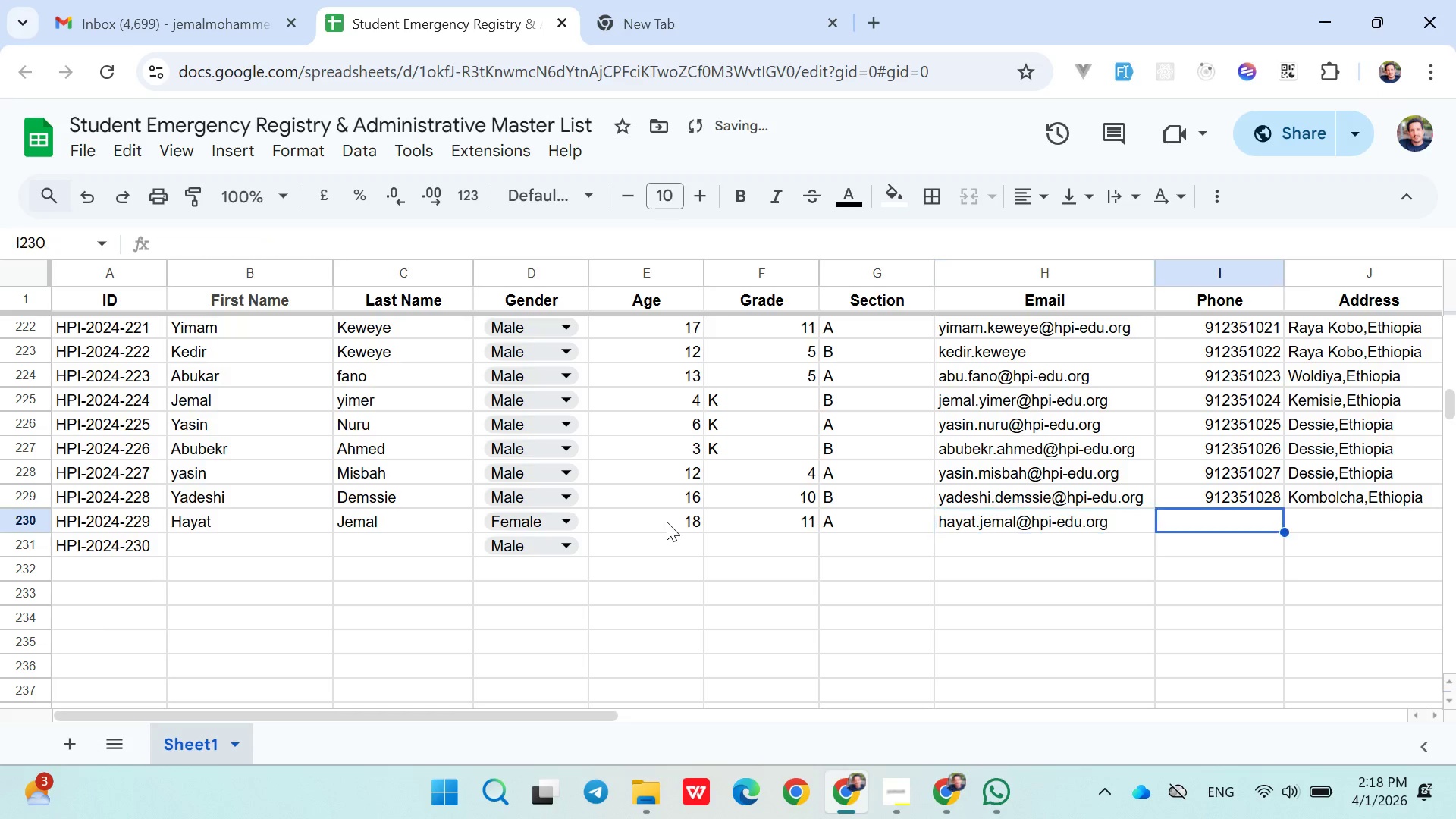 
 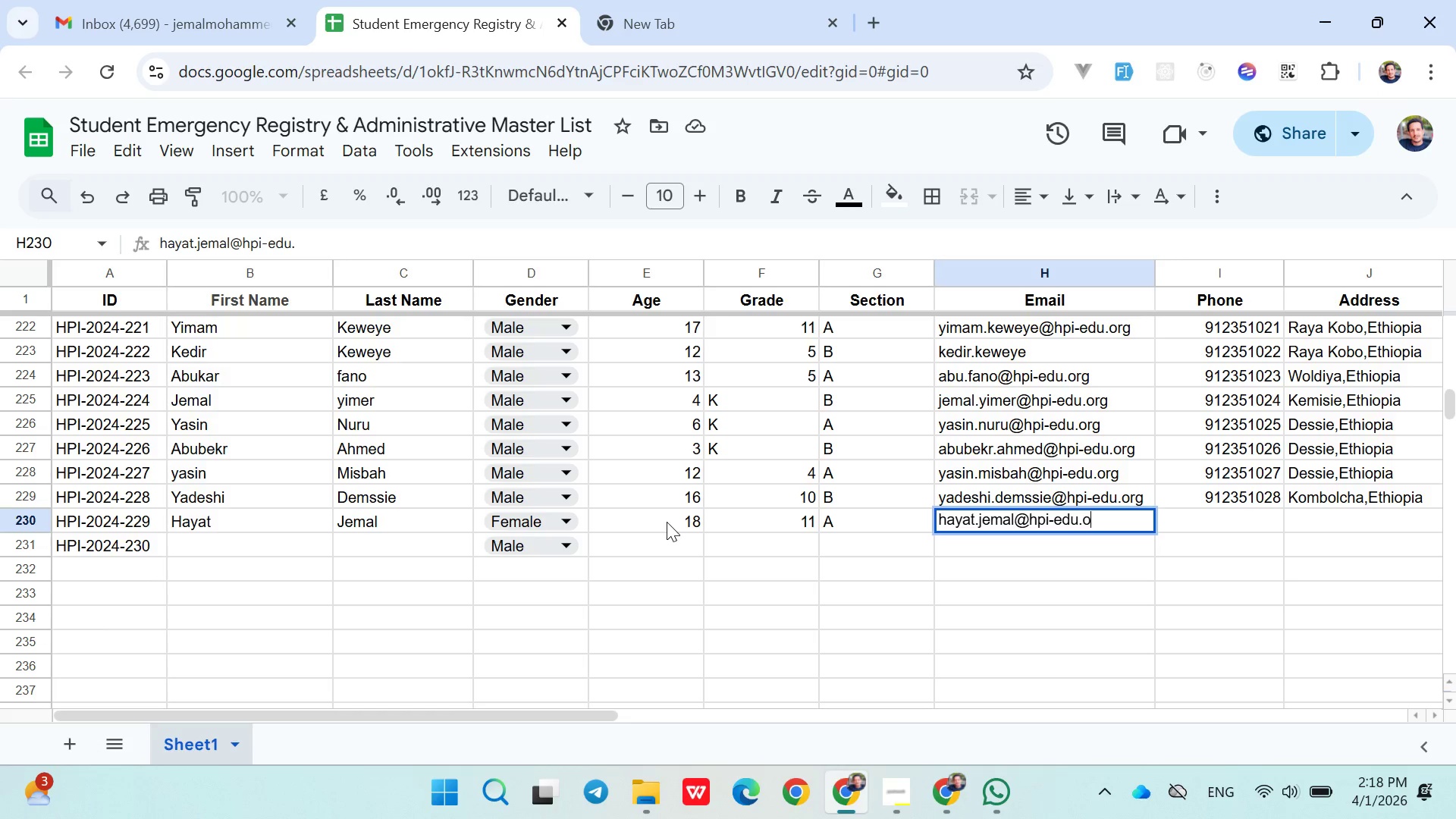 
key(ArrowRight)
 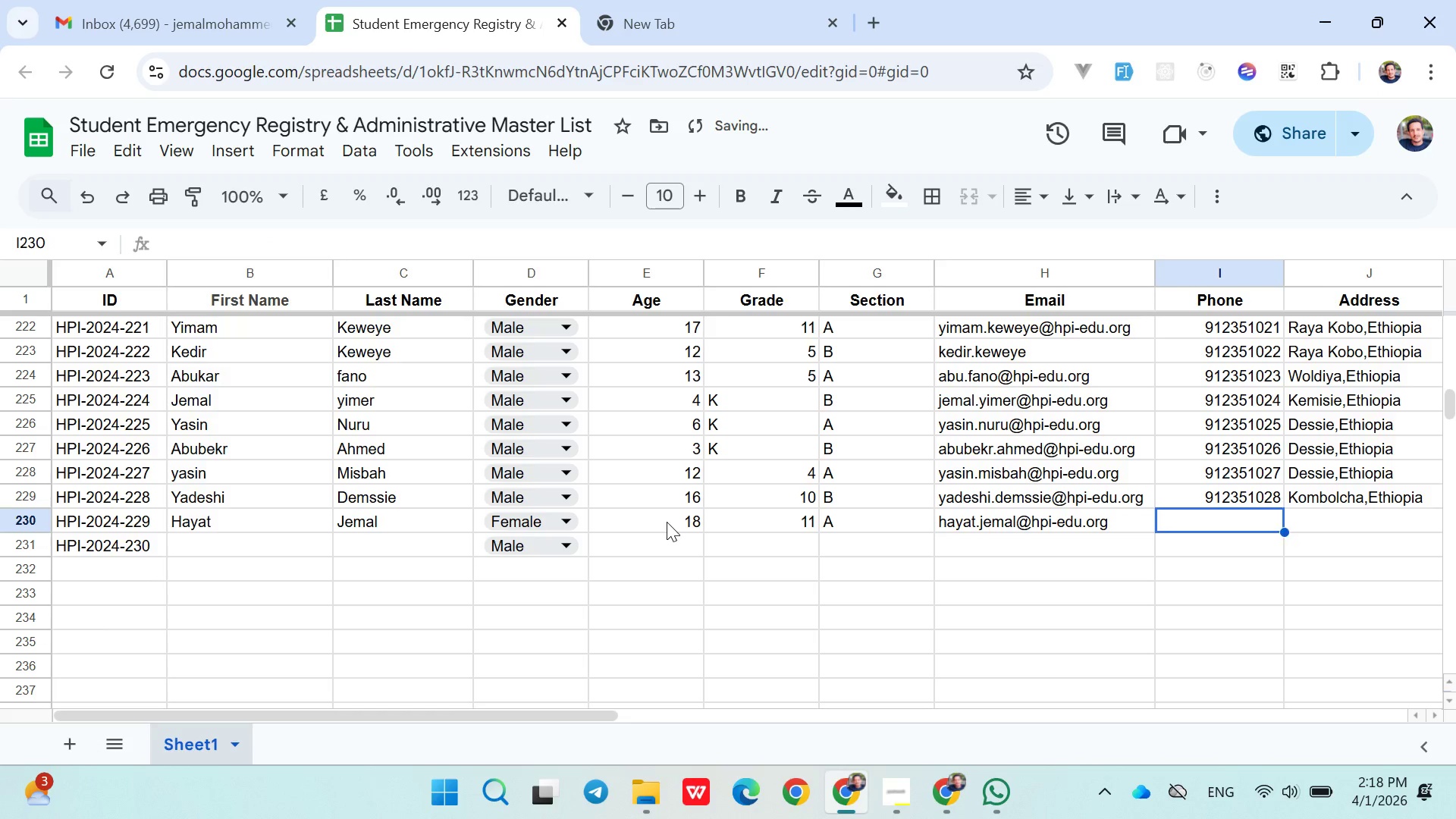 
type(0912351029)
 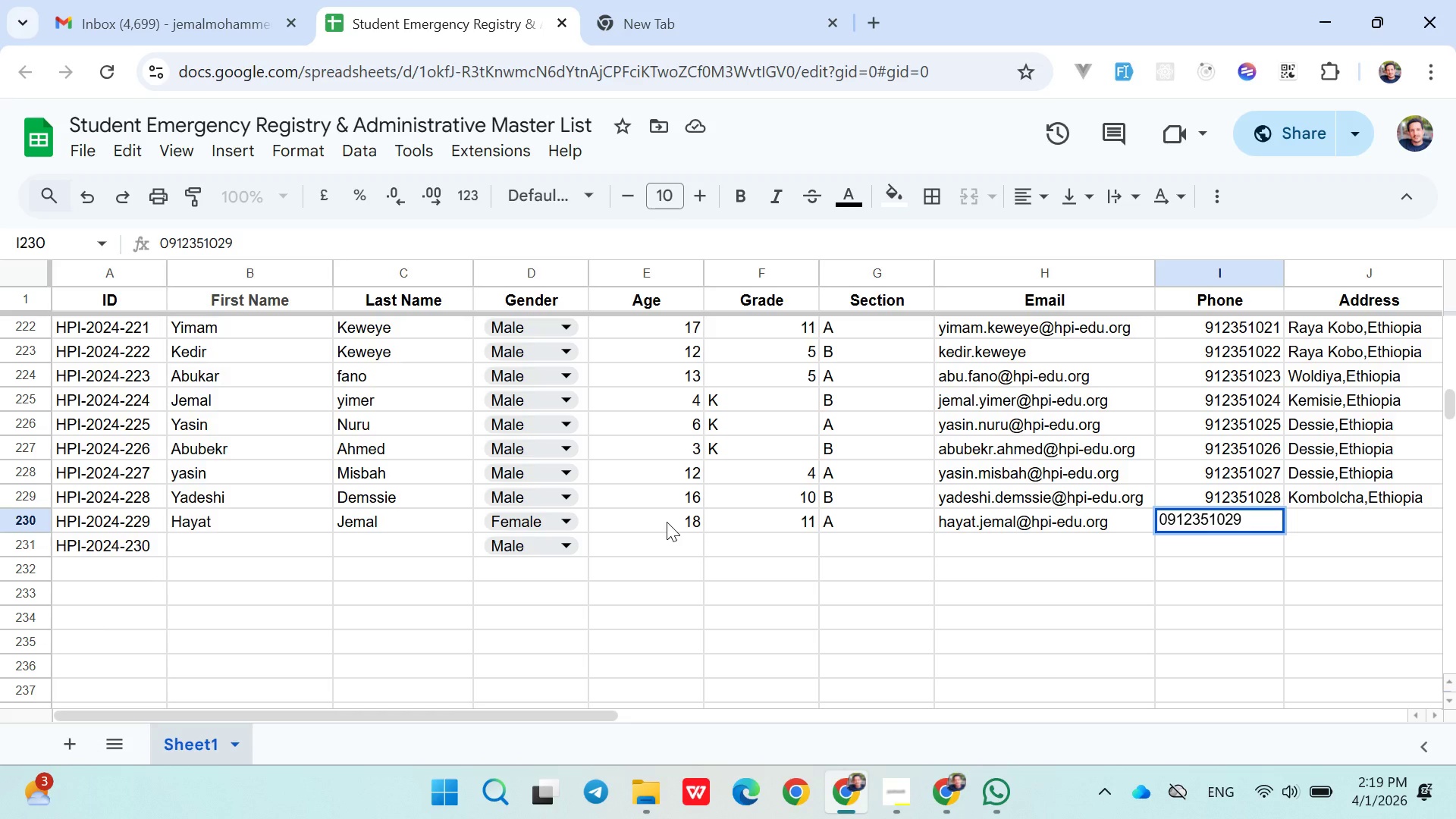 
key(ArrowRight)
 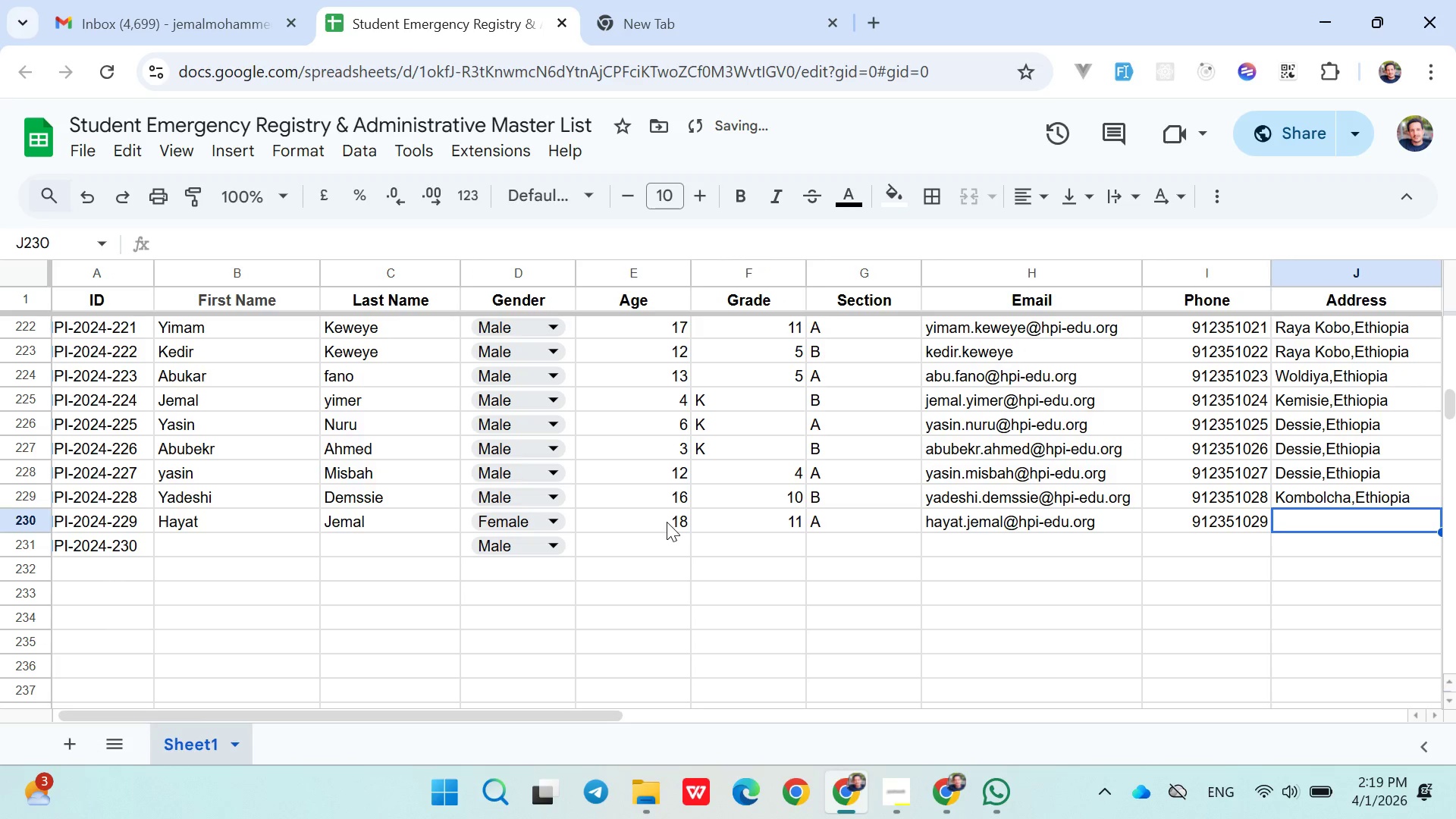 
hold_key(key=ShiftLeft, duration=1.45)
 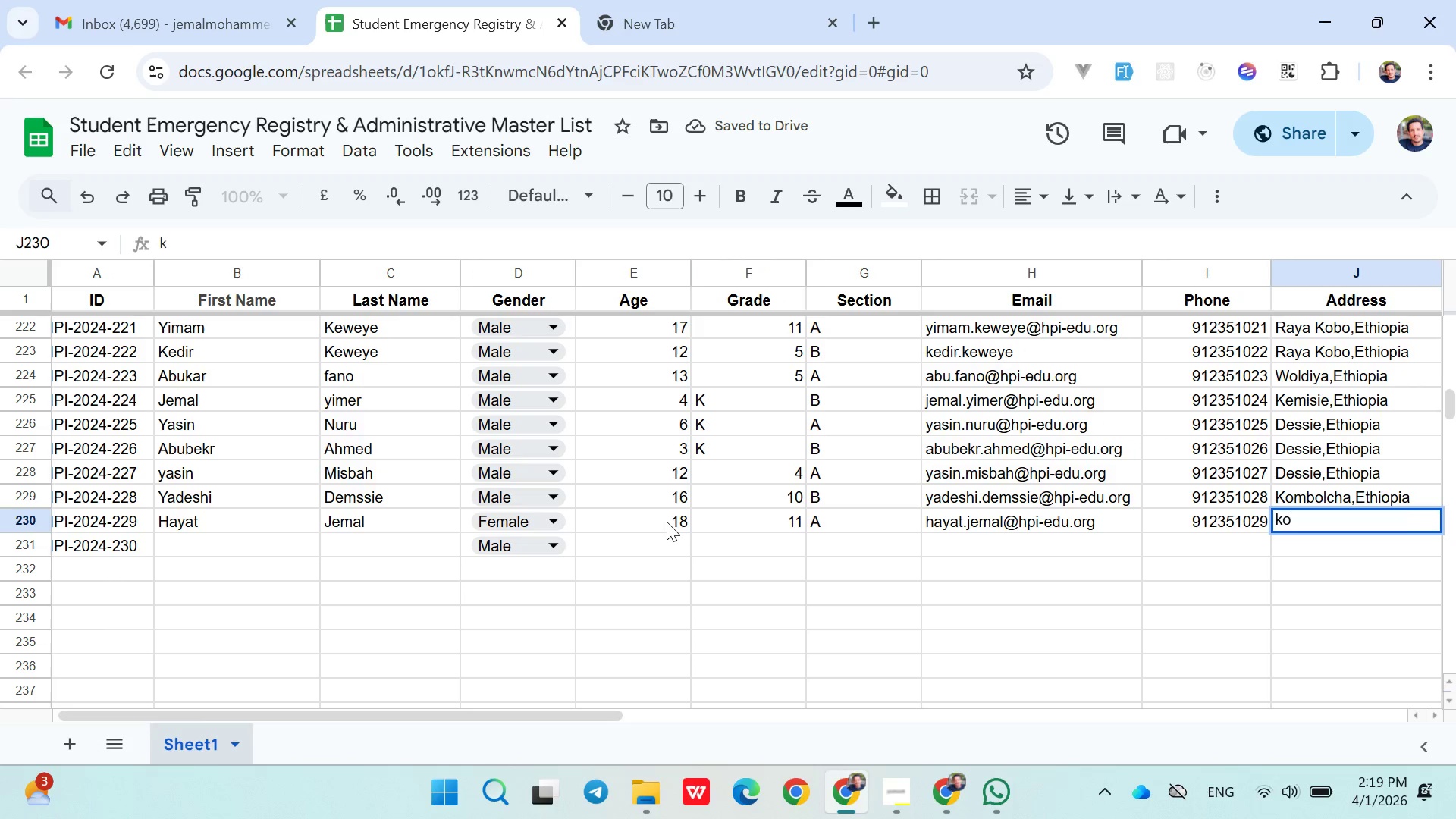 
hold_key(key=ShiftLeft, duration=3.45)
 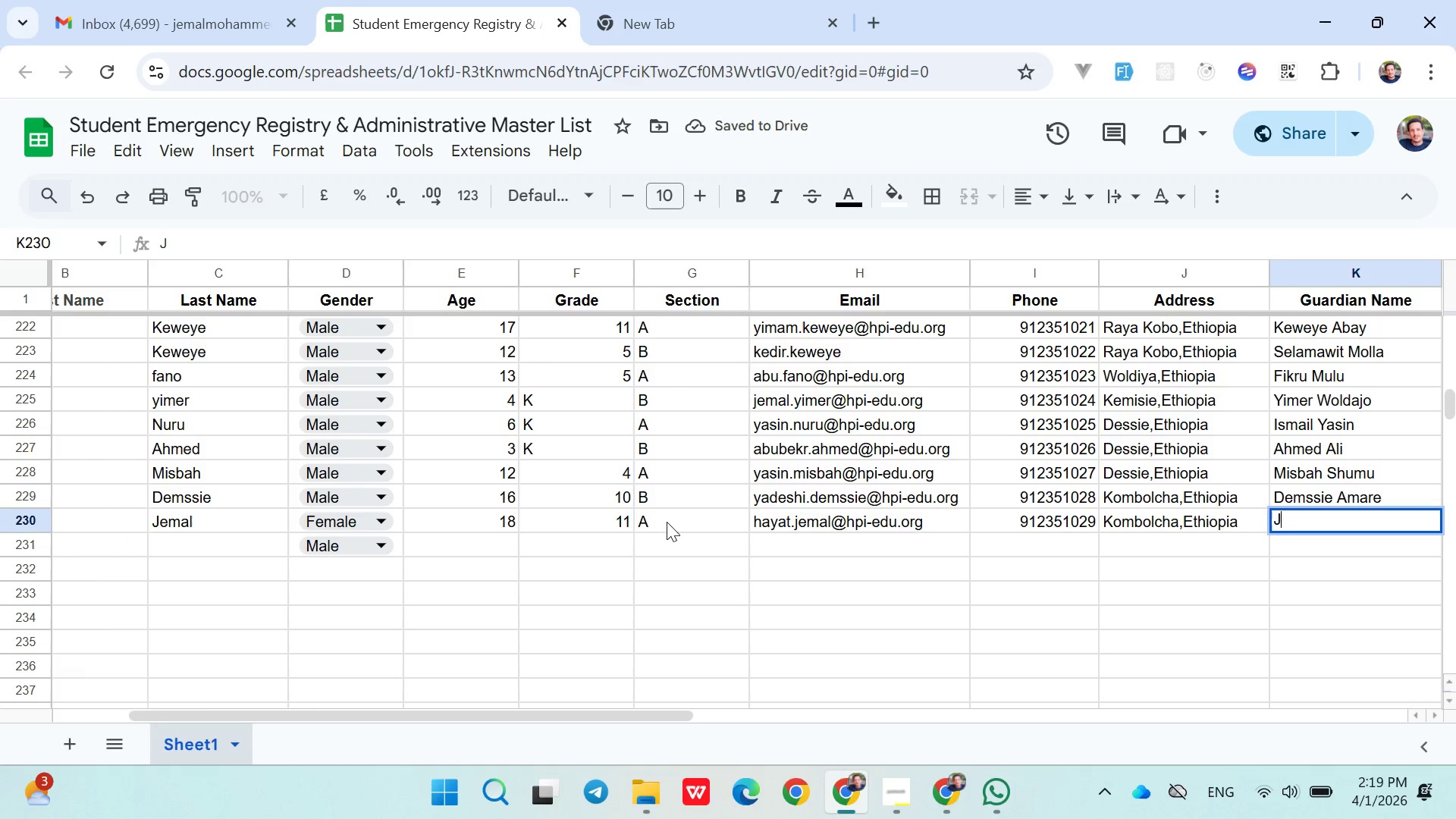 
type(kom)
 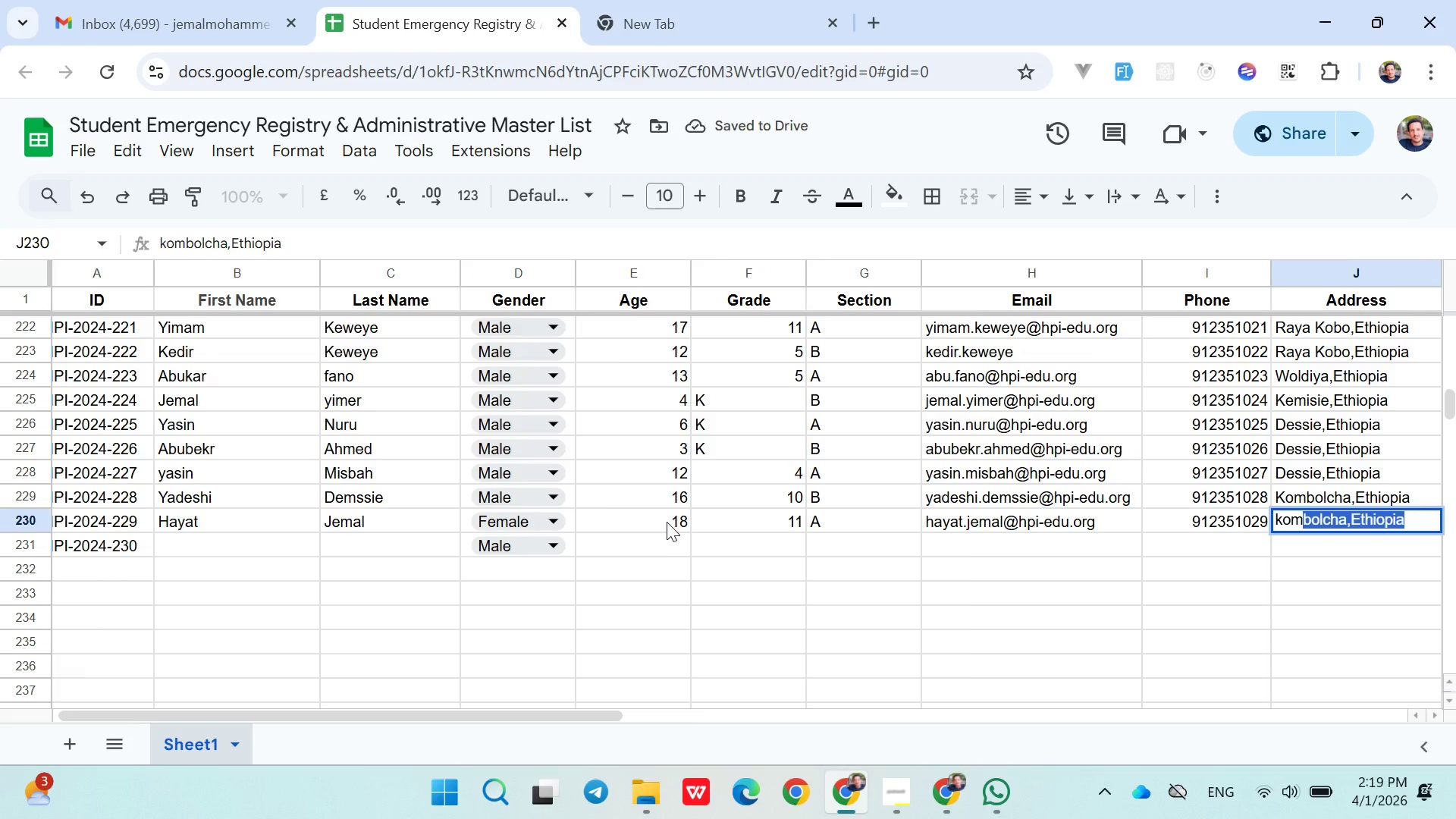 
key(ArrowRight)
 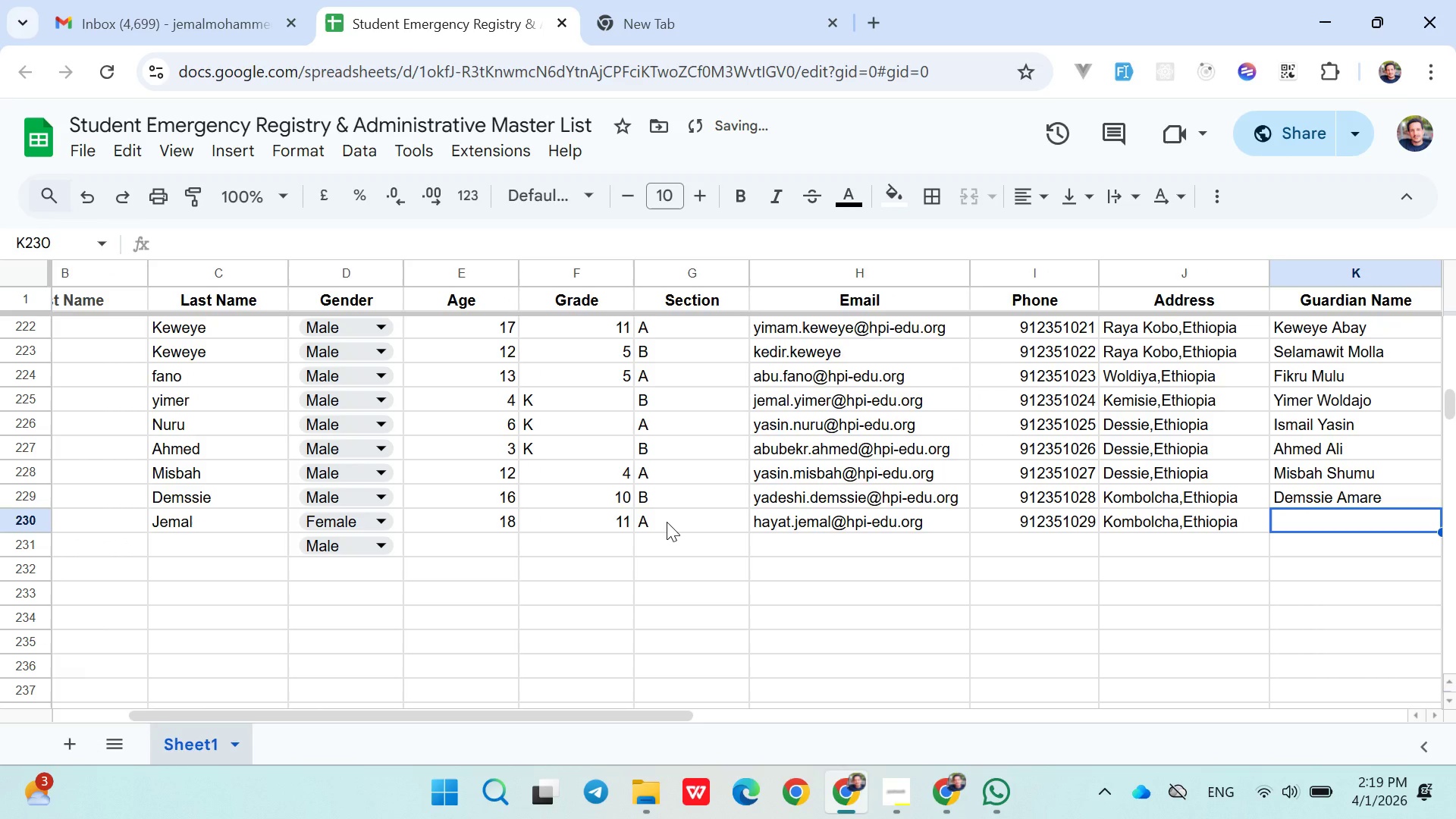 
type(Jemal Alemu)
 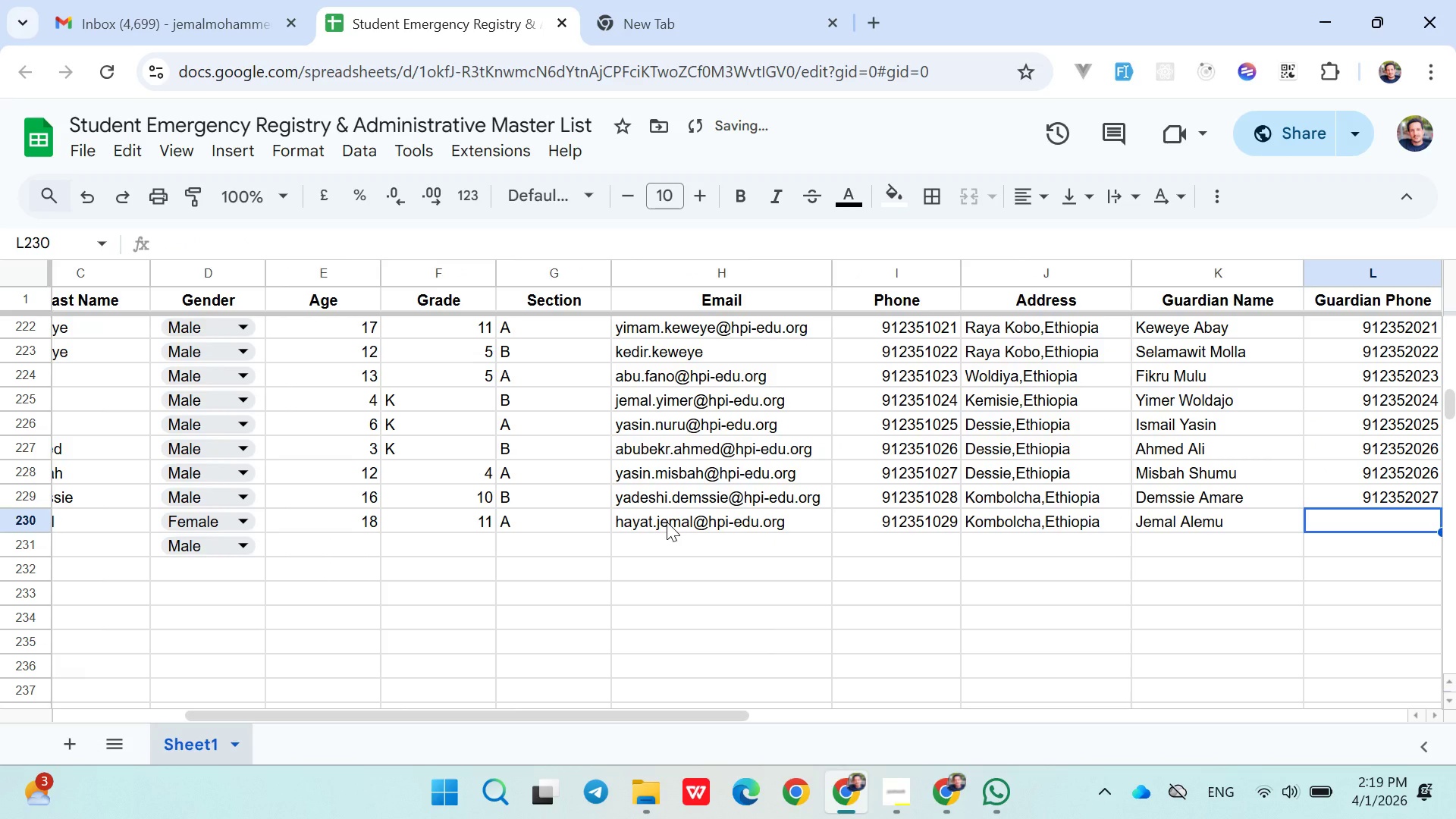 
 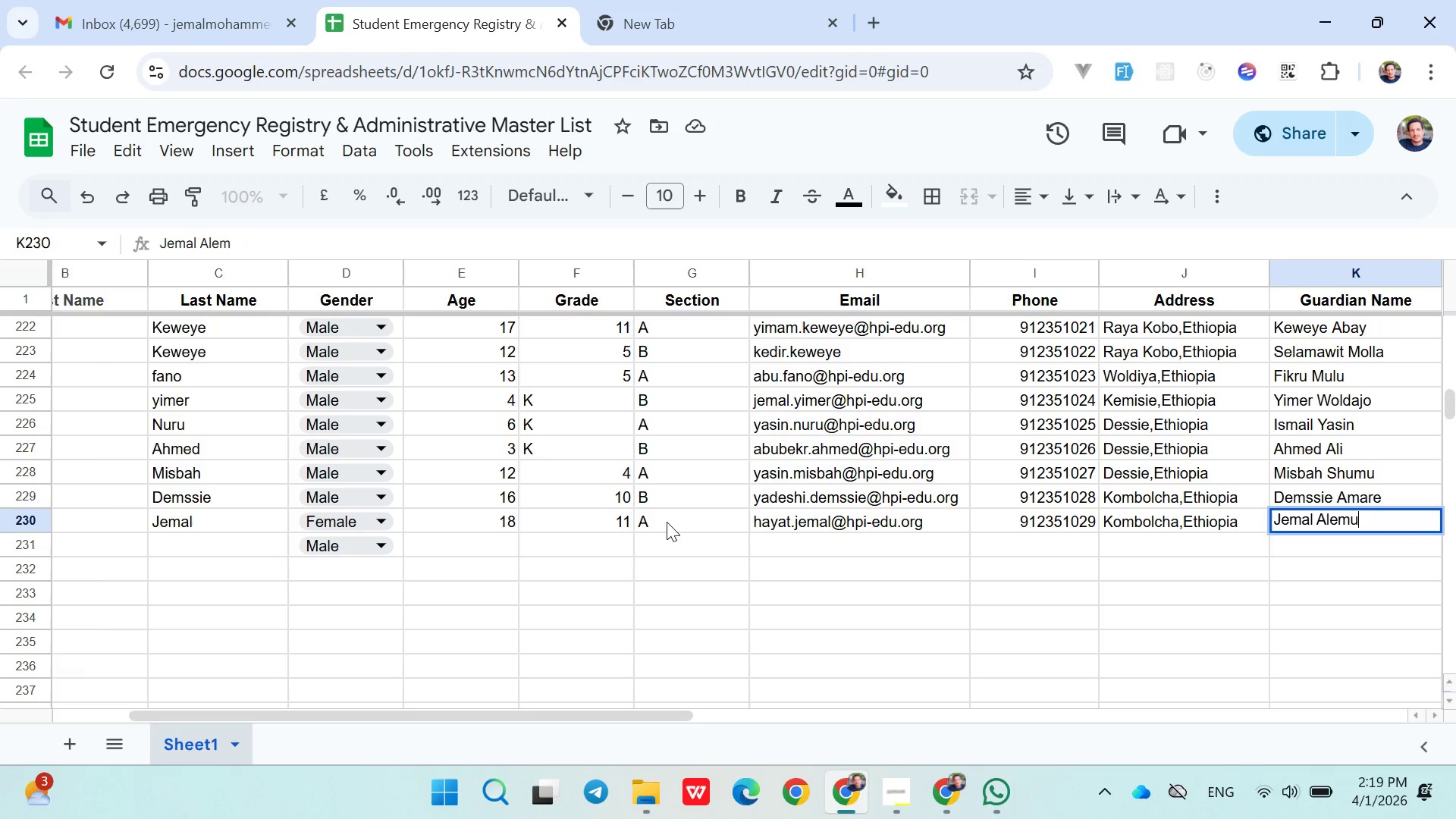 
key(ArrowRight)
 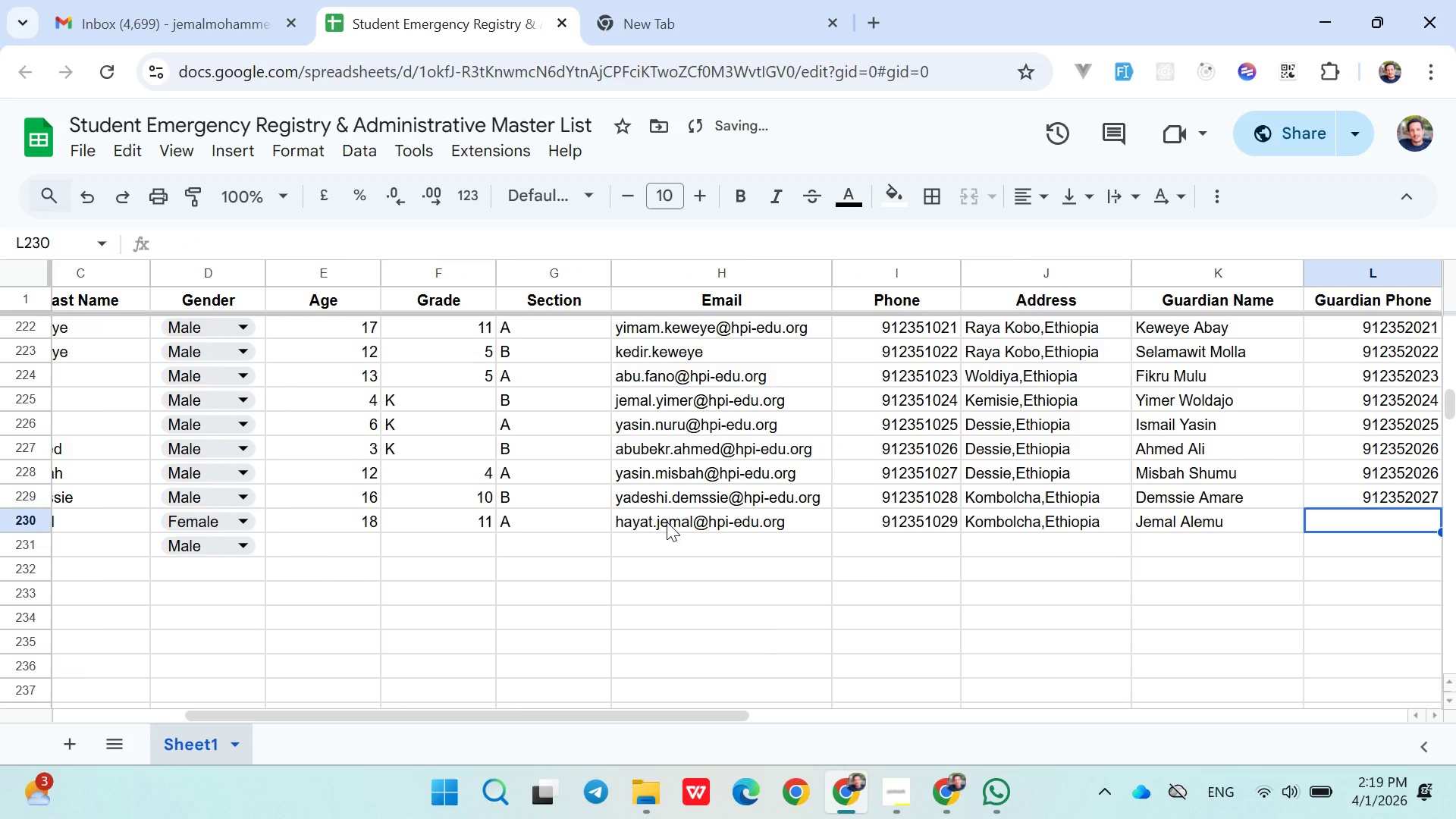 
type(0912352029)
 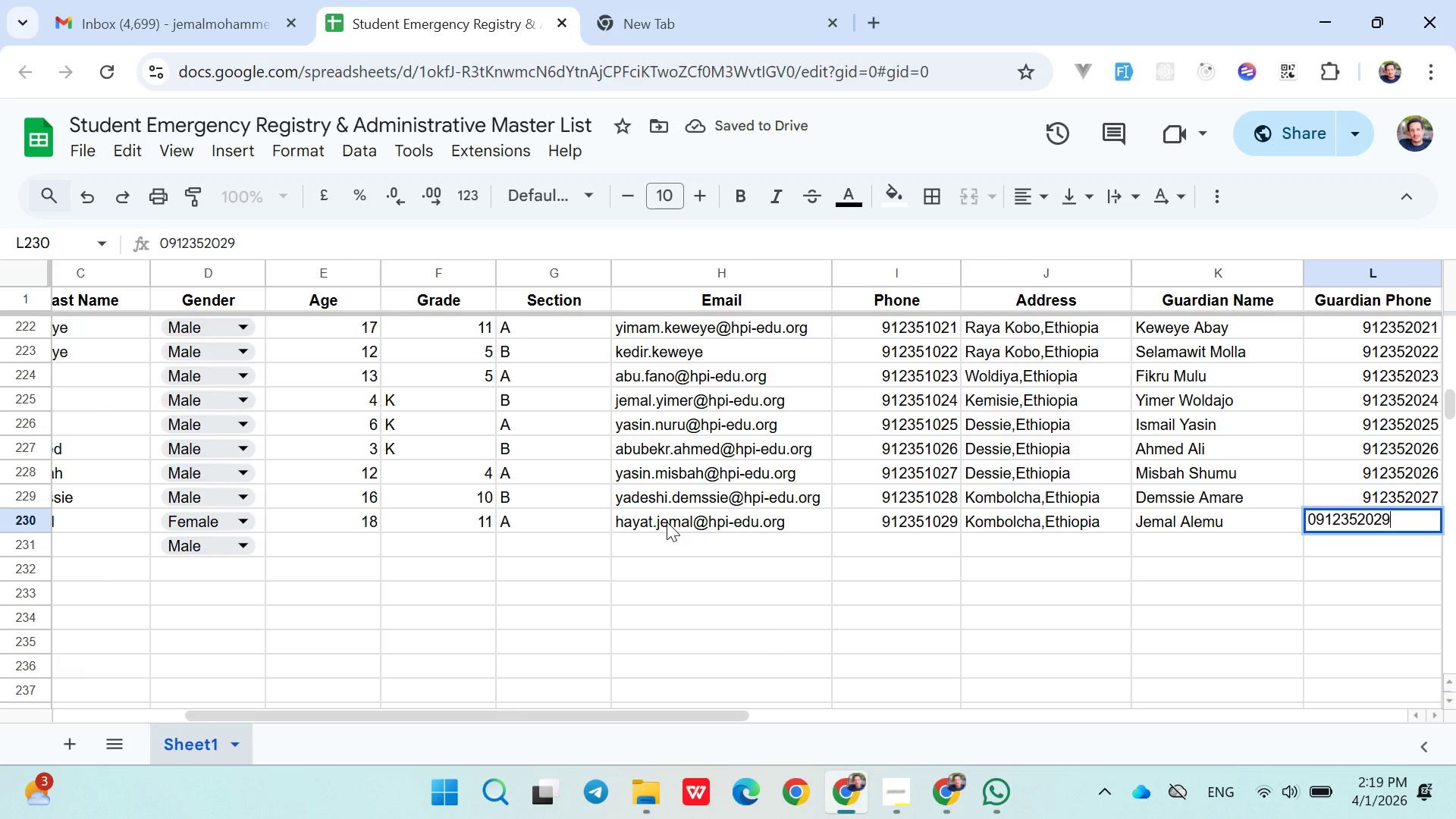 
key(ArrowDown)
 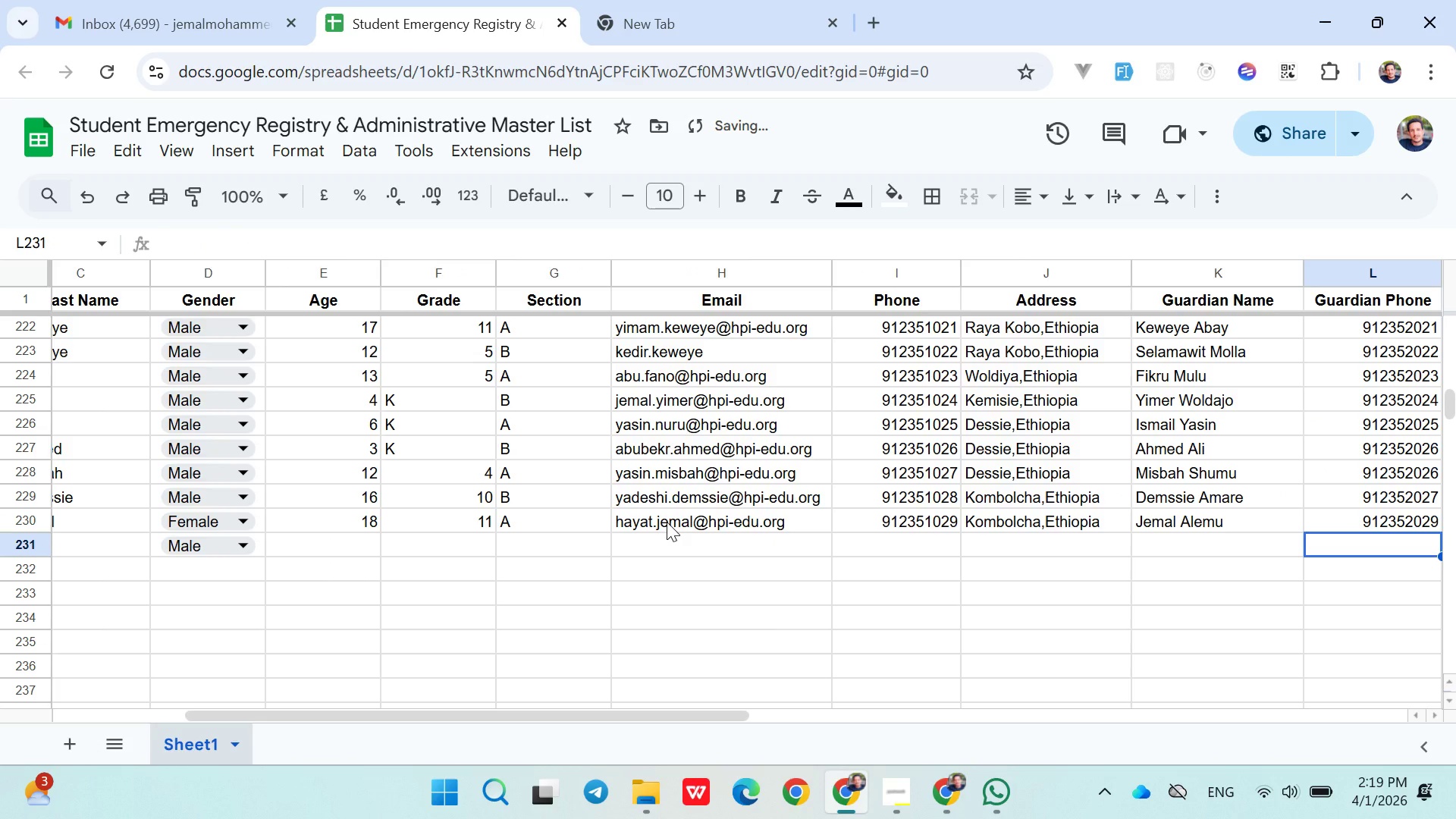 
key(ArrowUp)
 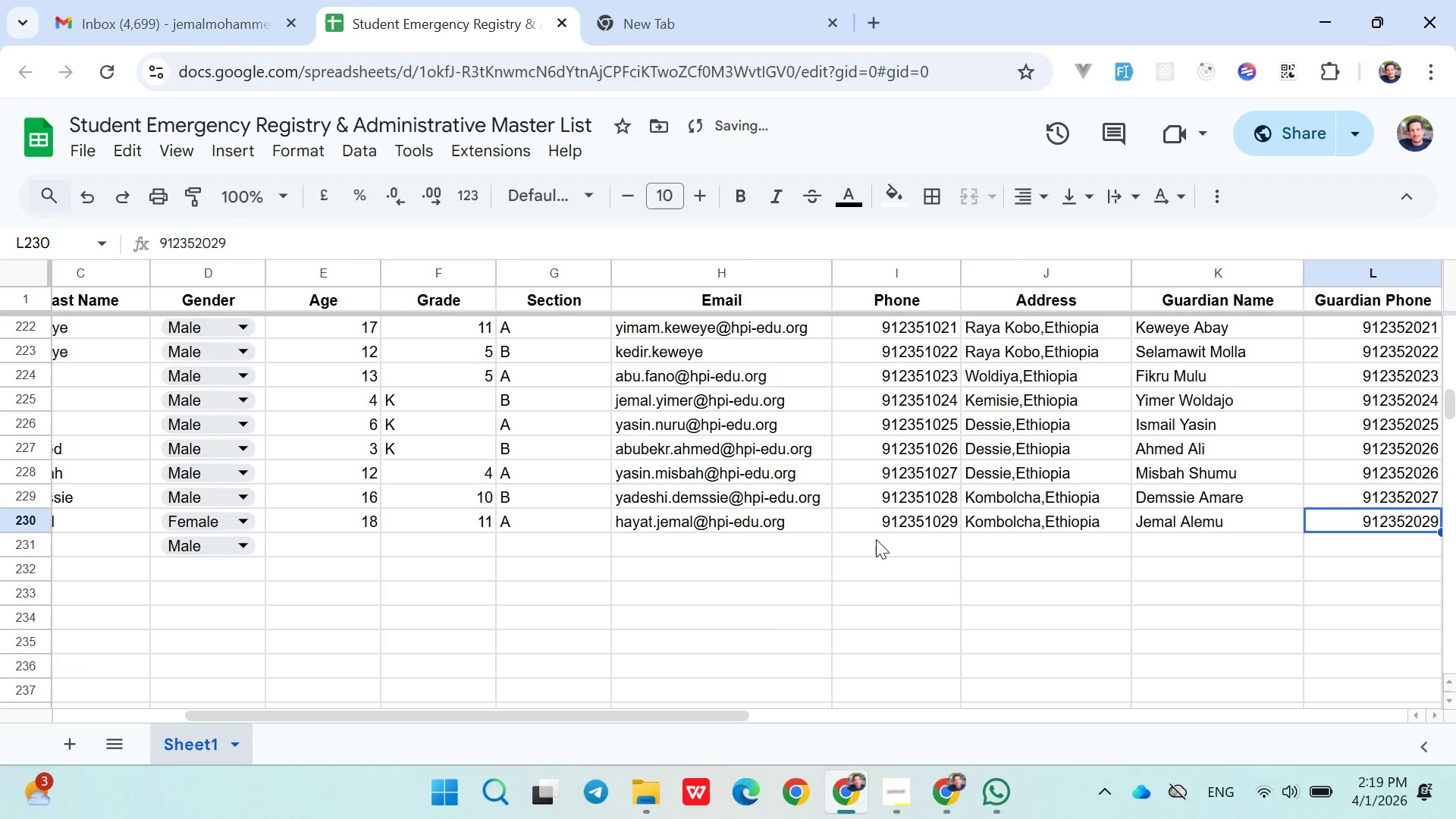 
left_click([899, 527])
 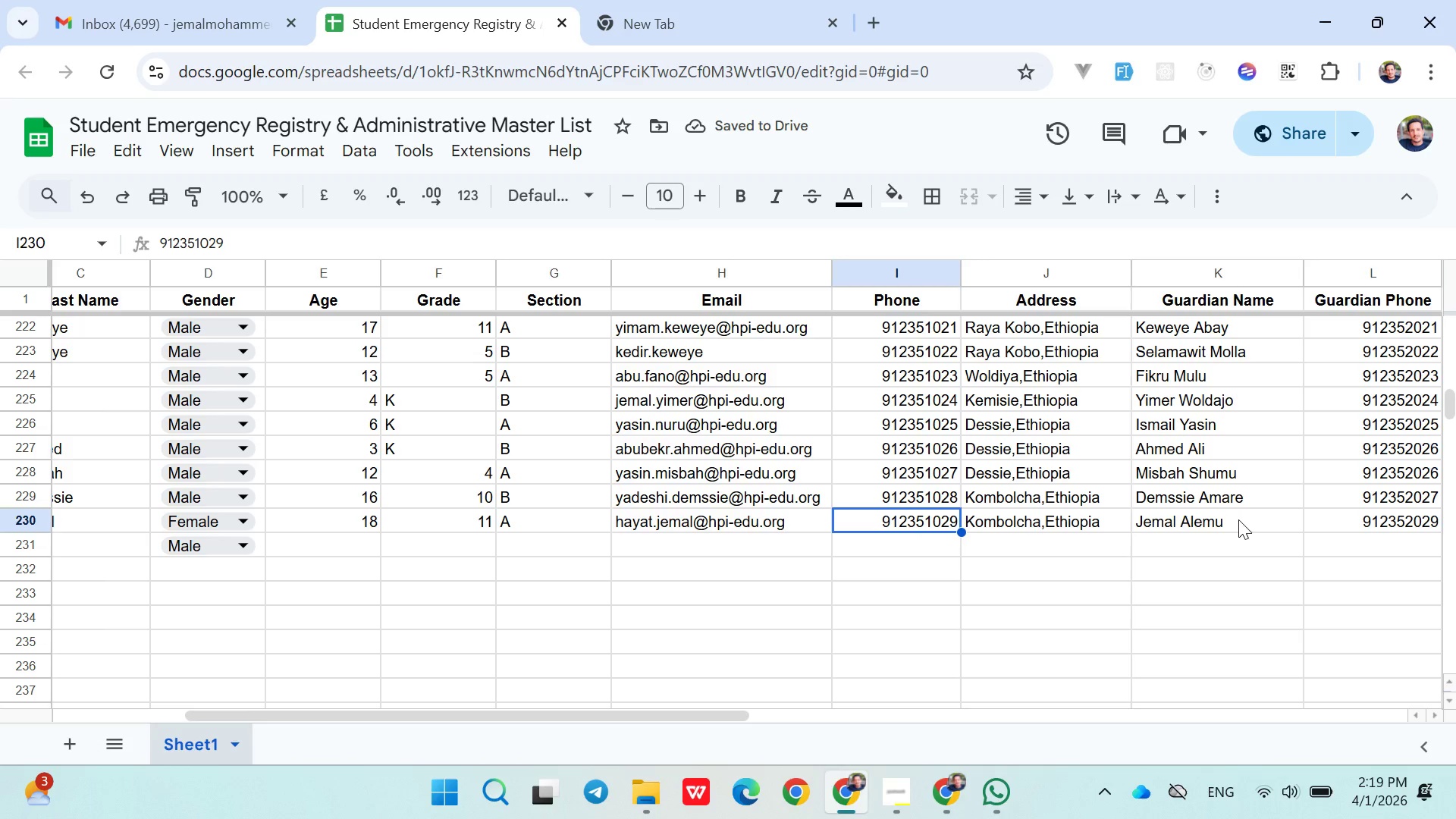 
double_click([1334, 472])
 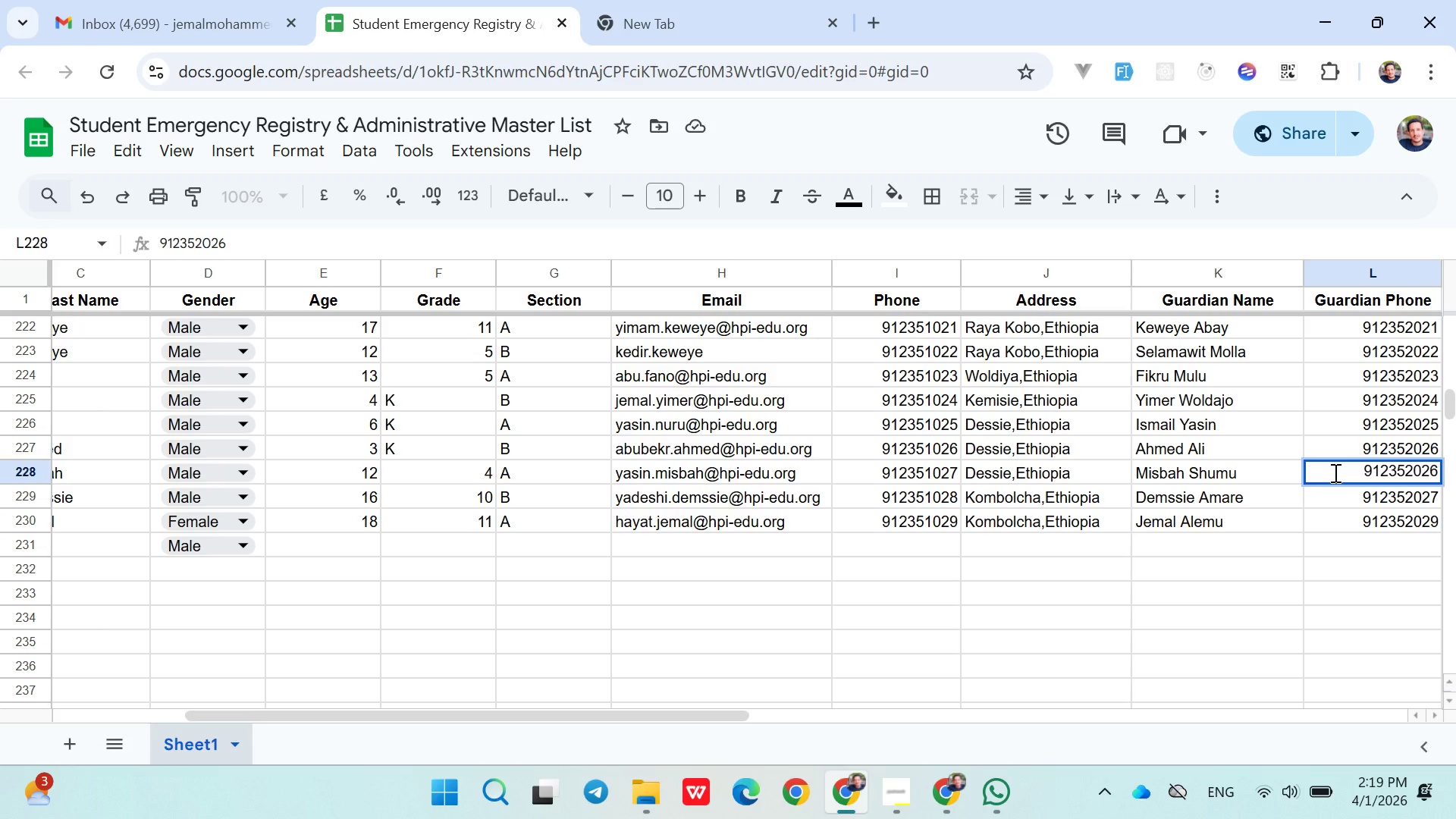 
key(Backspace)
 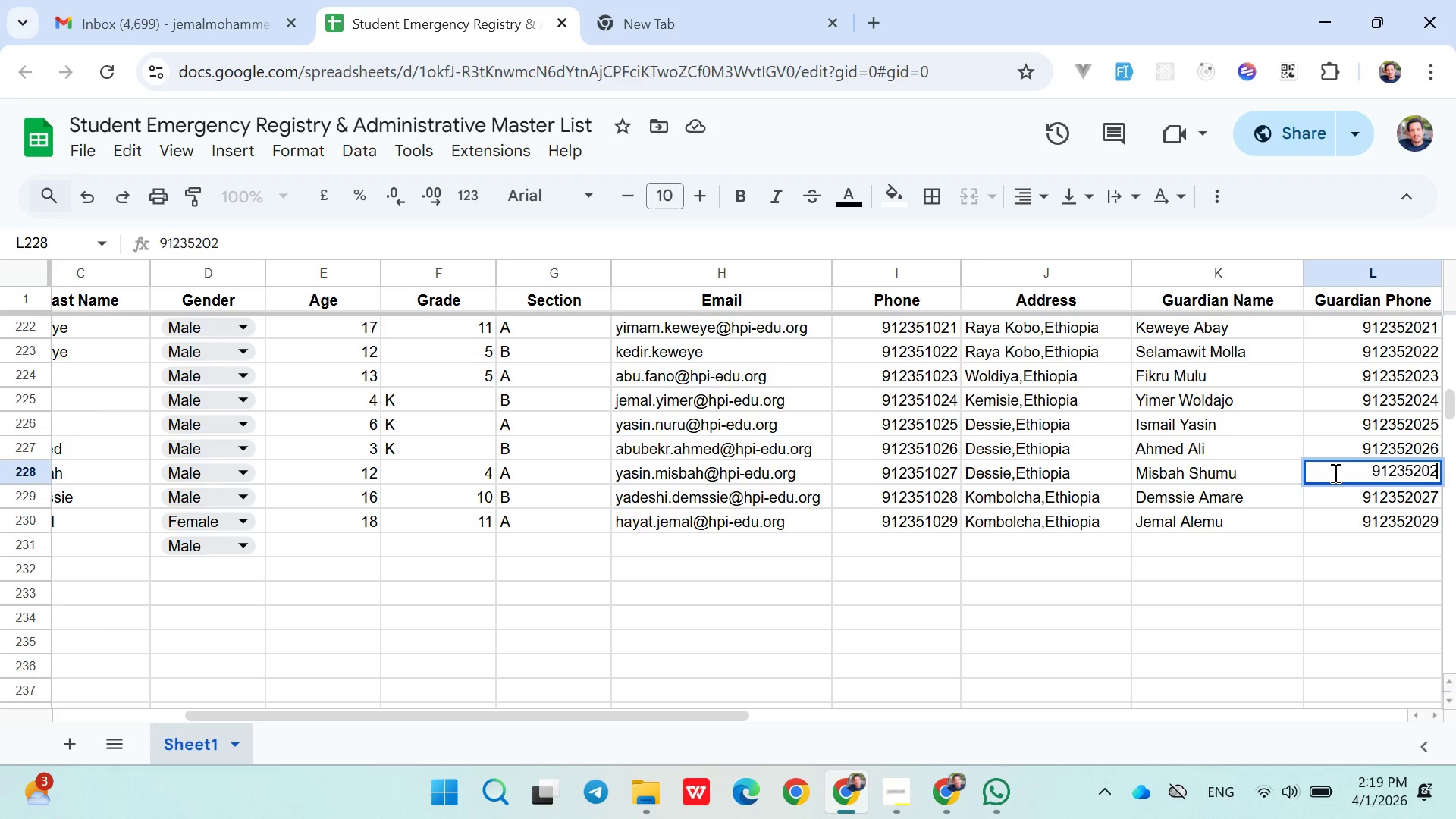 
key(7)
 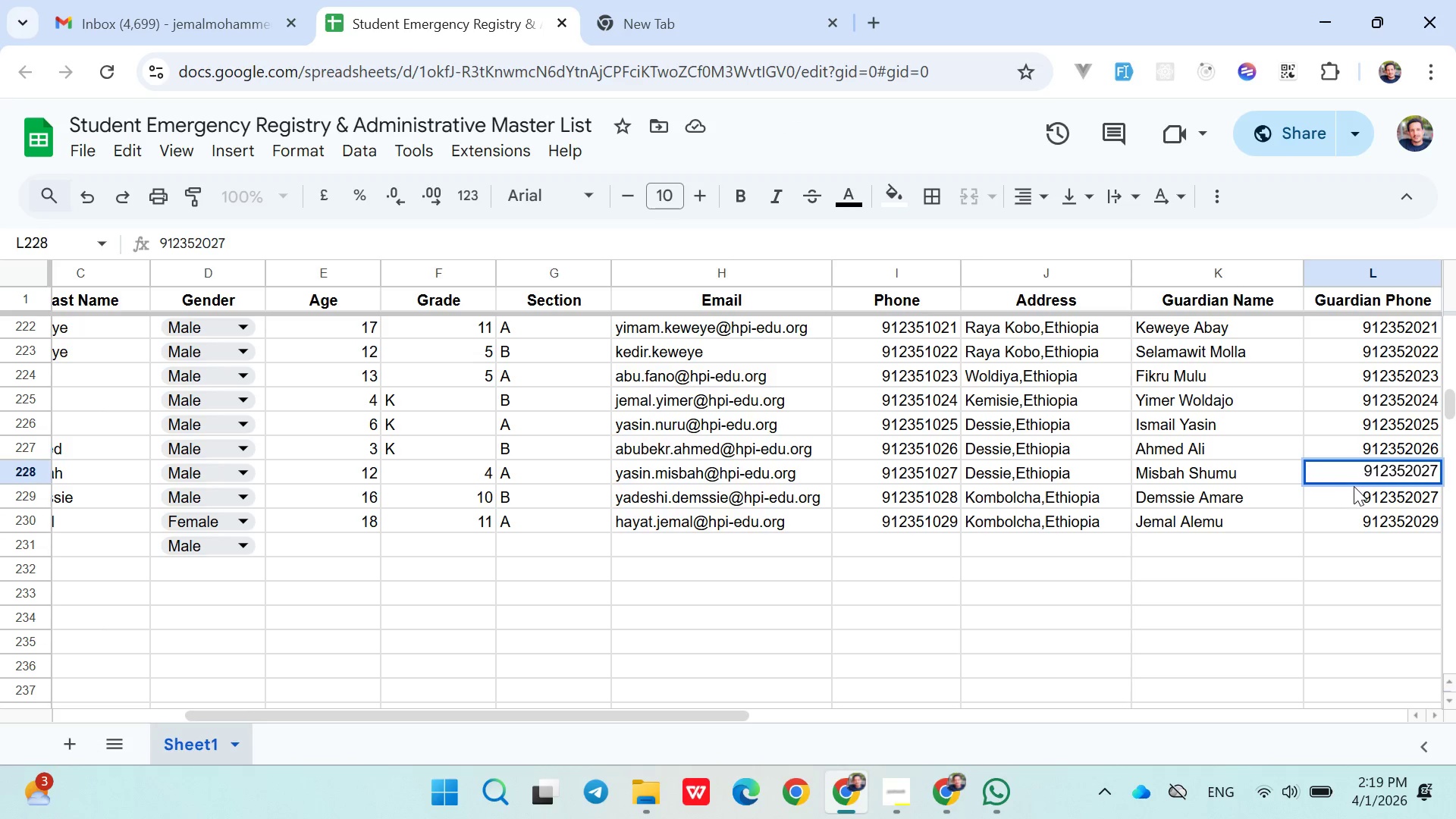 
double_click([1354, 487])
 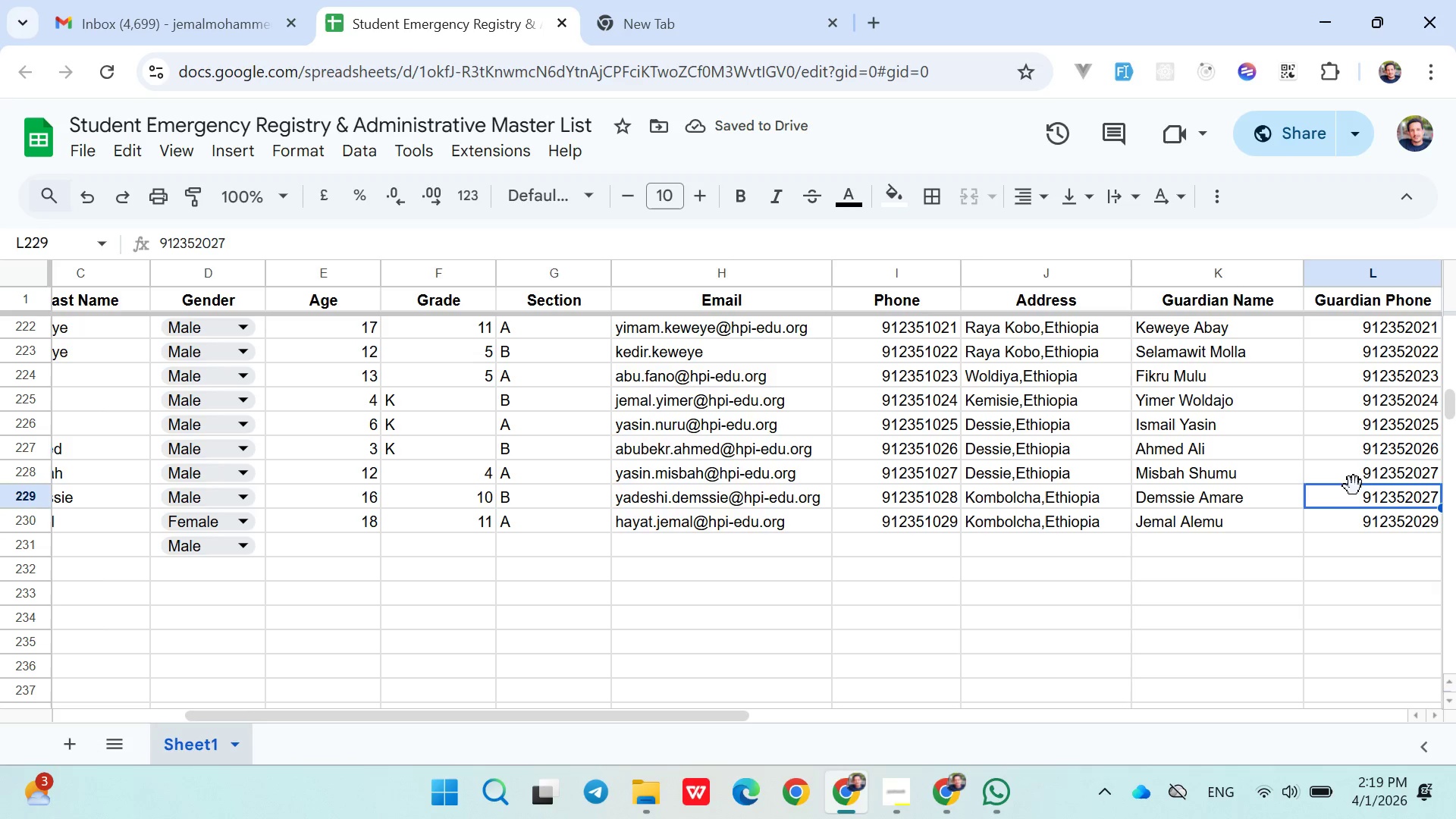 
double_click([1360, 494])
 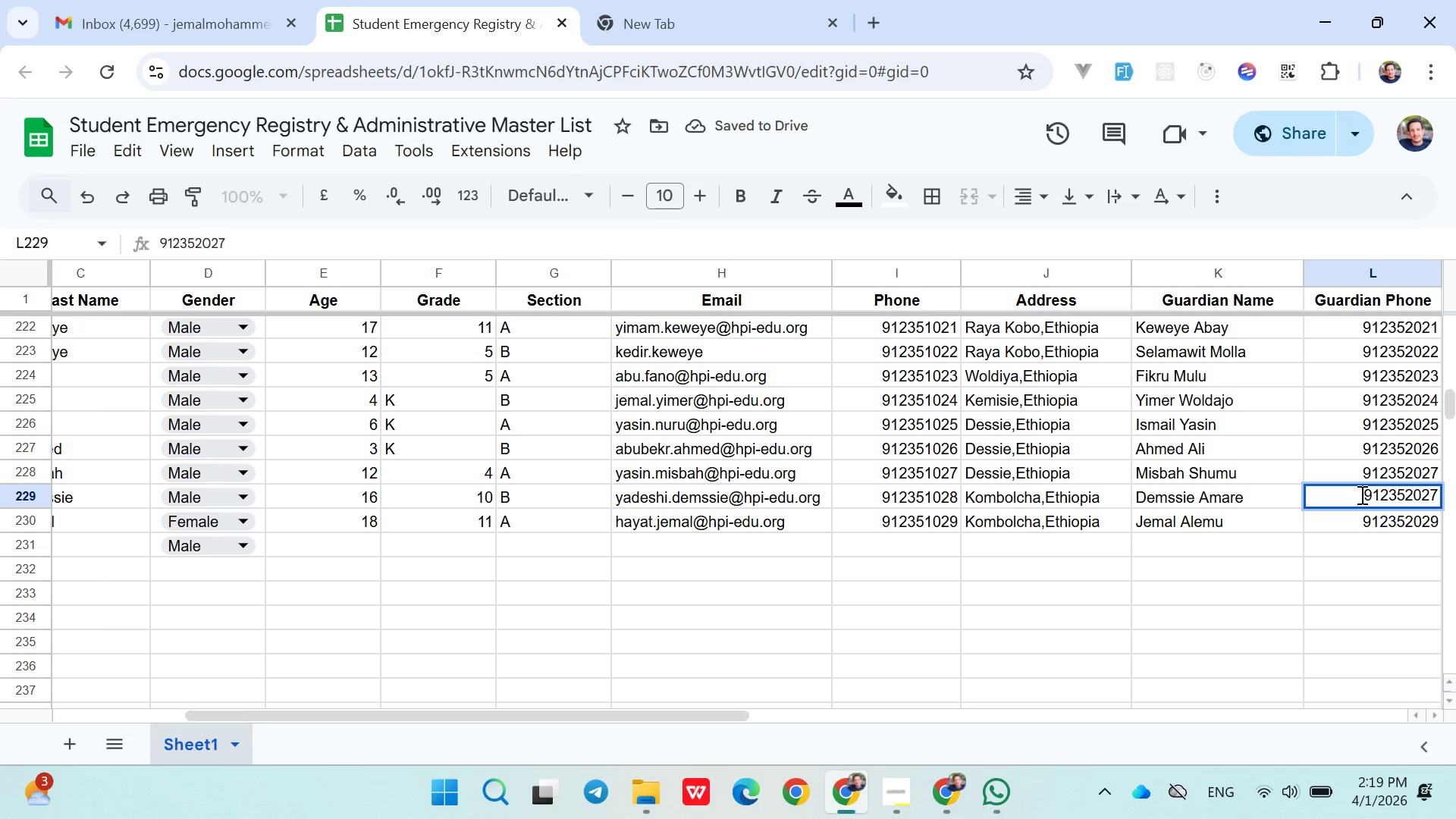 
key(Backspace)
 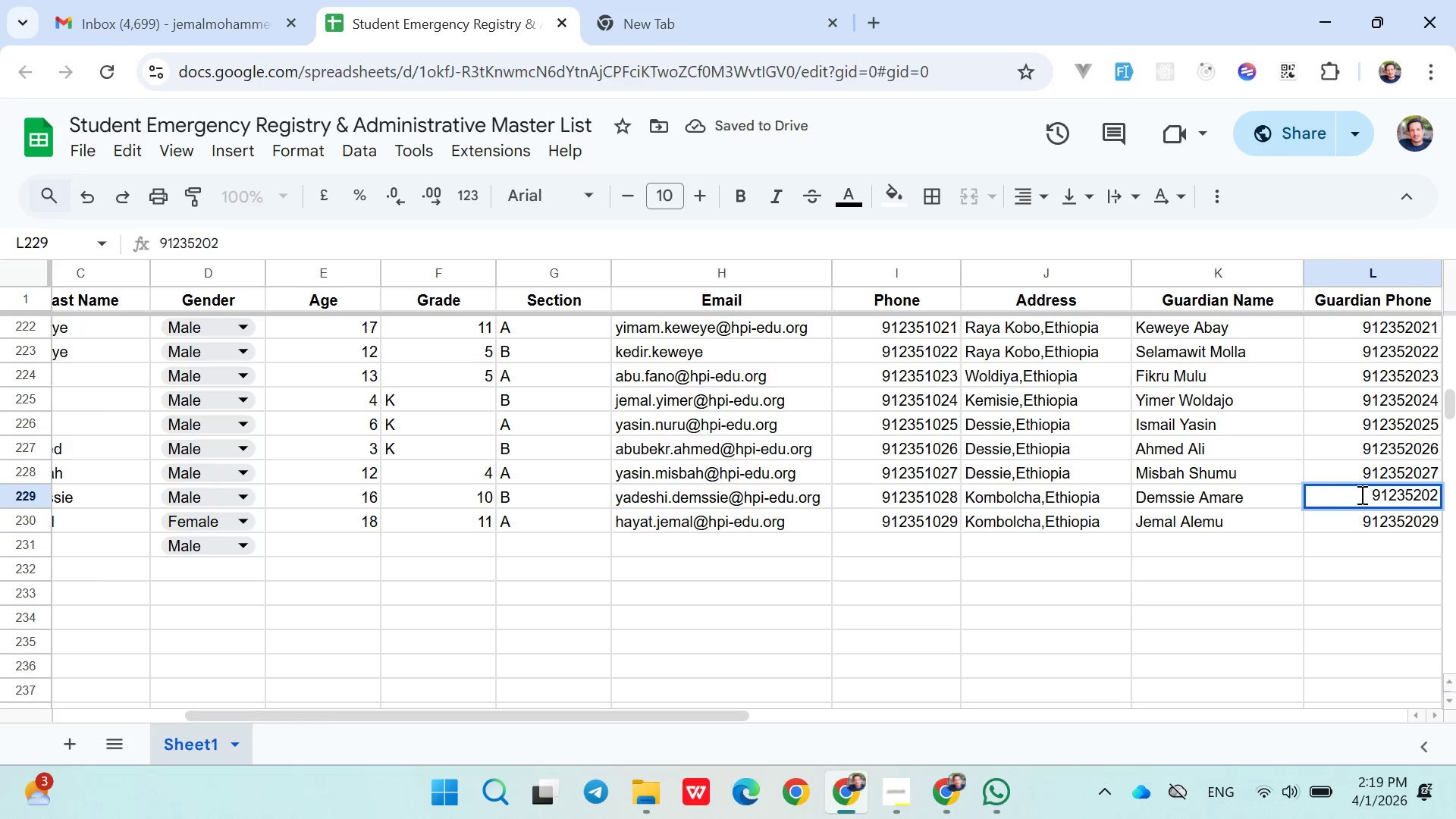 
key(8)
 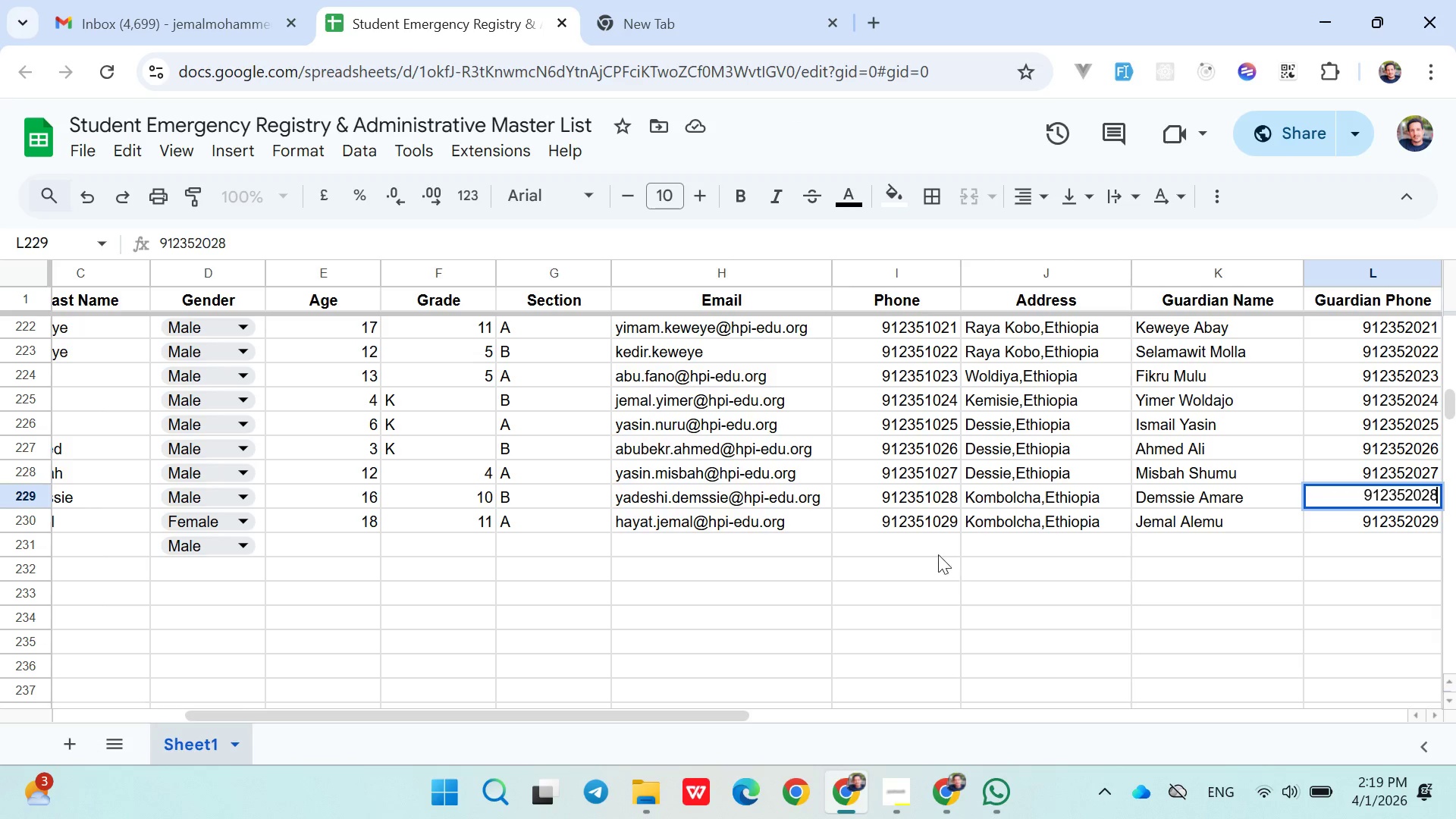 
left_click([911, 557])
 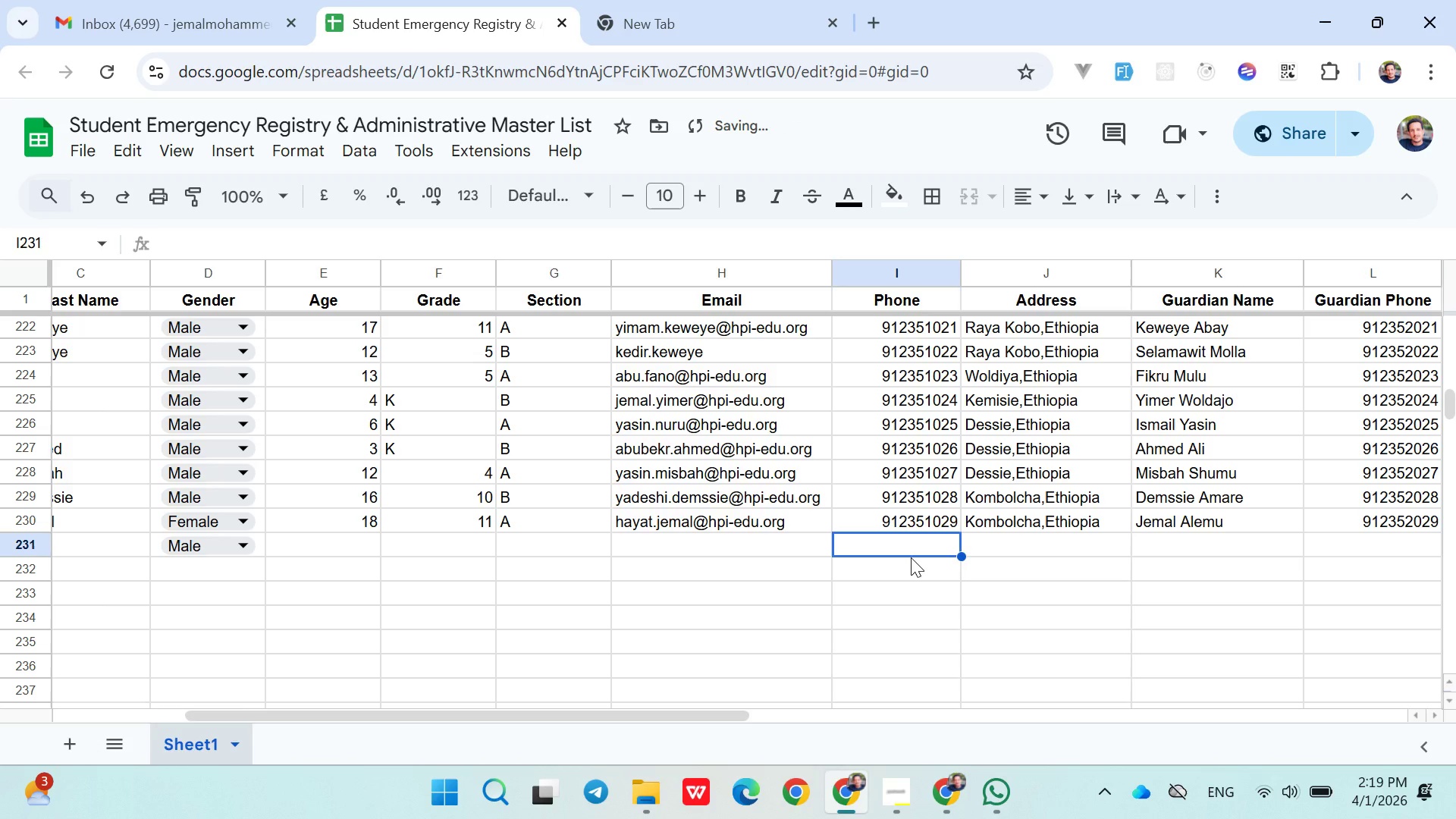 
hold_key(key=ArrowLeft, duration=1.0)
 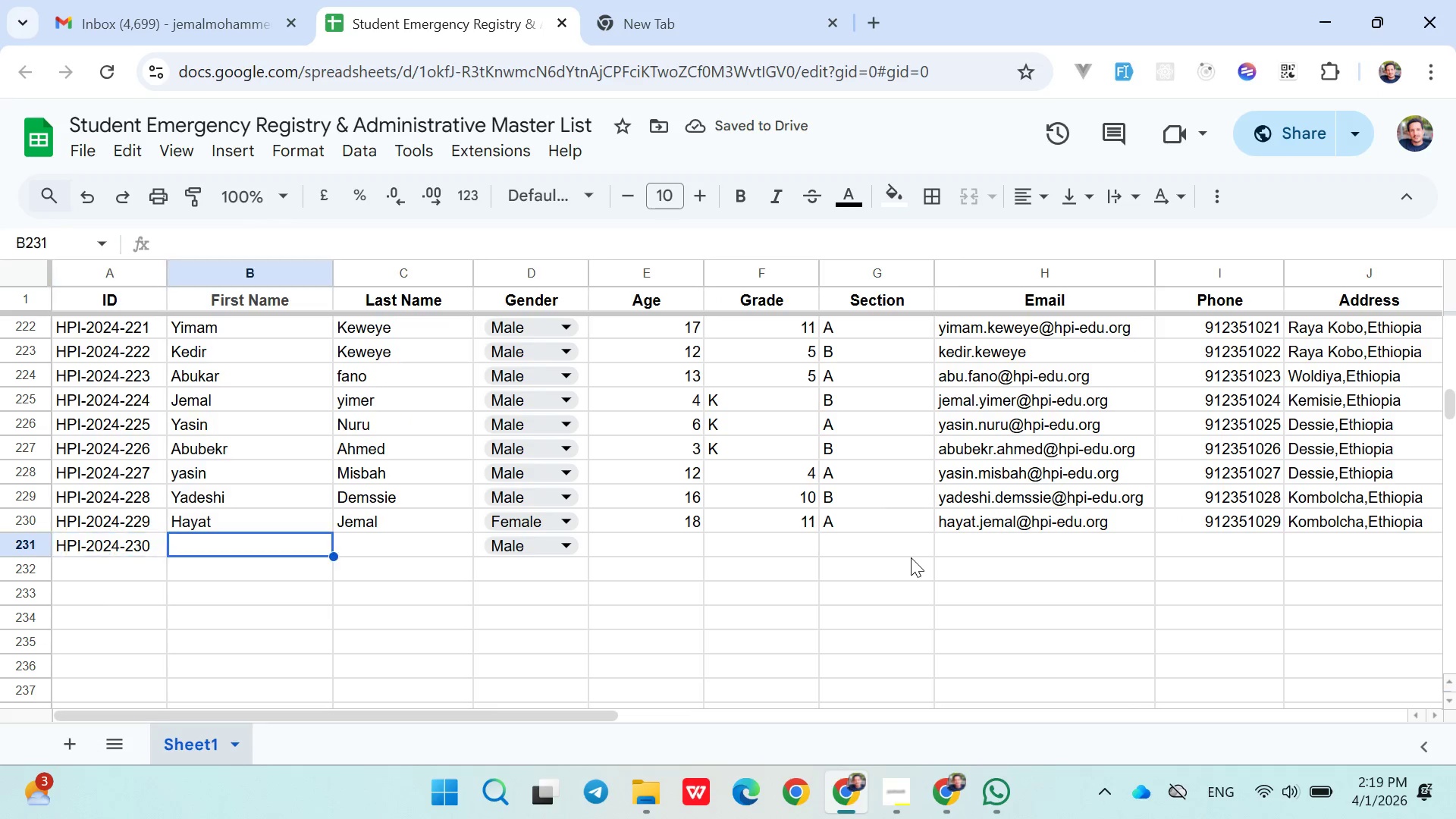 
key(ArrowRight)
 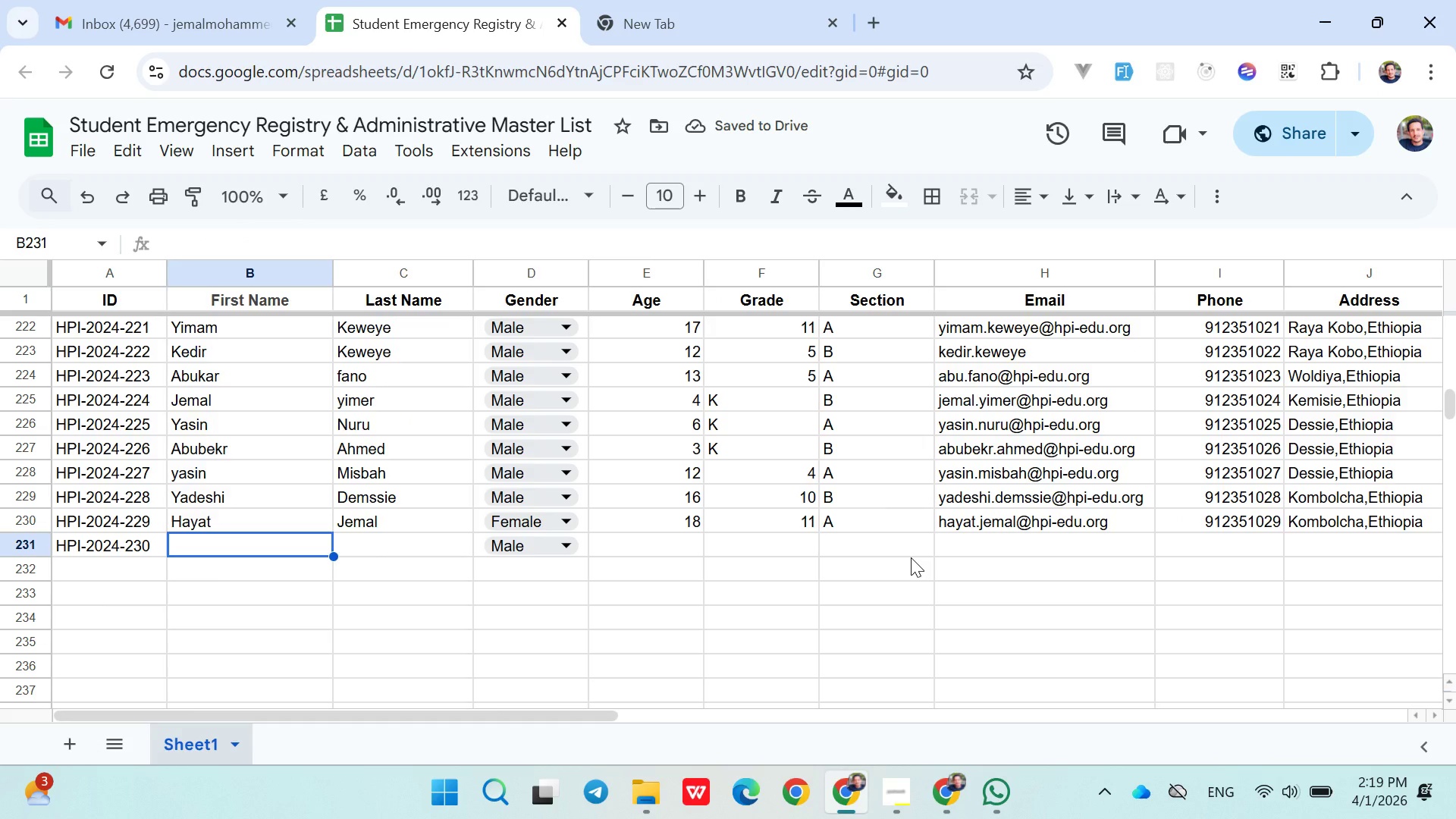 
type(Hayat )
 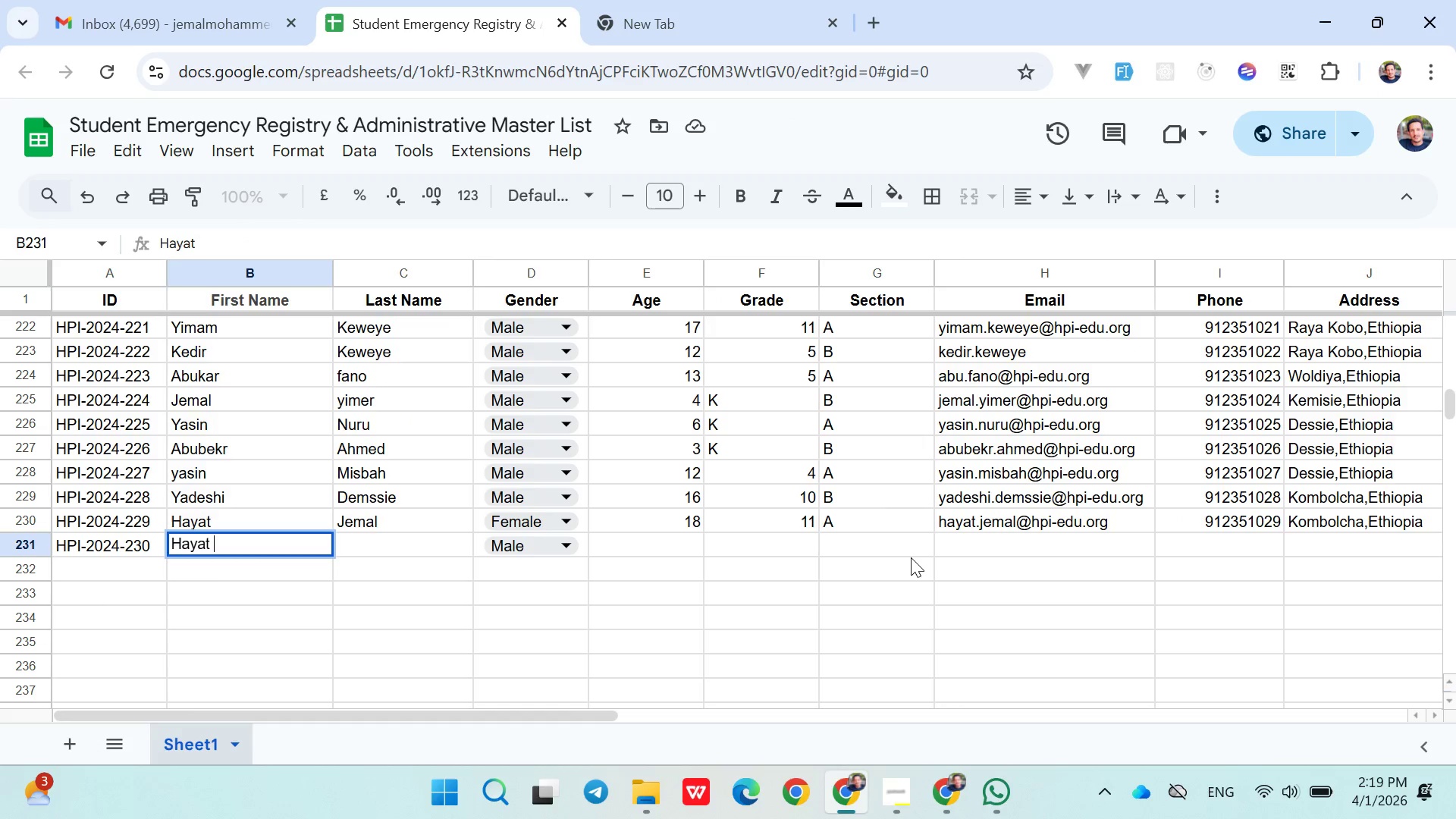 
hold_key(key=ShiftLeft, duration=0.55)
 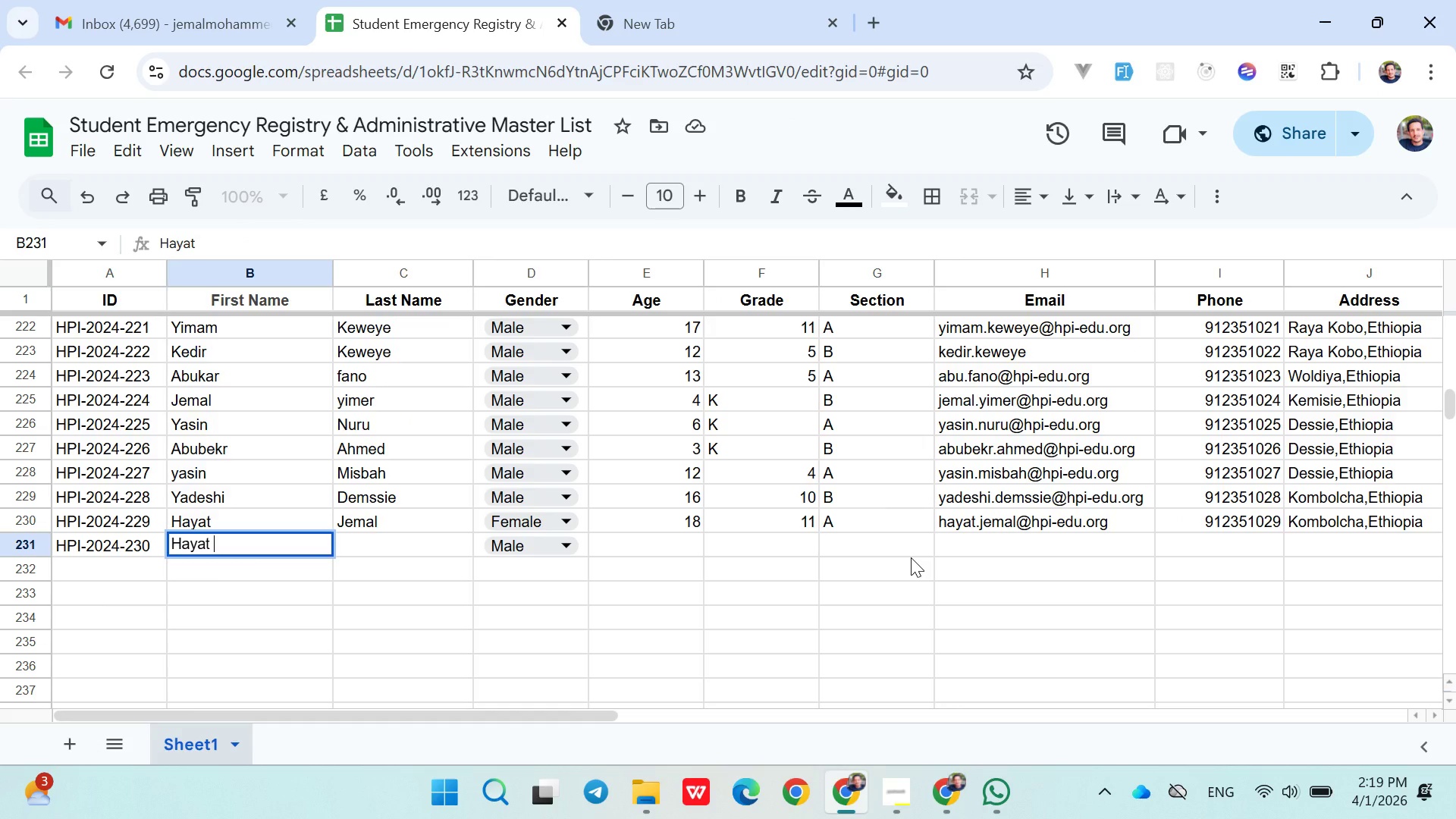 
key(ArrowLeft)
 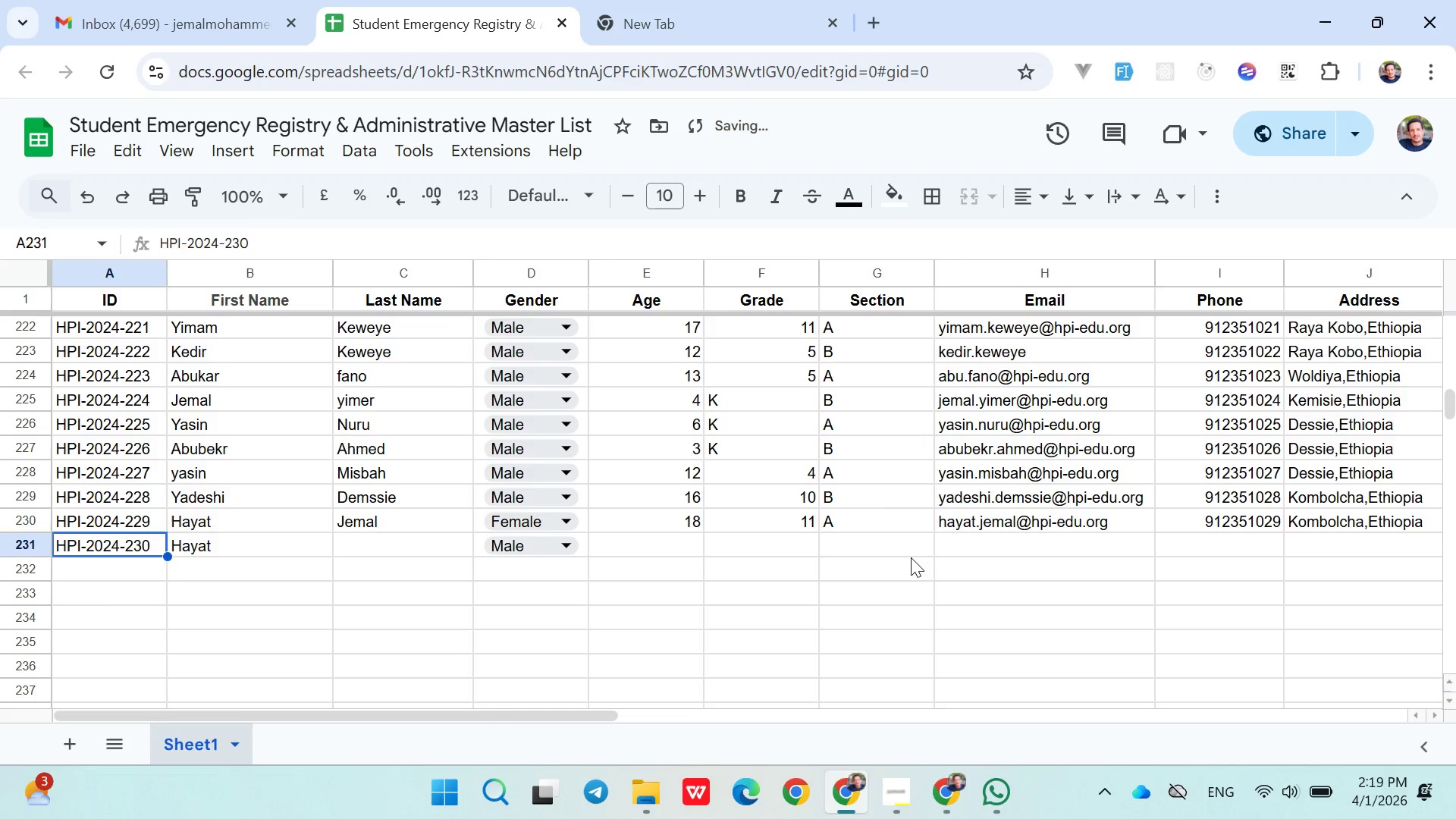 
key(ArrowRight)
 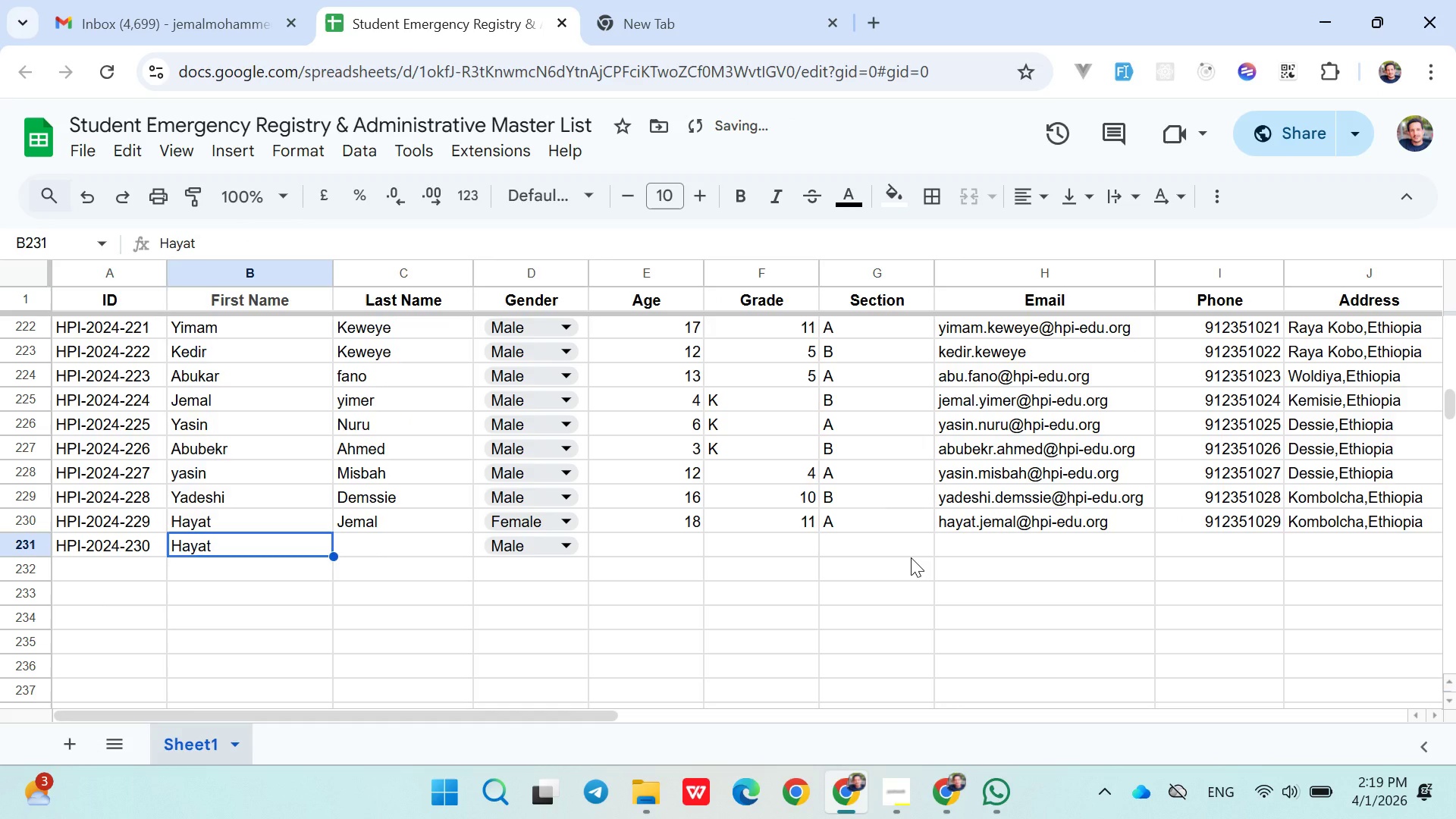 
hold_key(key=ShiftLeft, duration=0.58)
 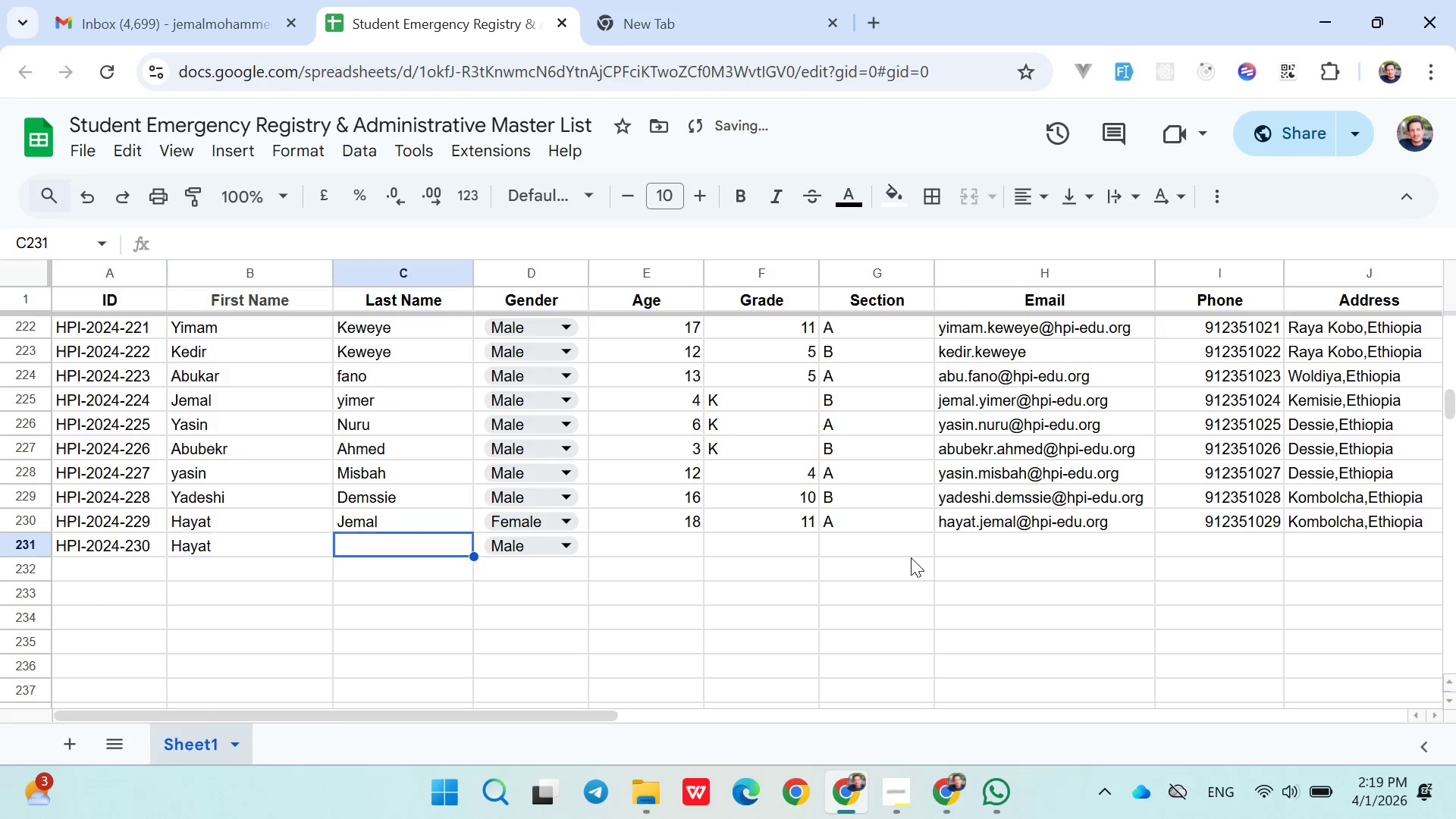 
key(ArrowRight)
 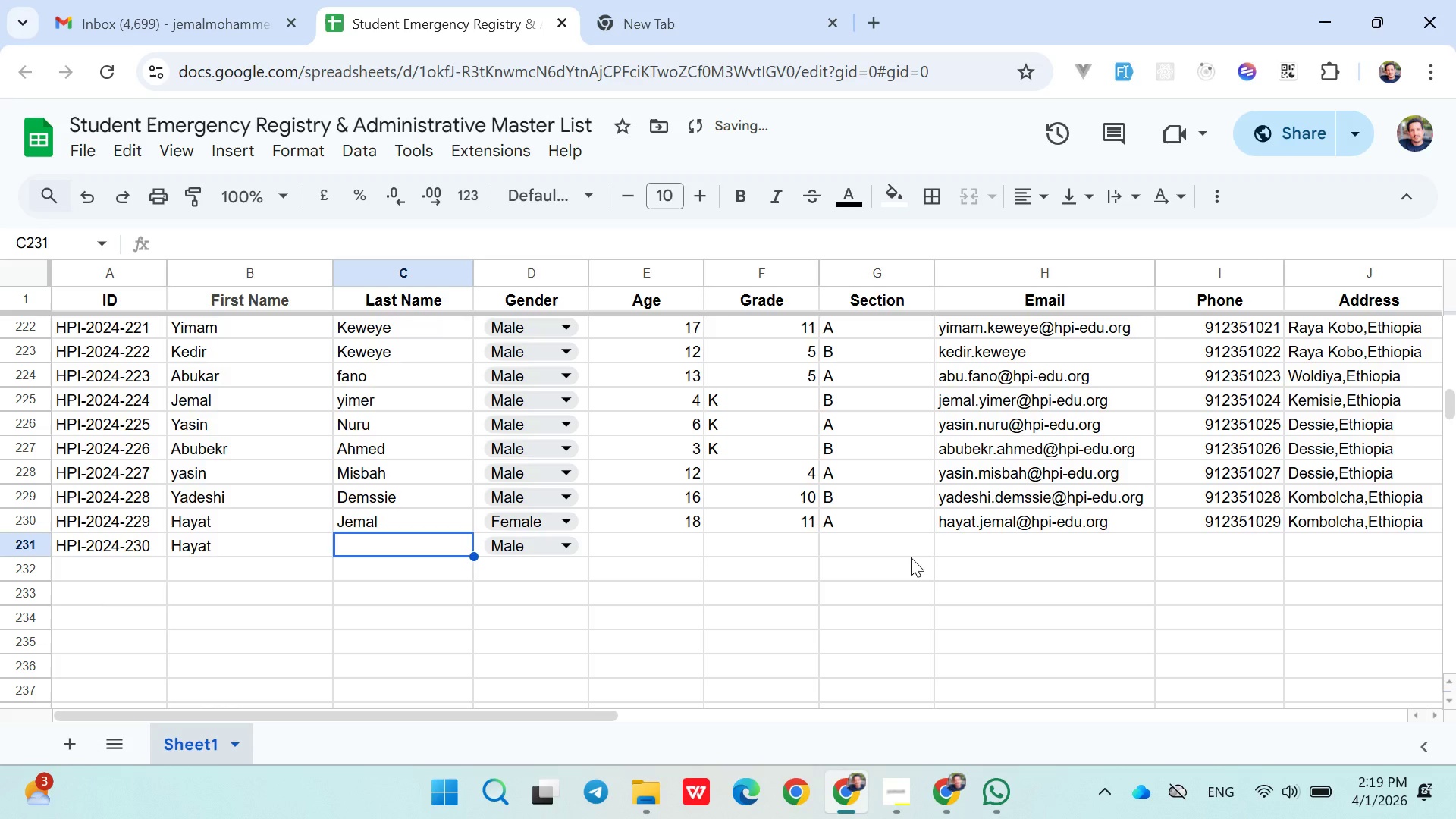 
type(Kemal)
 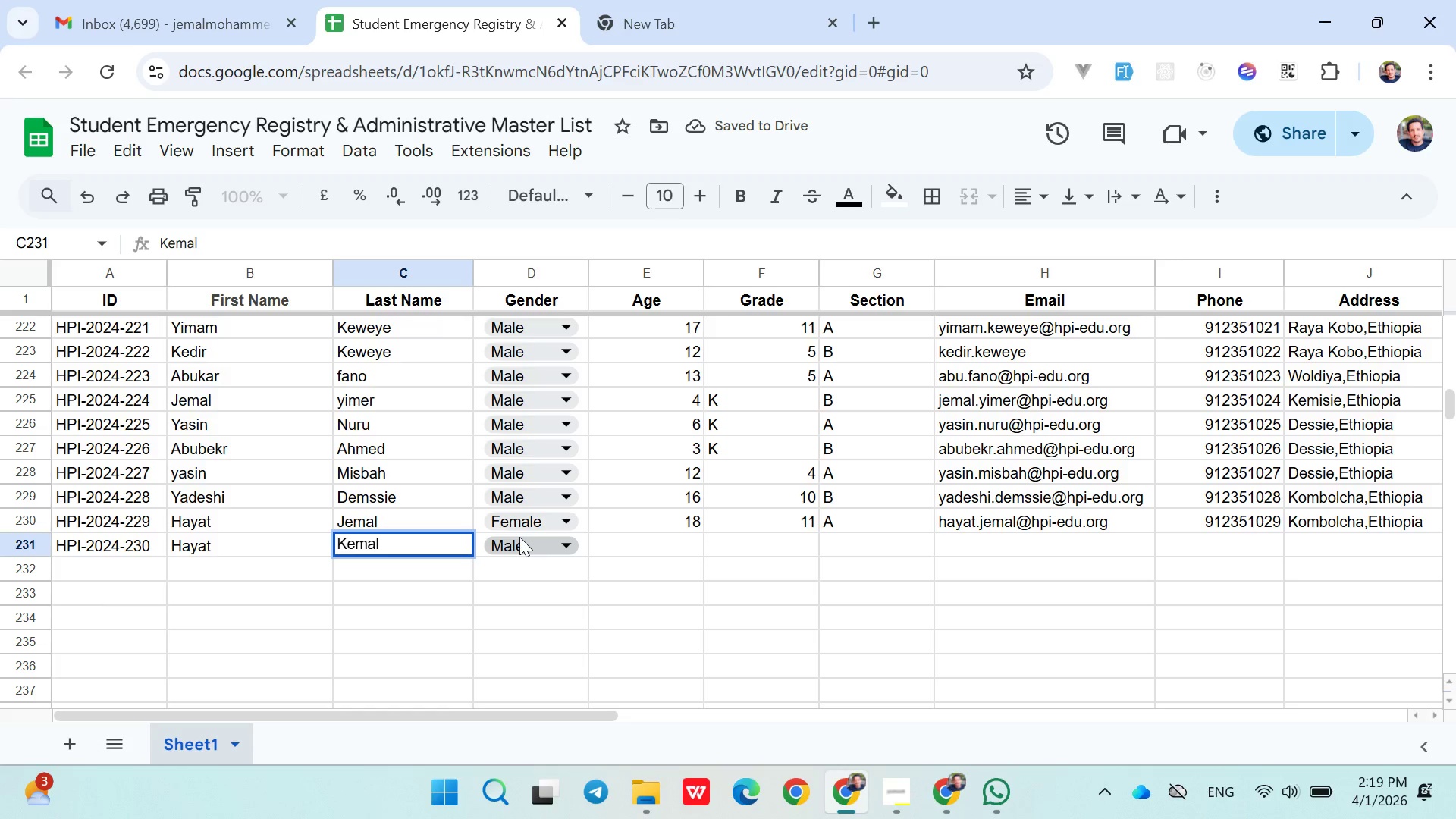 
left_click([519, 541])
 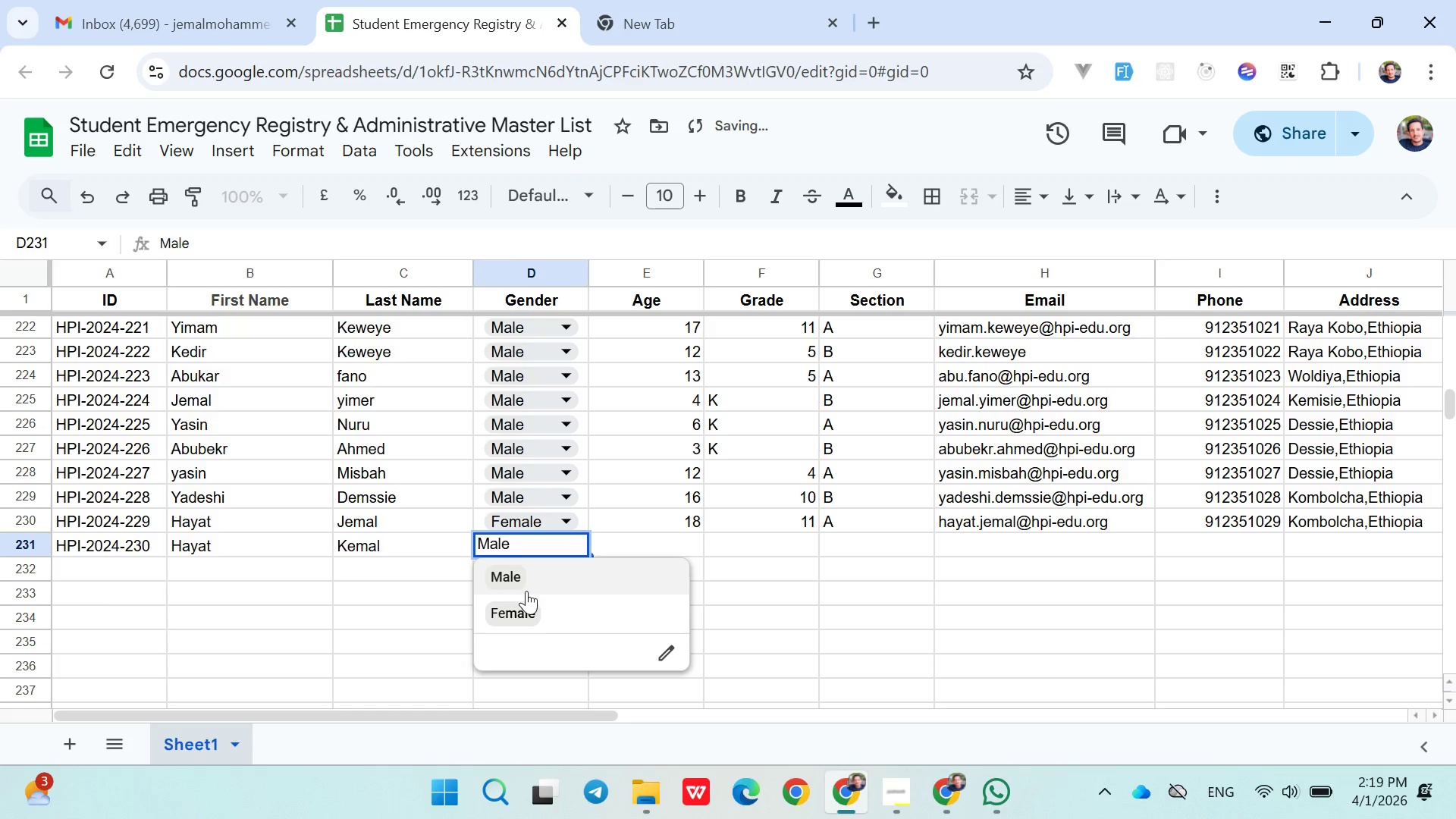 
left_click([525, 604])
 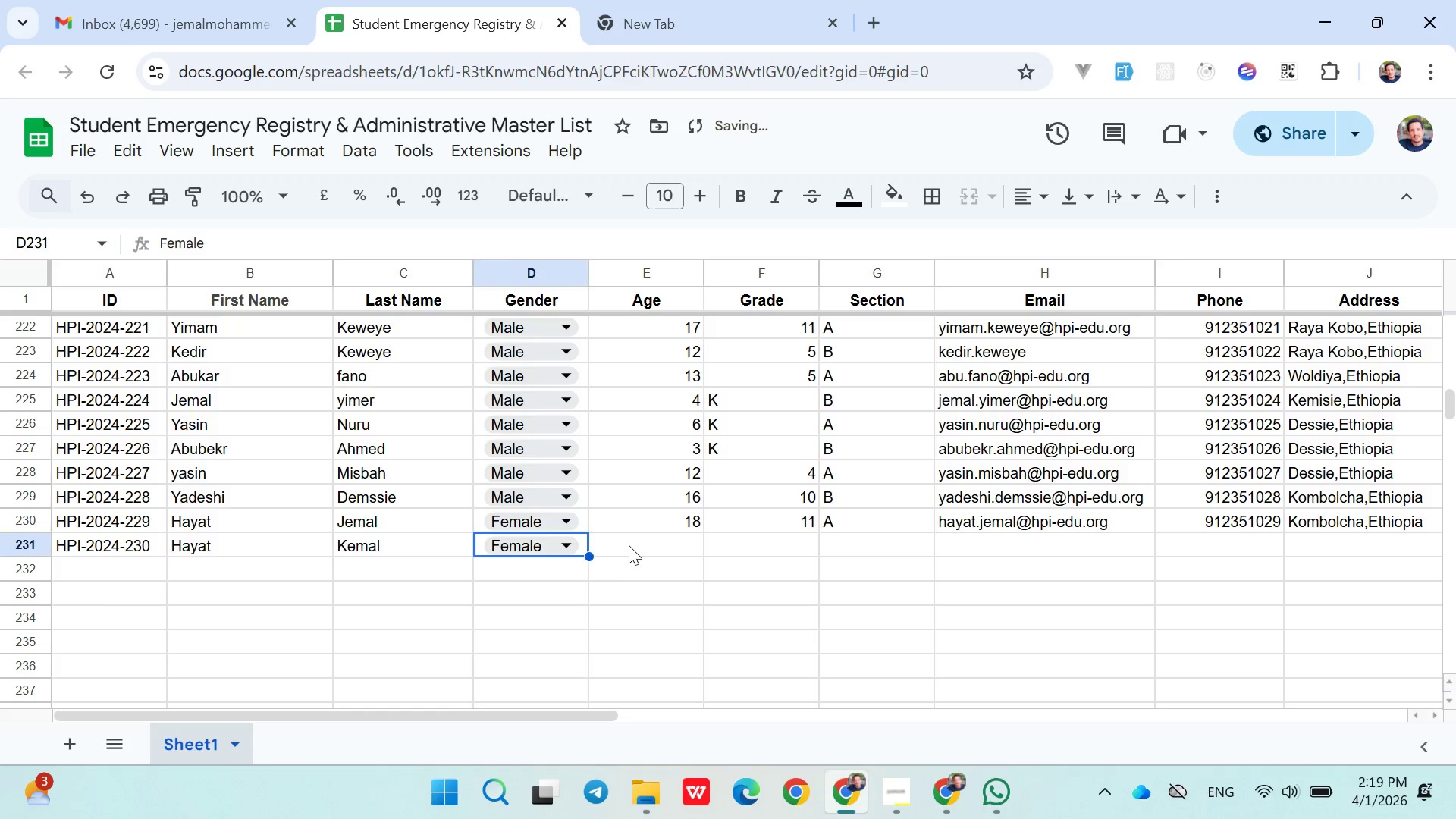 
left_click([632, 545])
 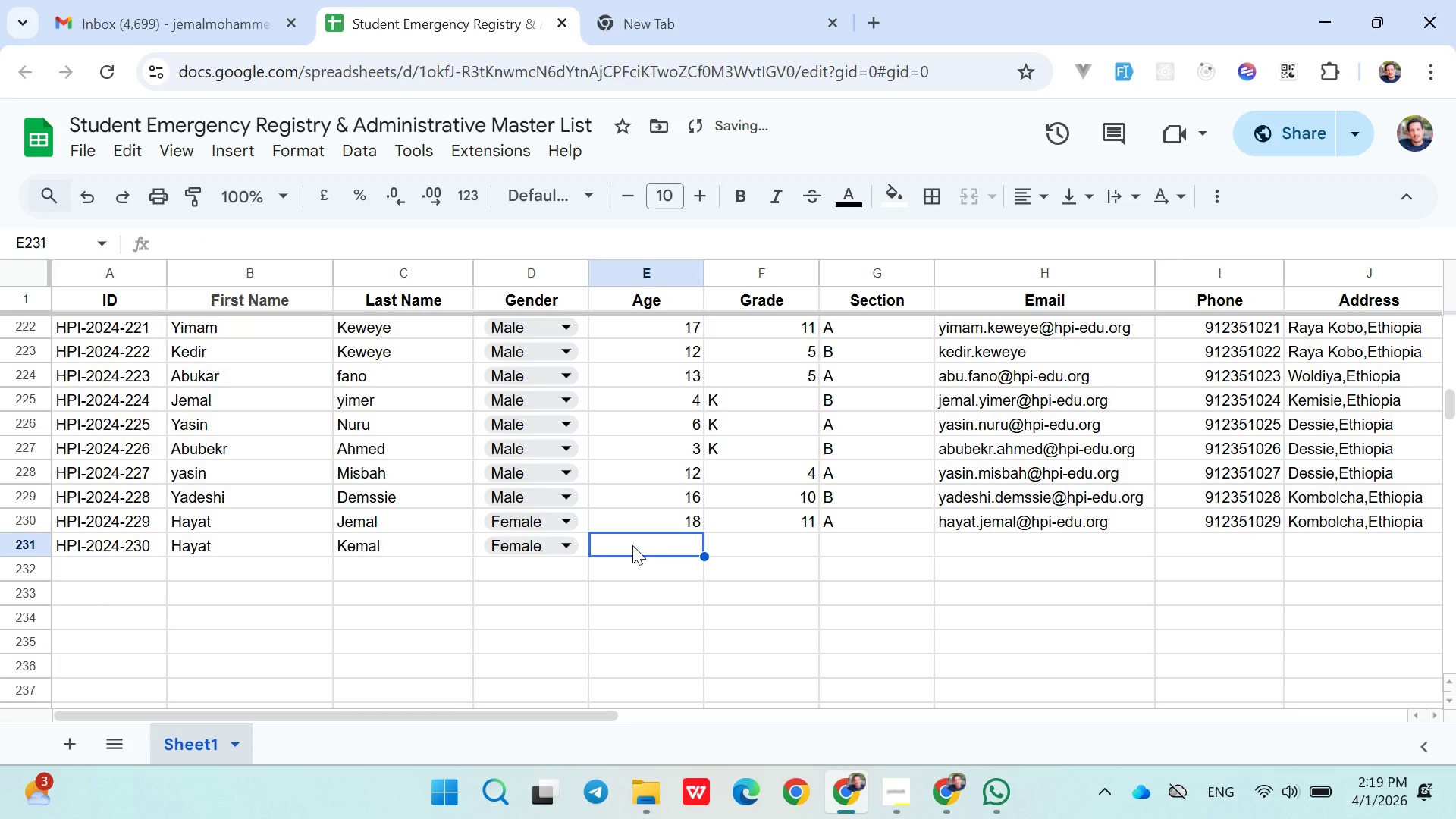 
type(17)
 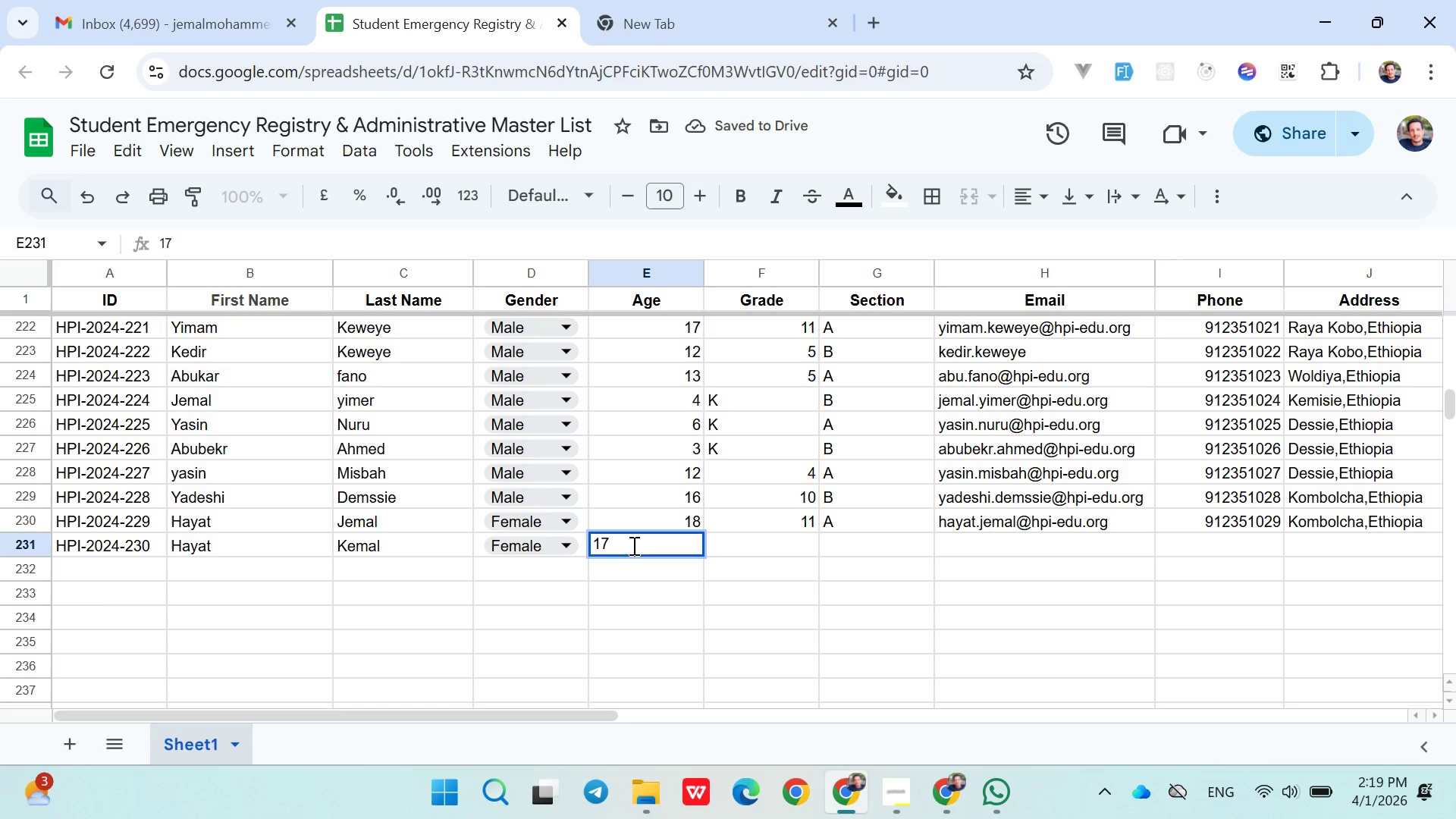 
key(ArrowRight)
 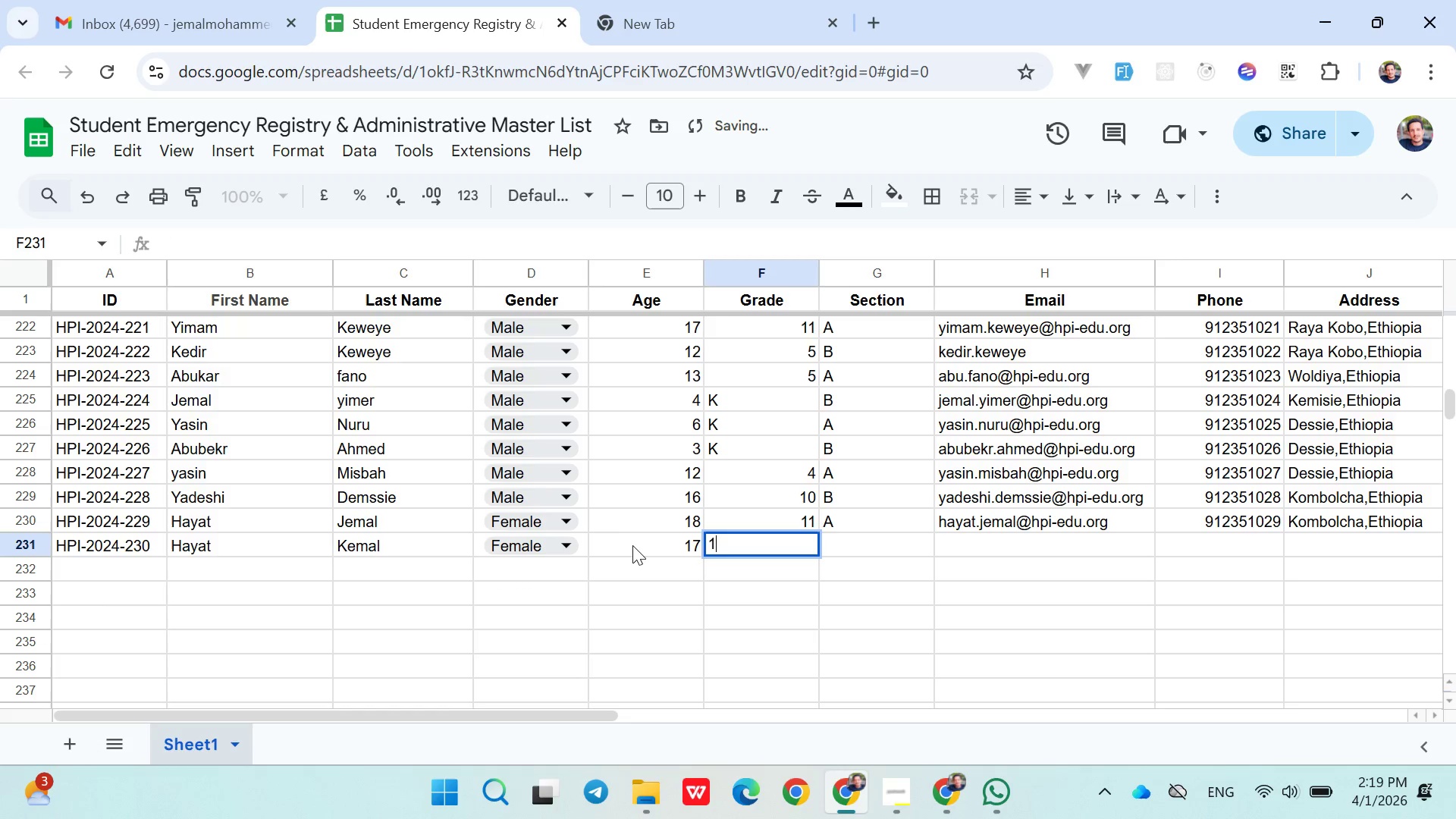 
type(12)
 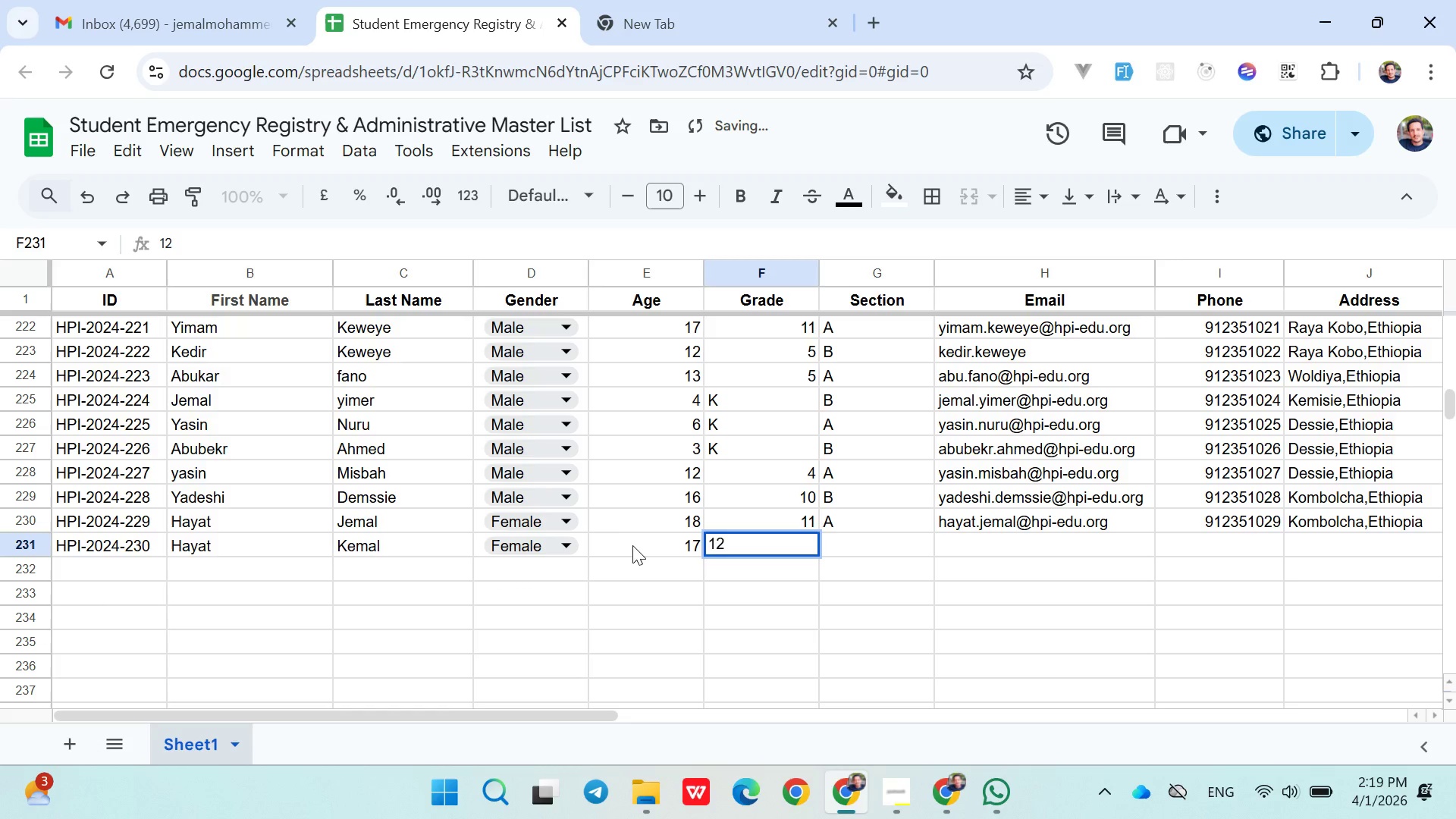 
key(ArrowRight)
 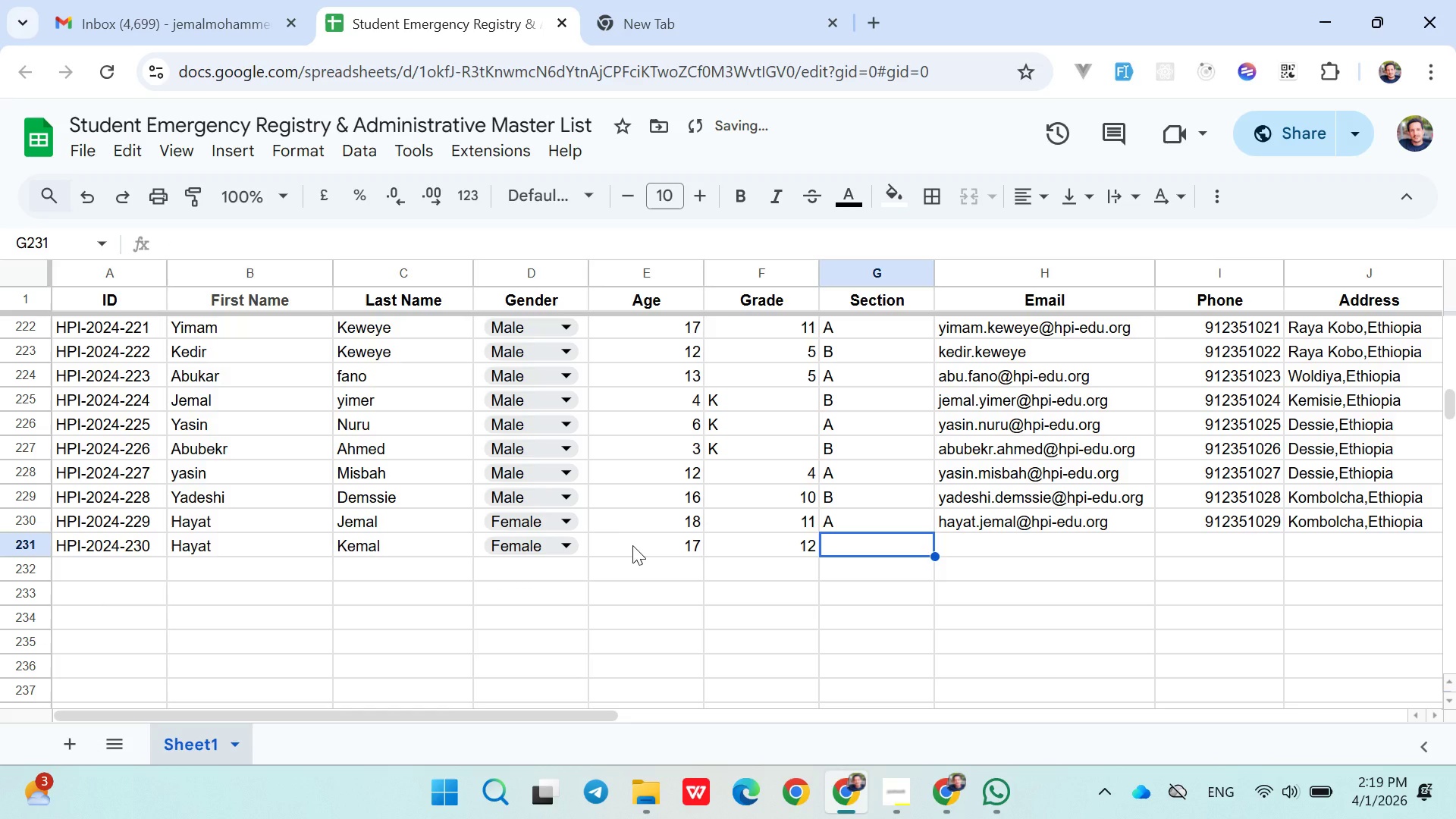 
key(Shift+B)
 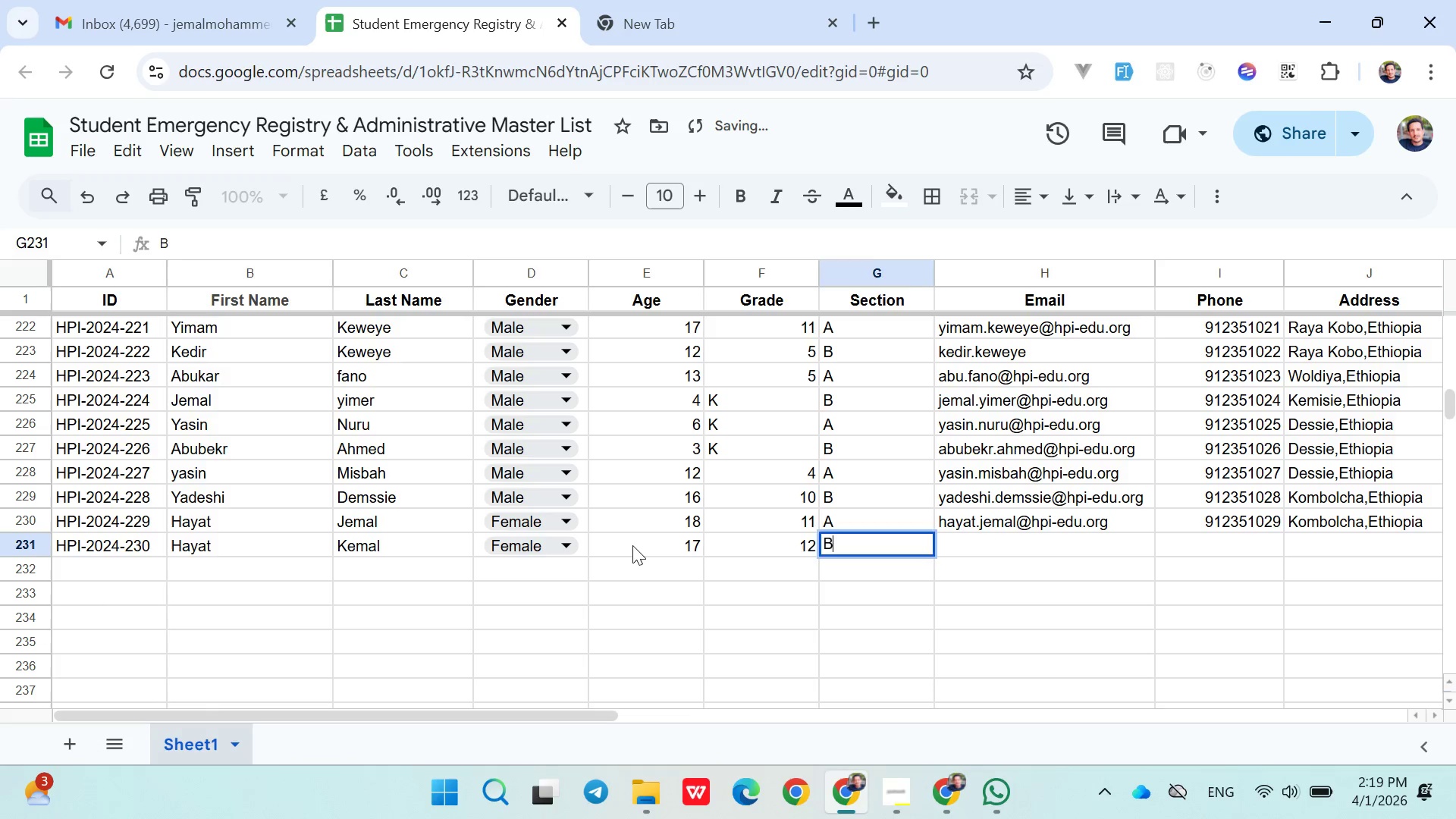 
key(ArrowRight)
 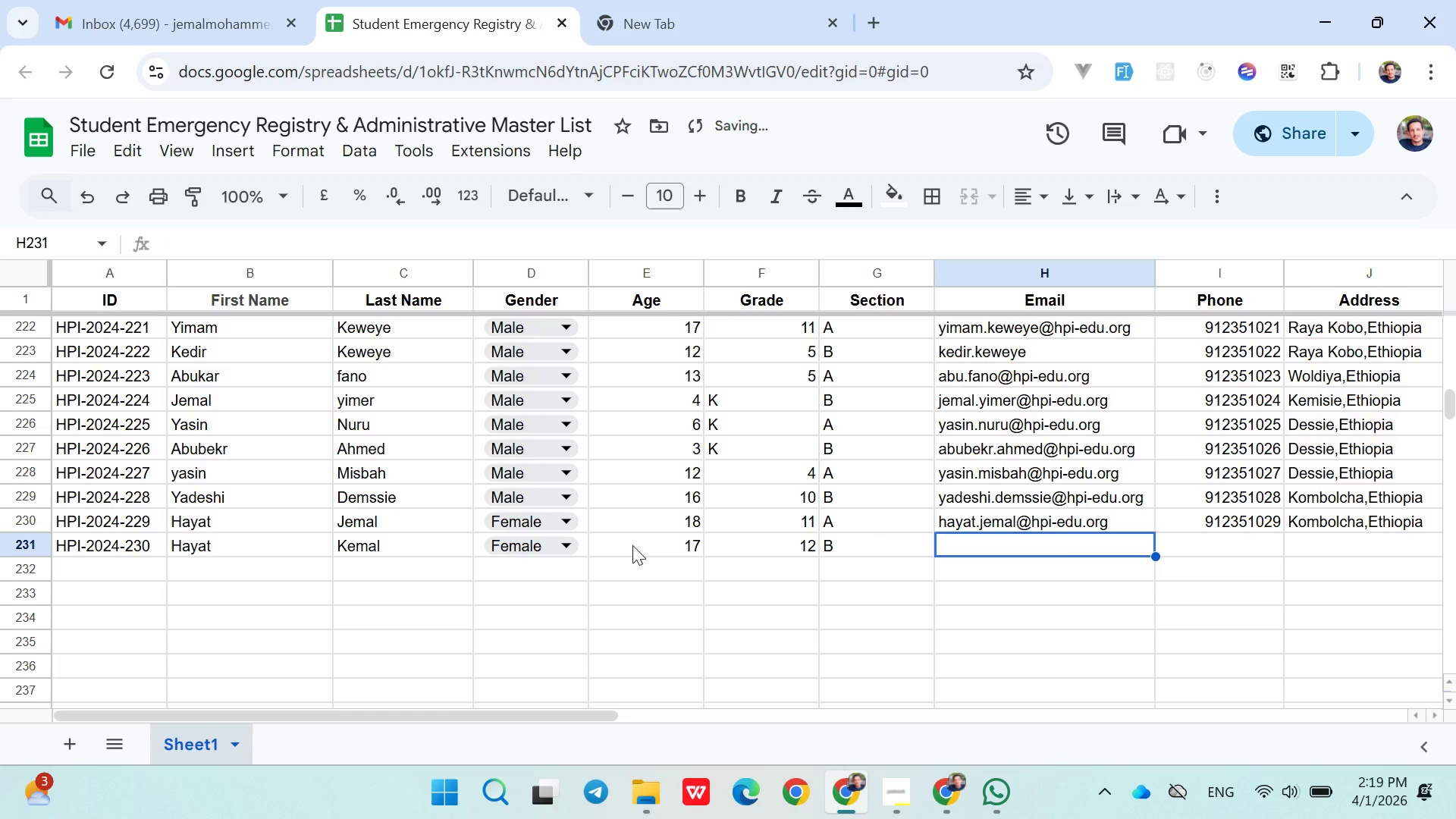 
type(hay)
 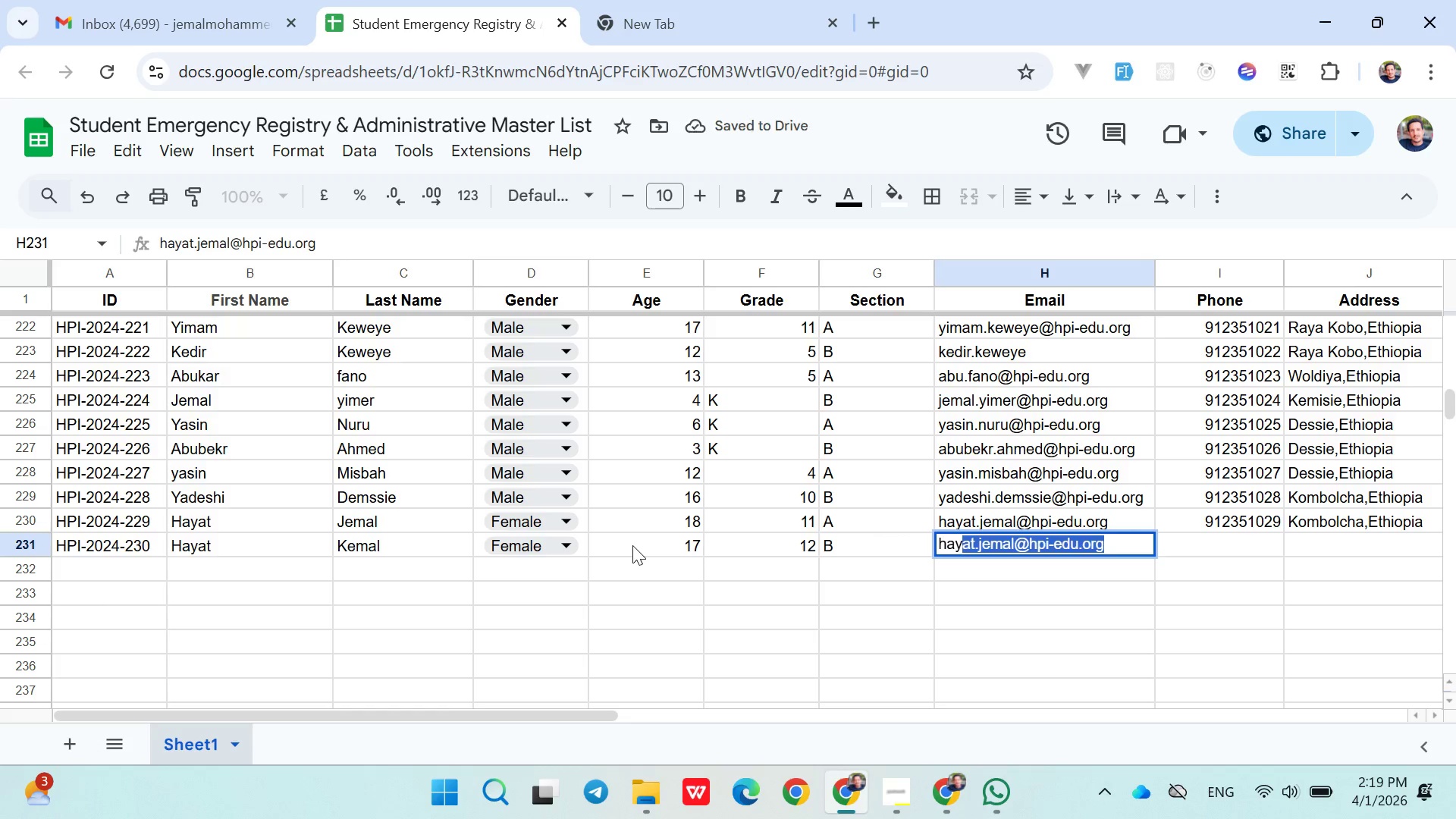 
key(ArrowRight)
 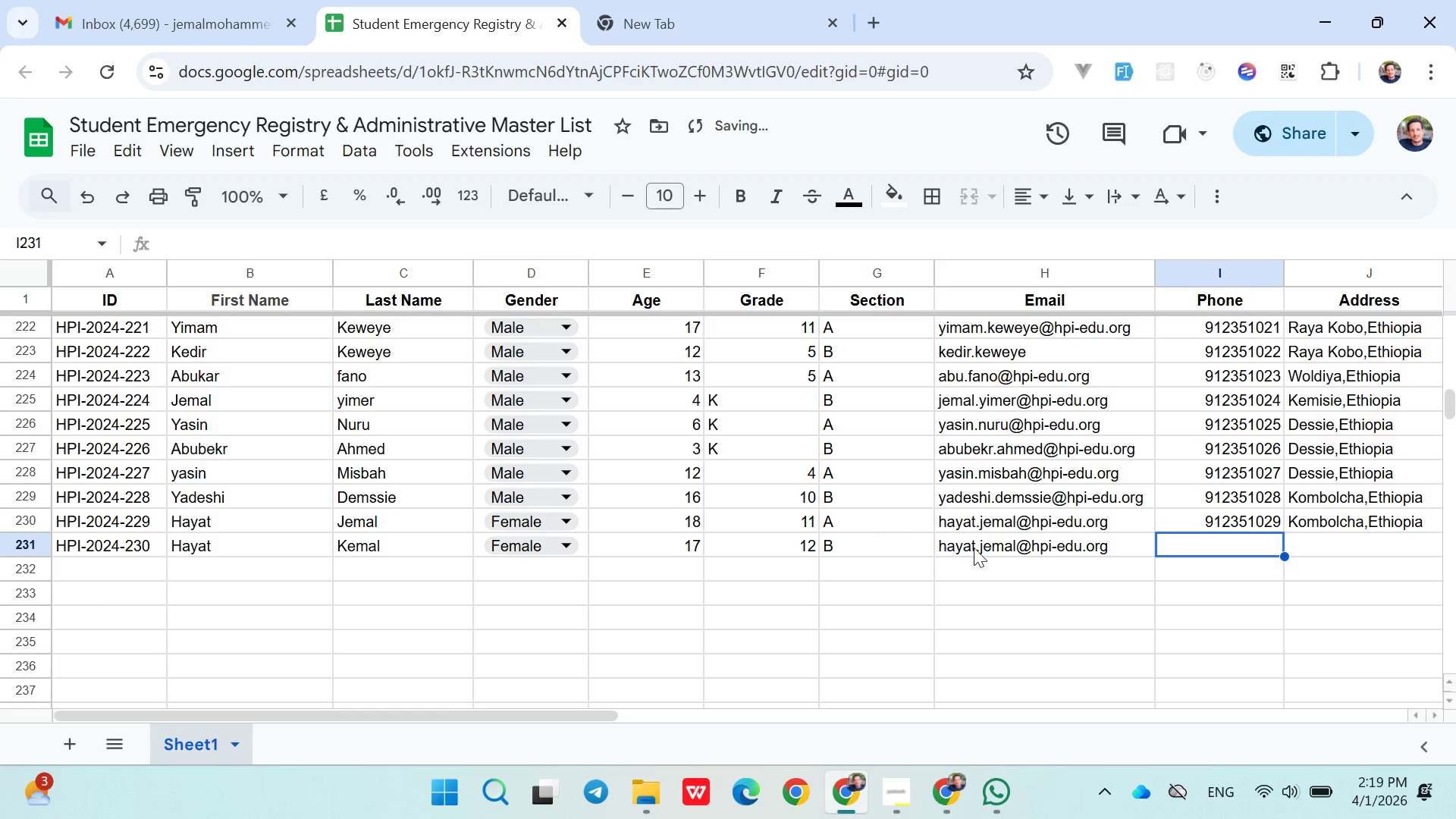 
double_click([981, 548])
 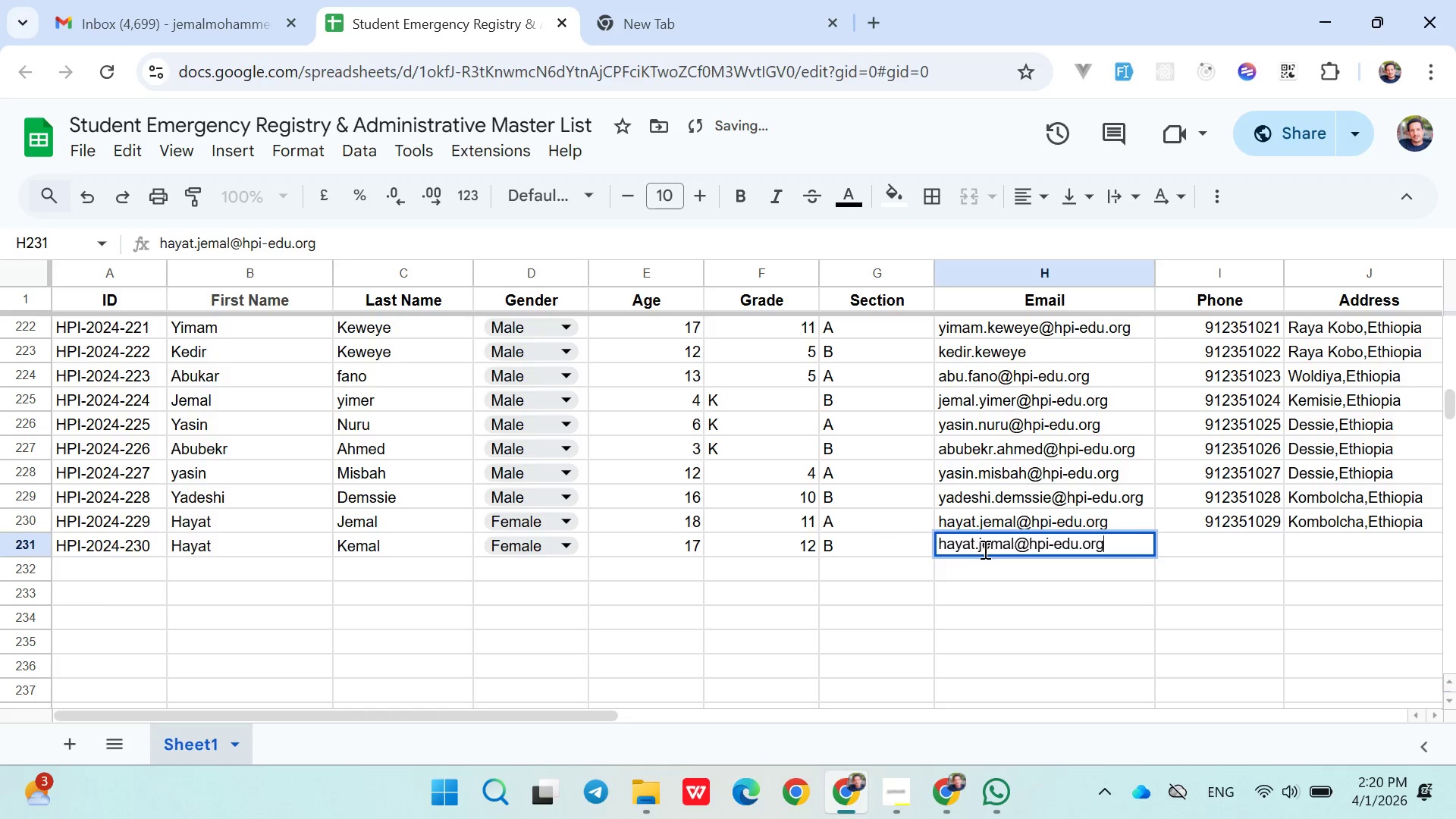 
double_click([984, 549])
 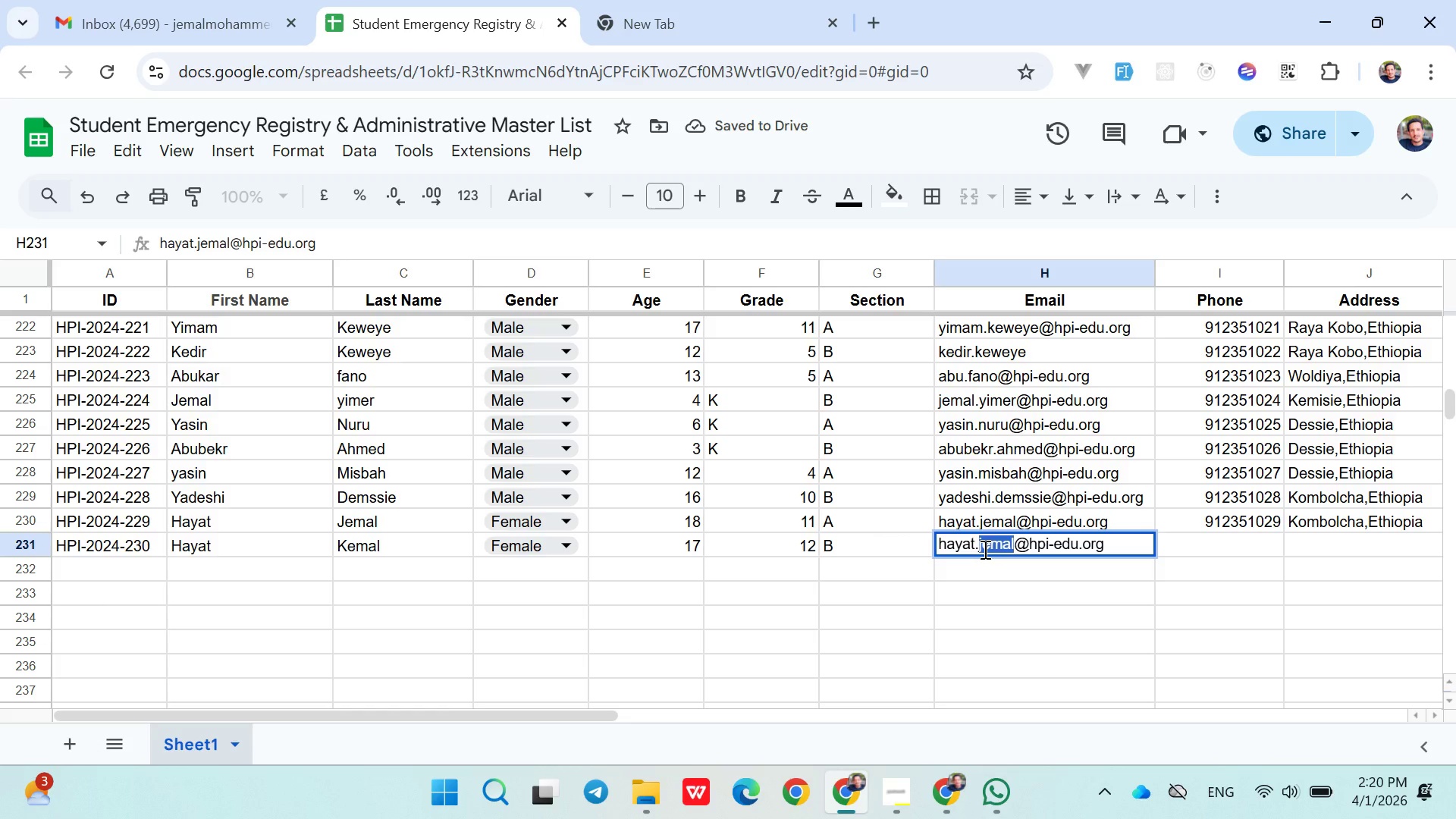 
type(kema;)
 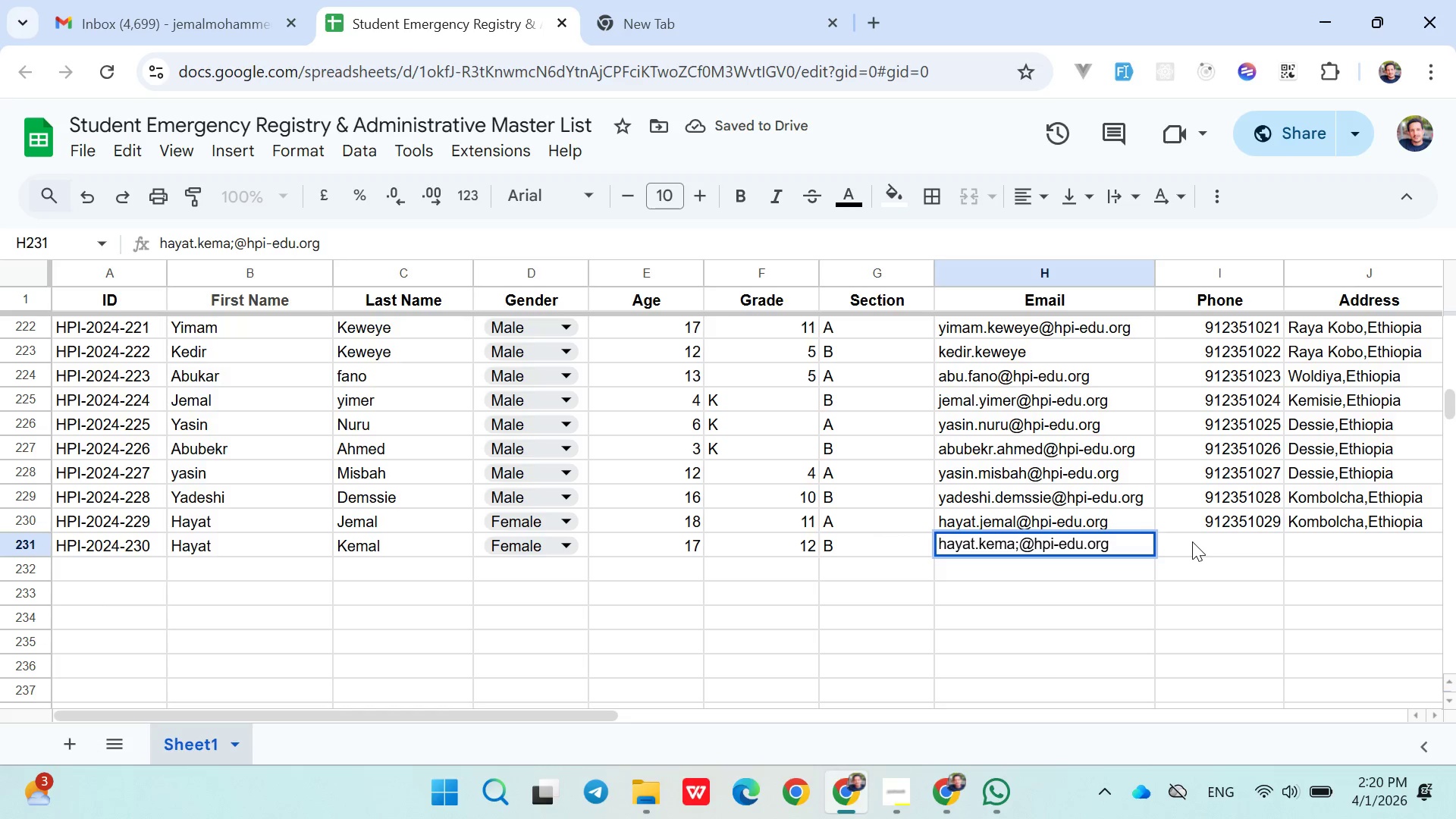 
left_click([1204, 543])
 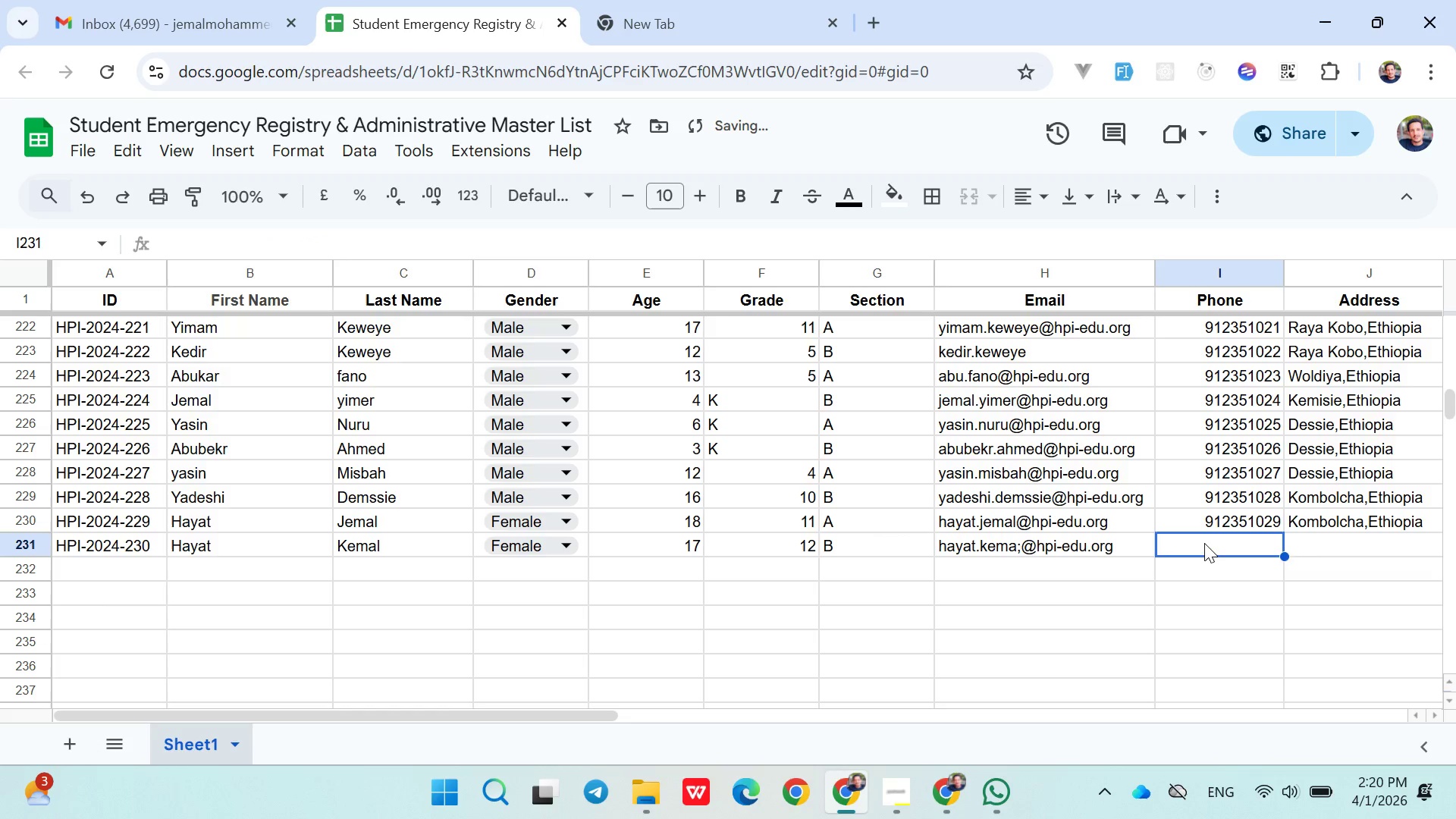 
type(0912351030)
 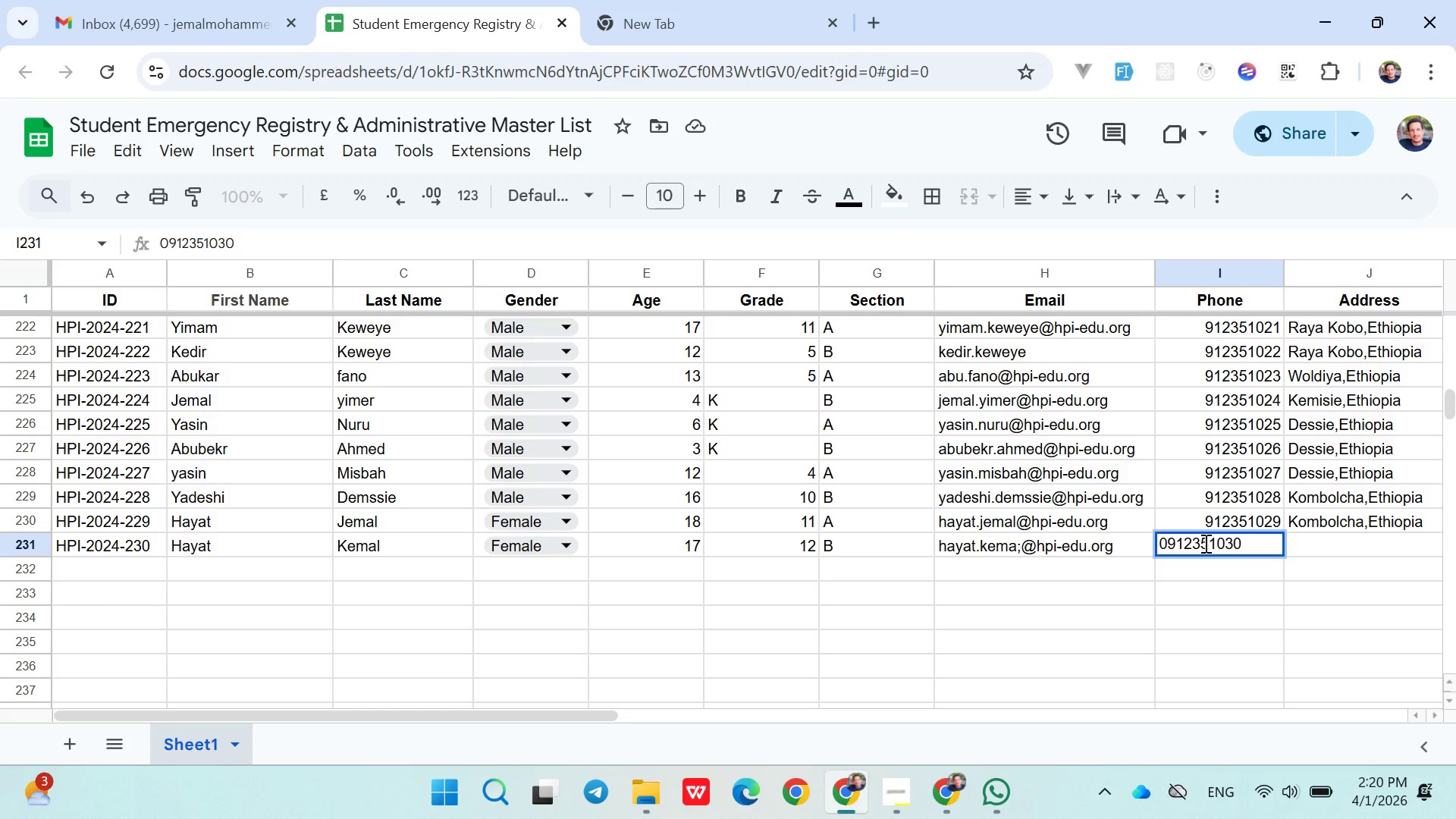 
key(ArrowRight)
 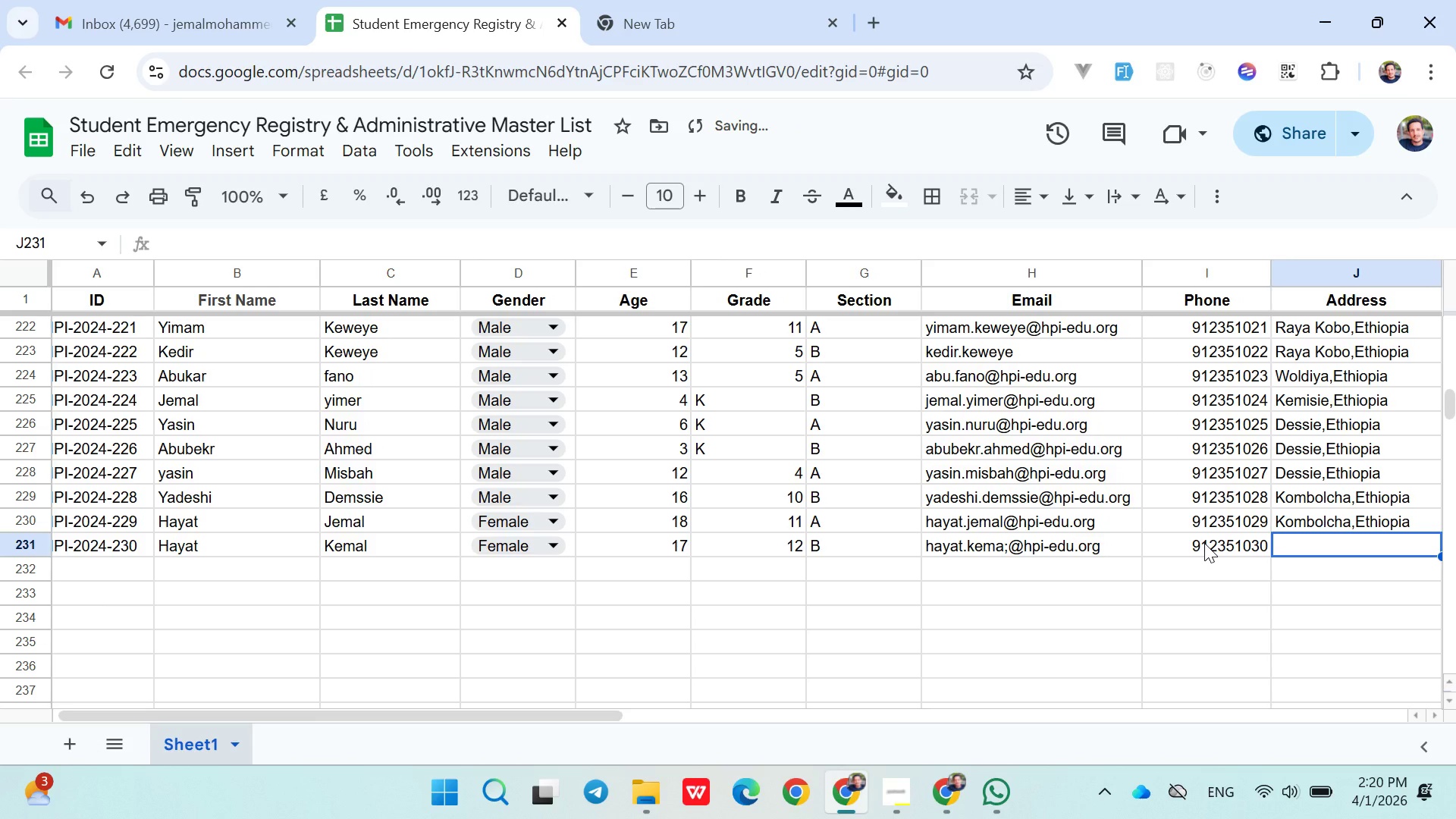 
type(De)
 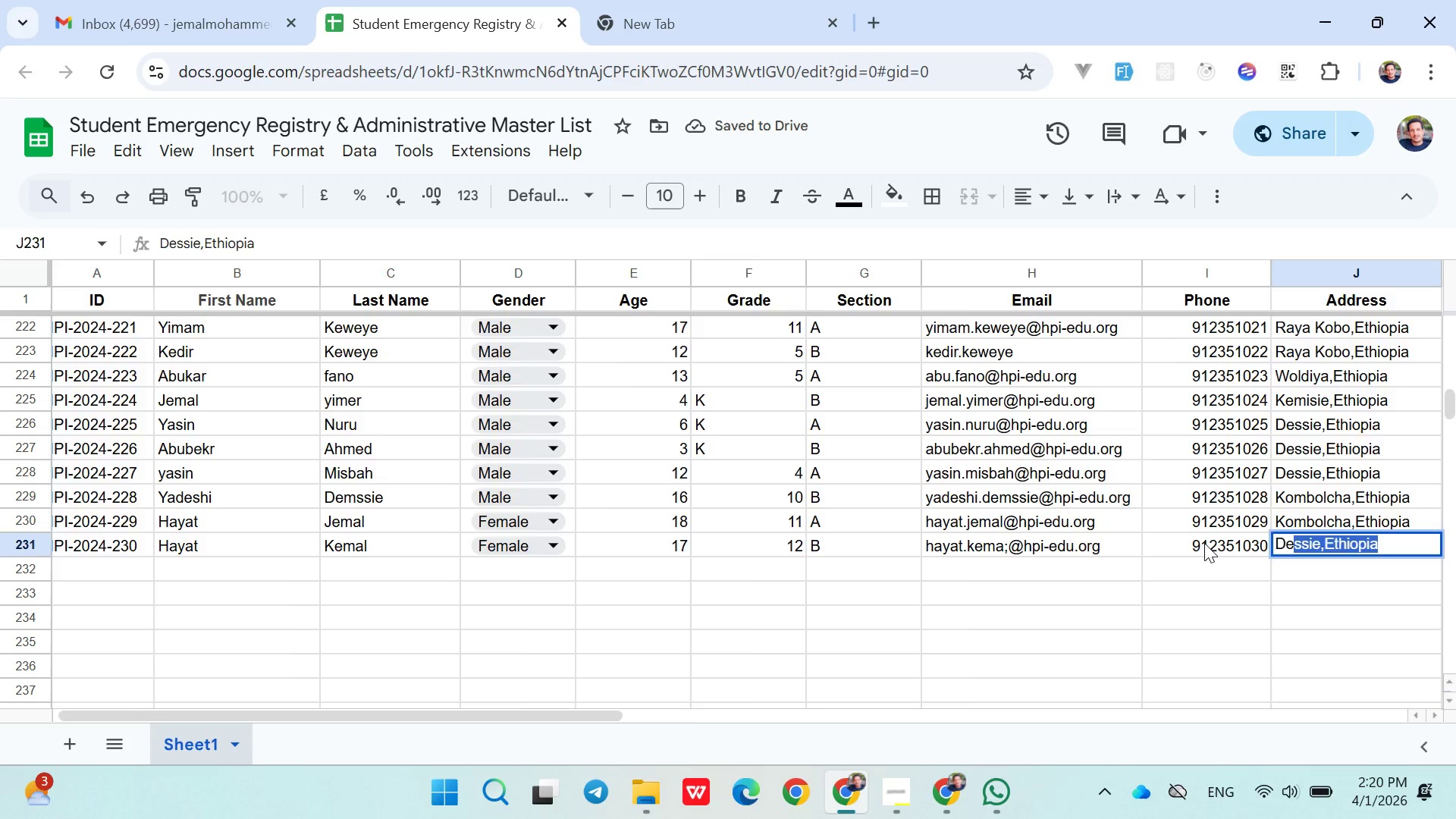 
key(ArrowRight)
 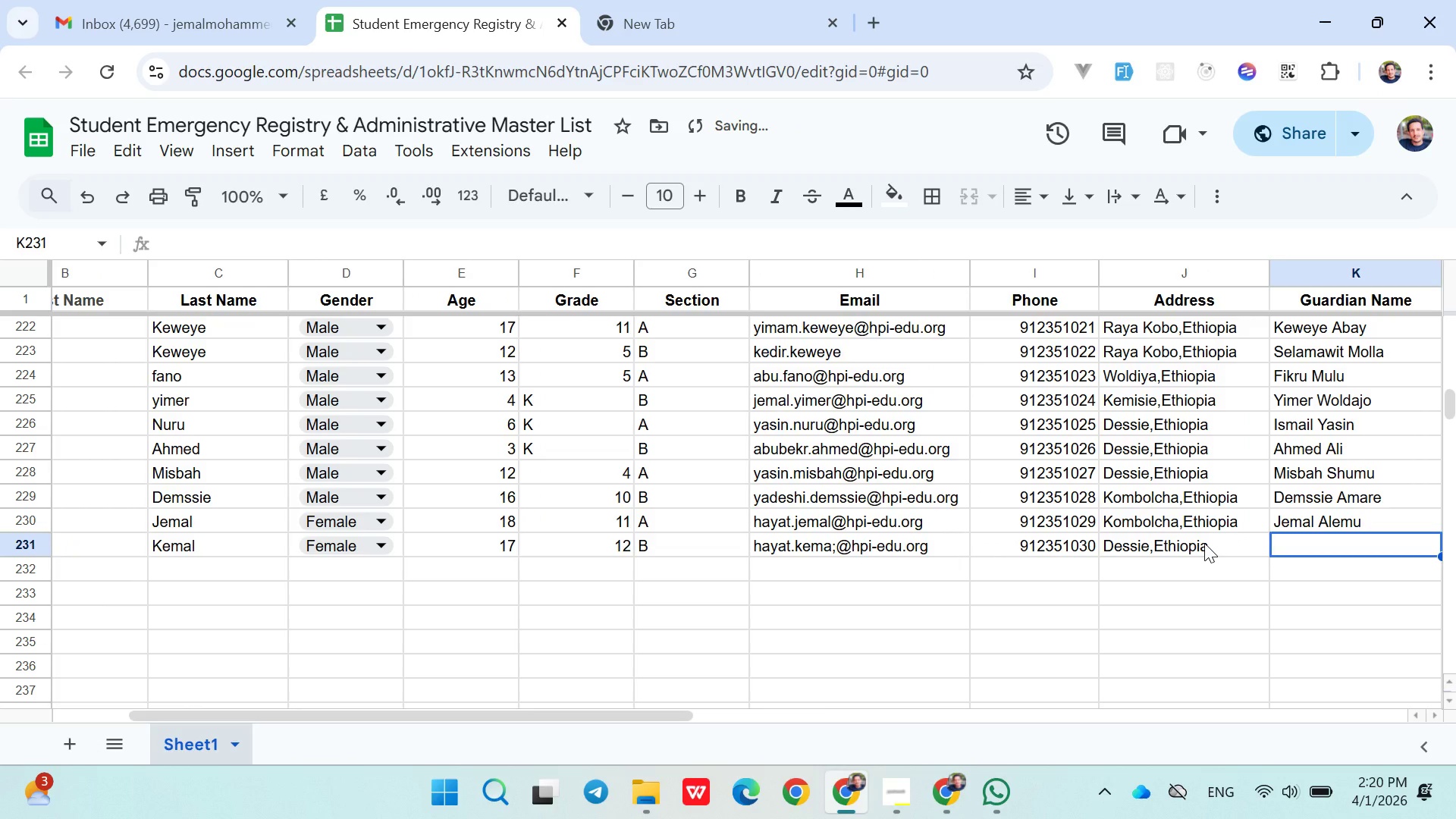 
type(Kemal Muhye)
 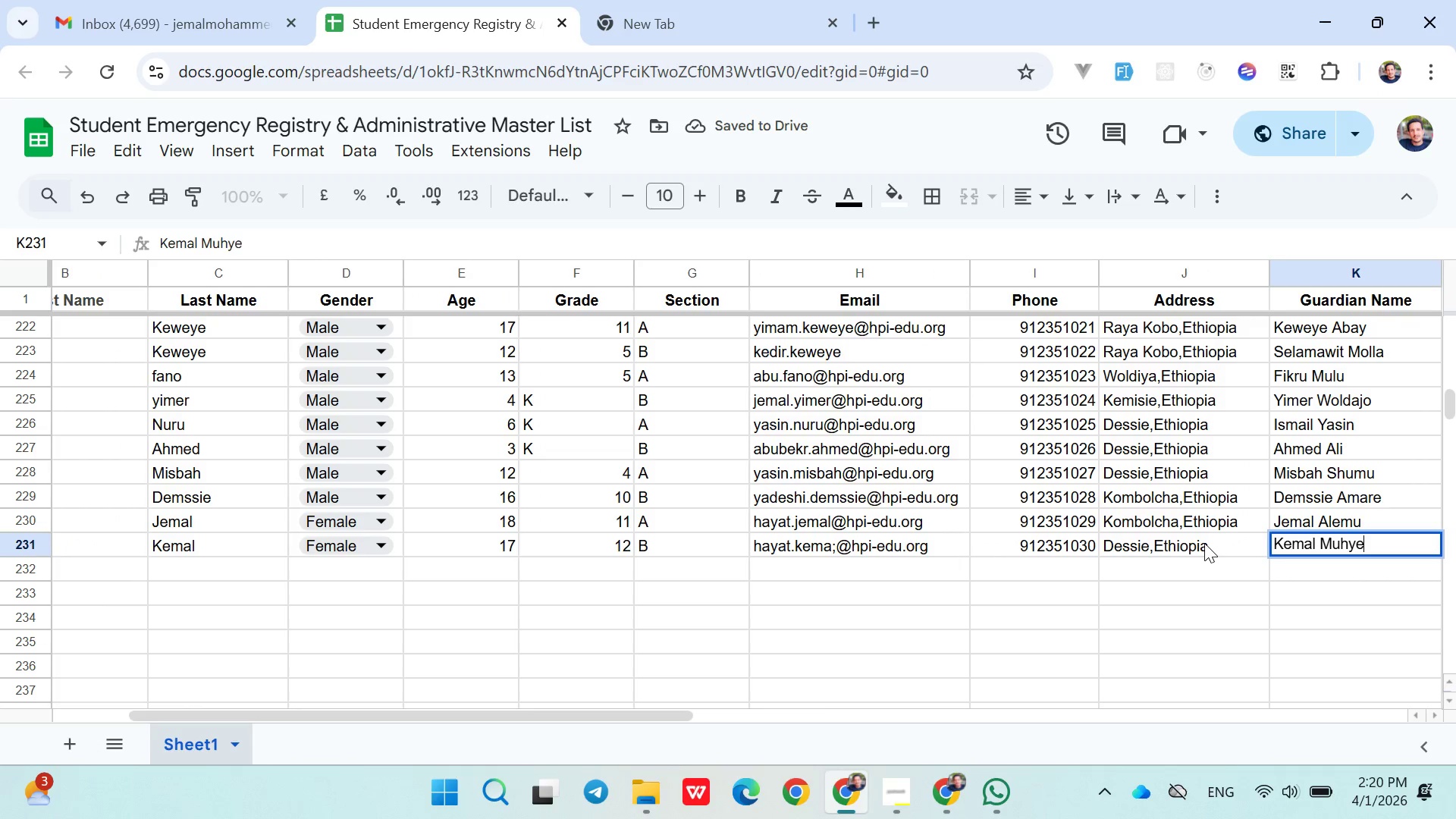 
key(ArrowRight)
 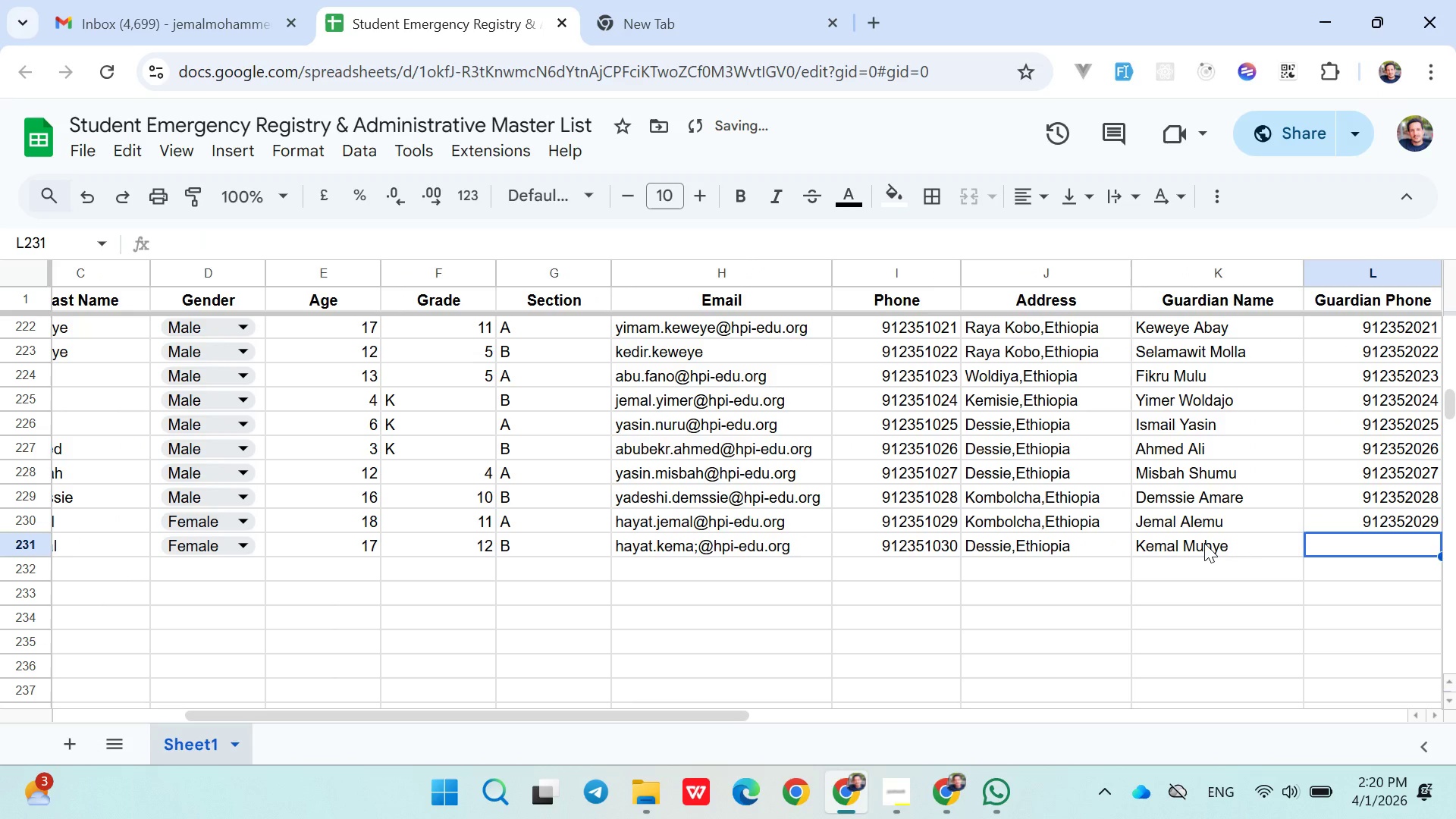 
type(0912352030)
 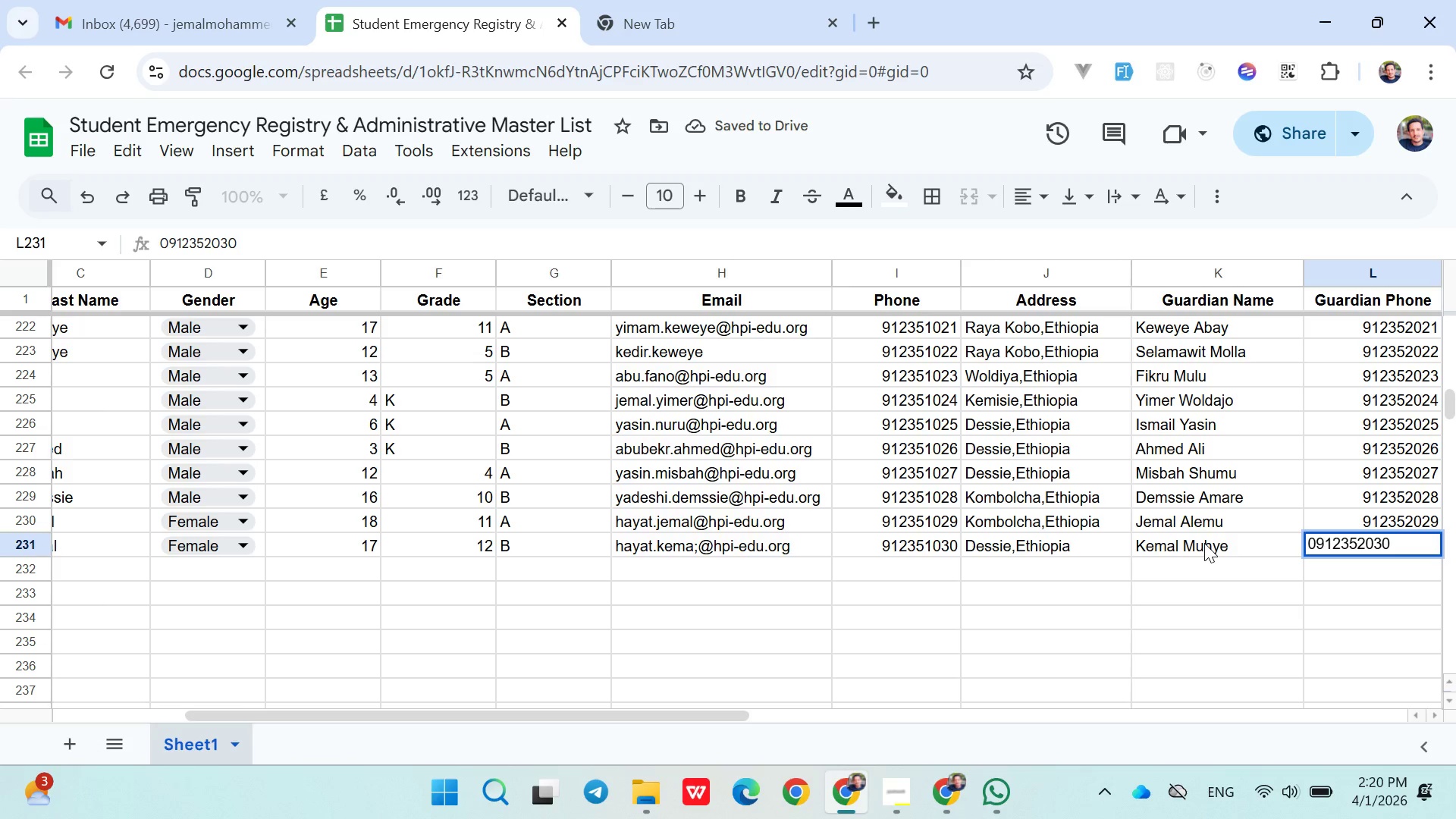 
key(ArrowDown)
 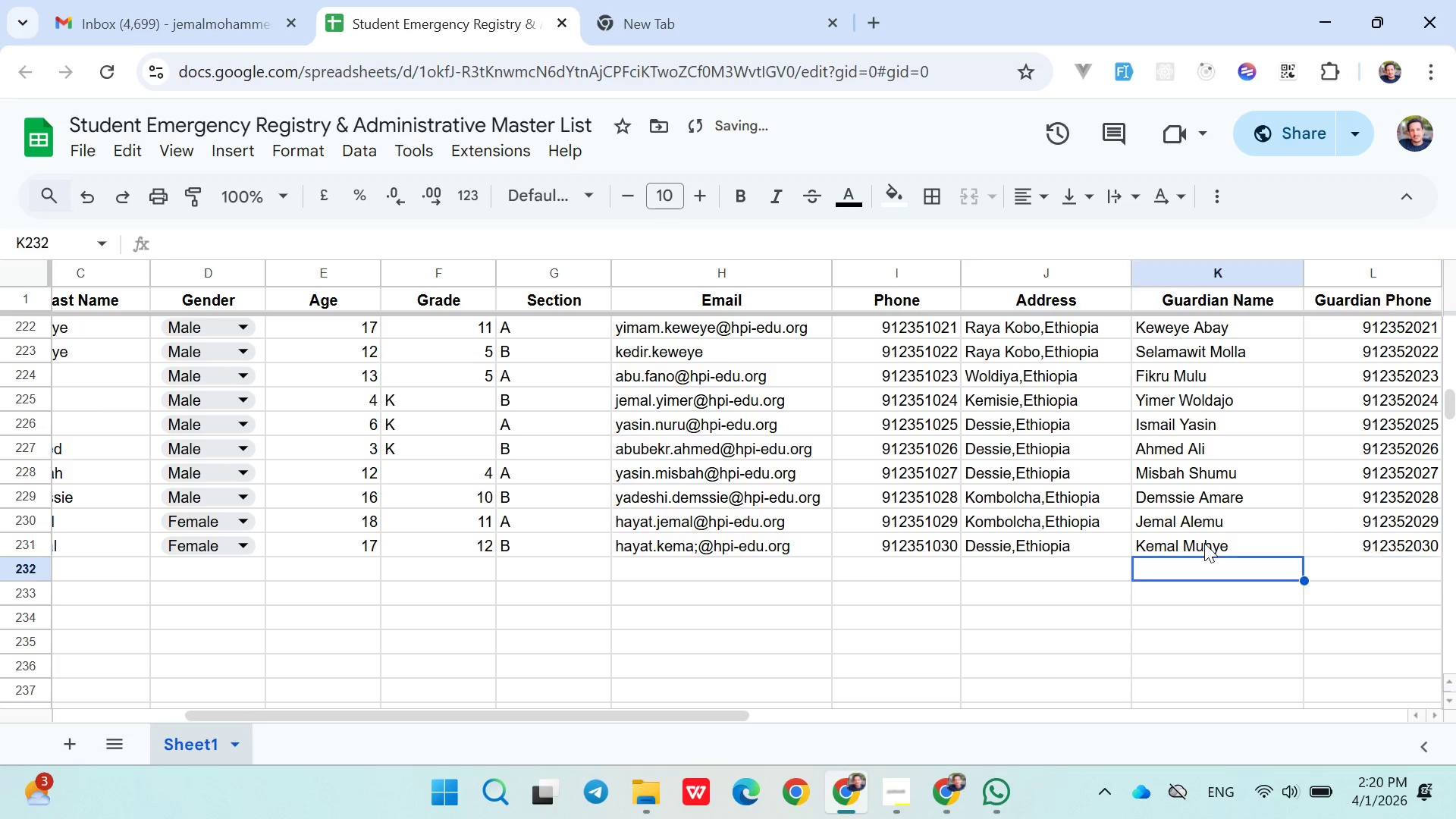 
hold_key(key=ArrowLeft, duration=1.05)
 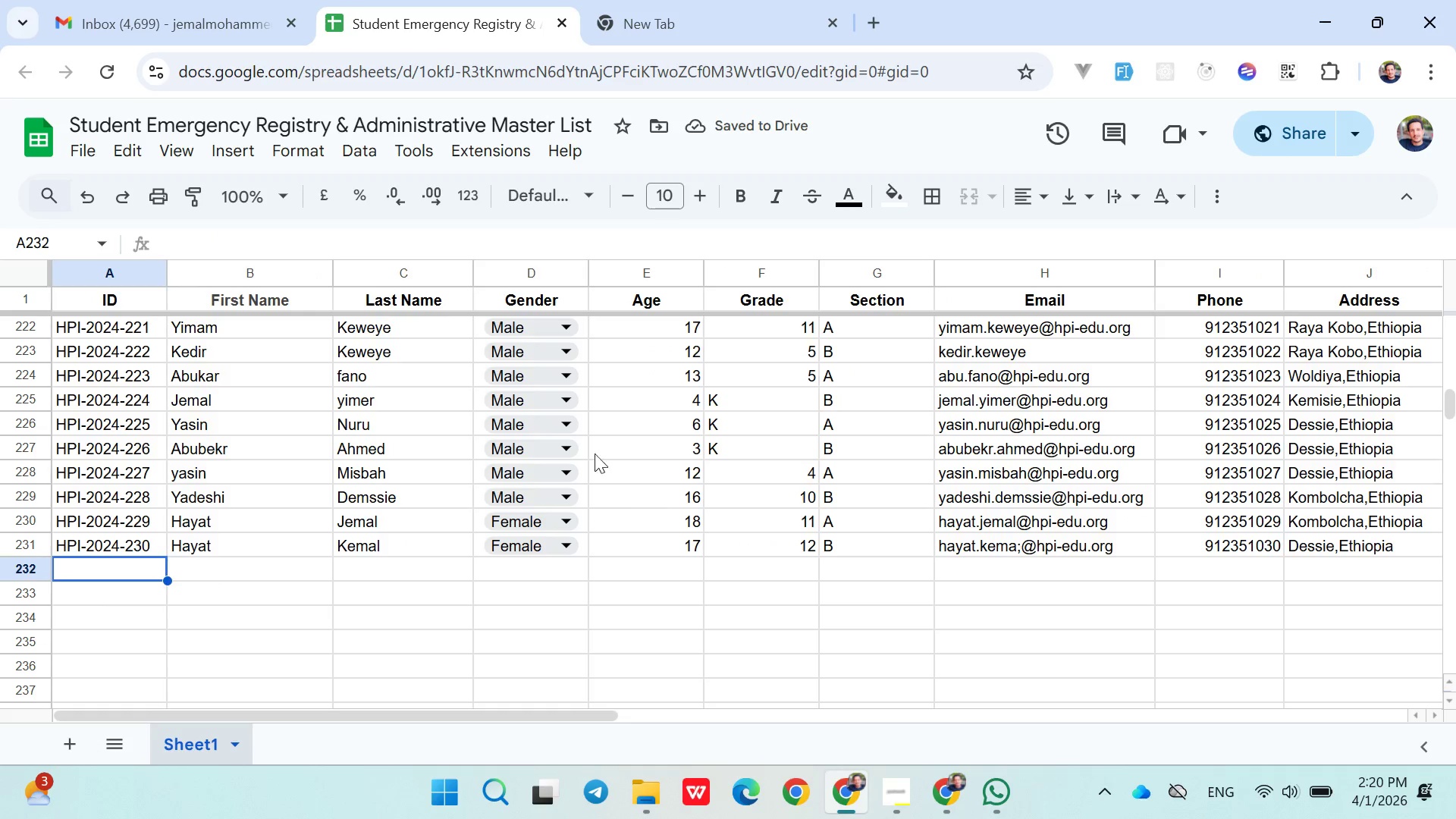 
left_click([146, 548])
 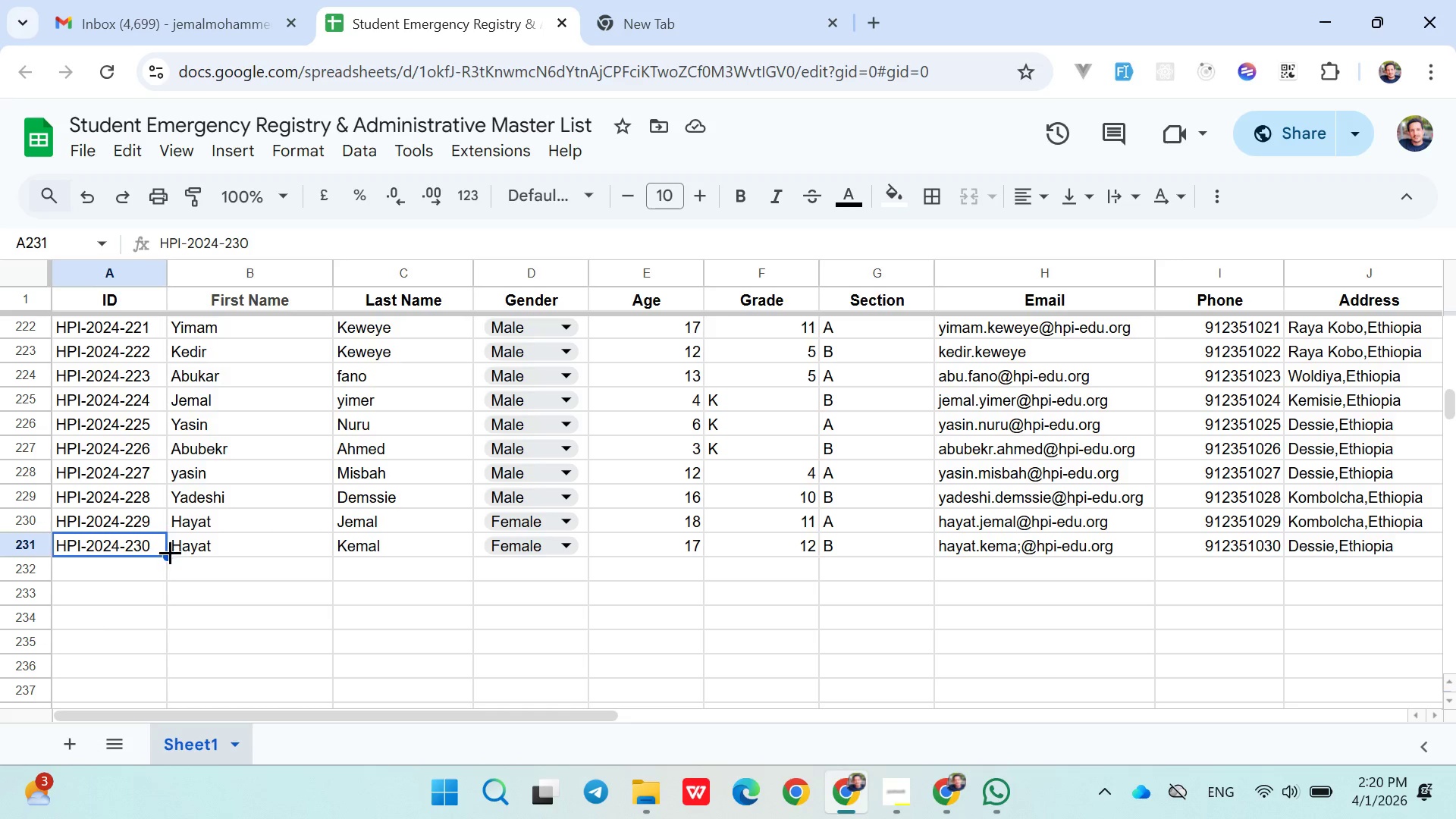 
left_click_drag(start_coordinate=[169, 554], to_coordinate=[99, 639])
 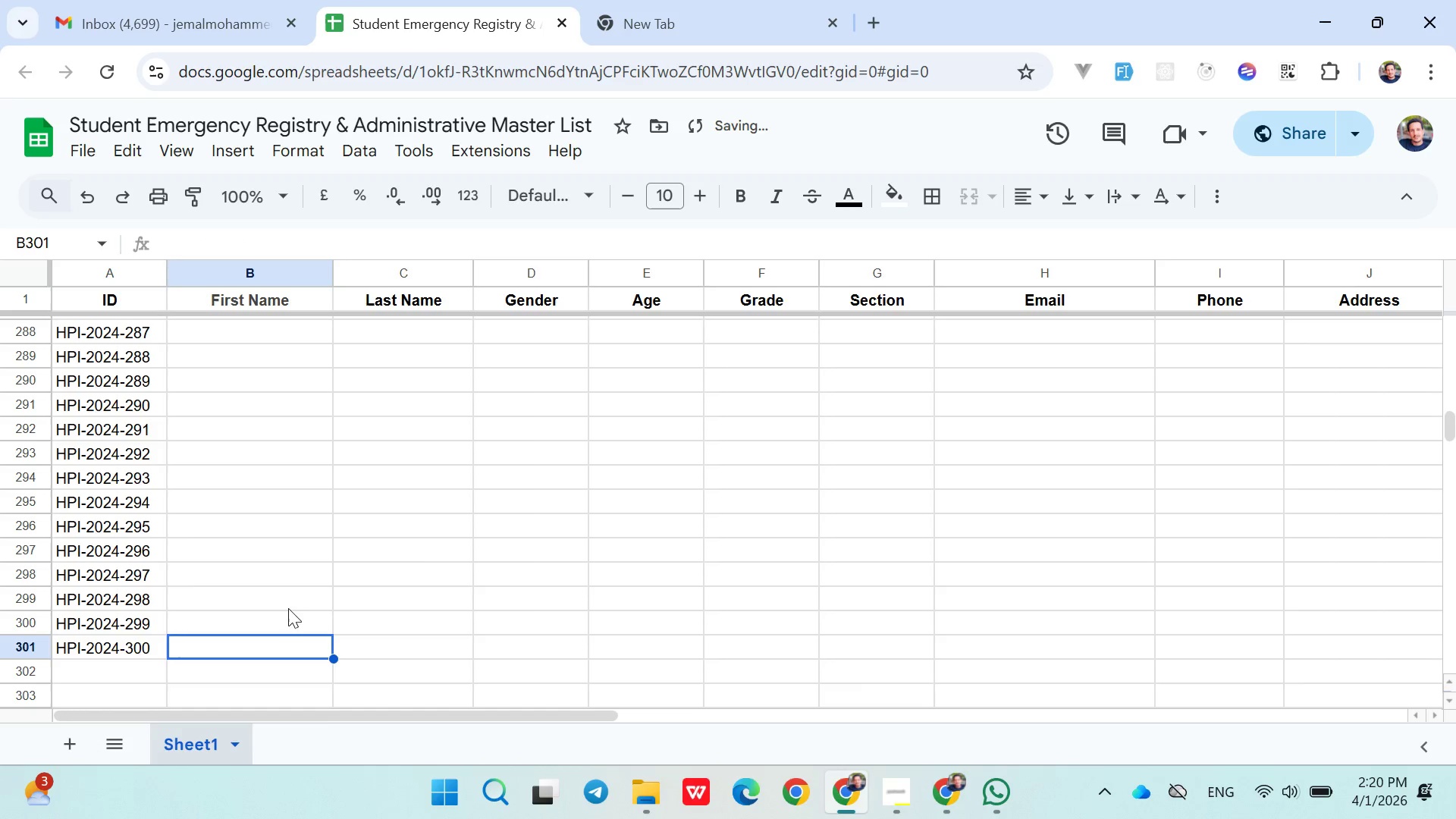 
scroll: coordinate [114, 579], scroll_direction: up, amount: 13.0
 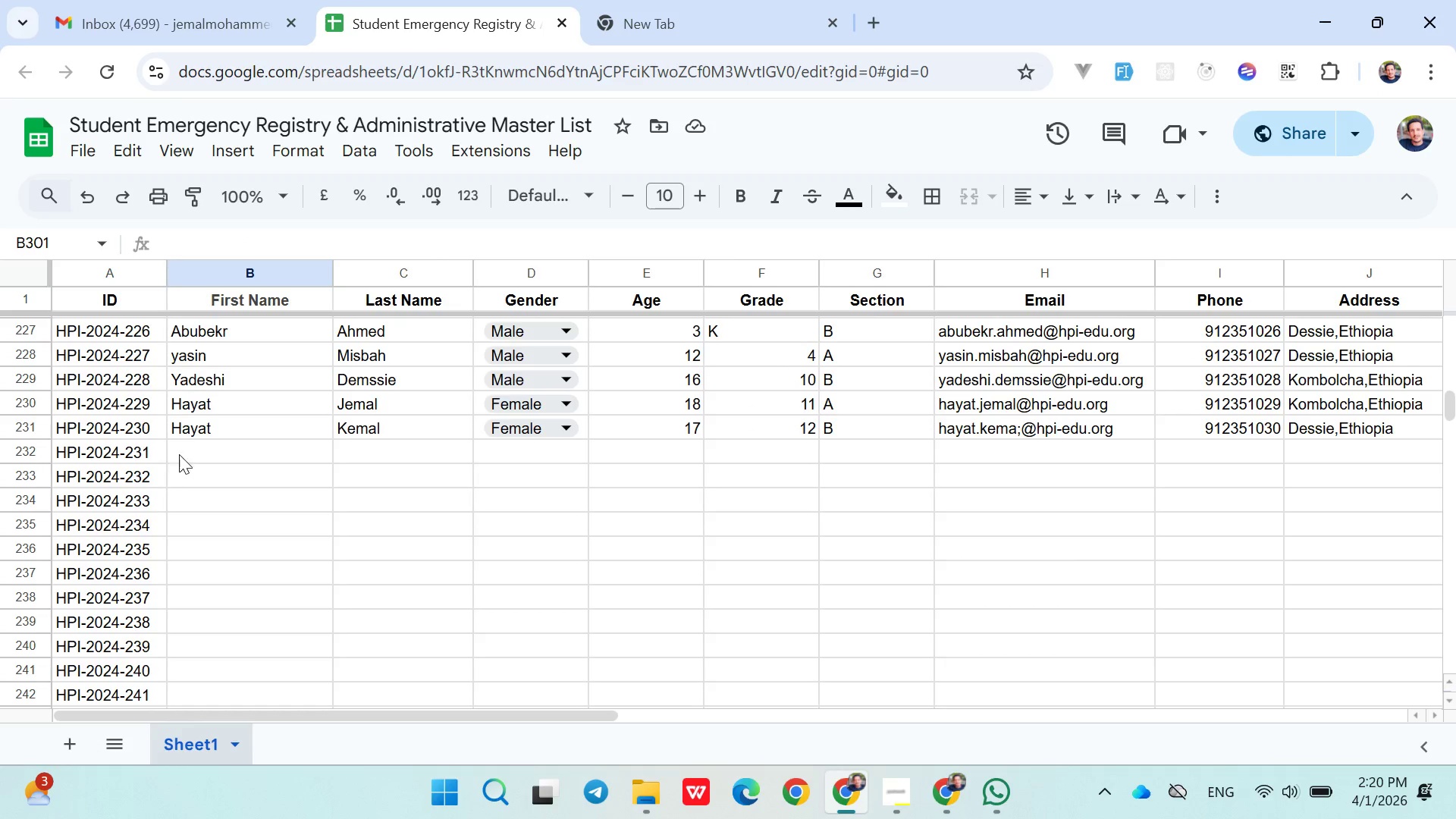 
left_click([188, 440])
 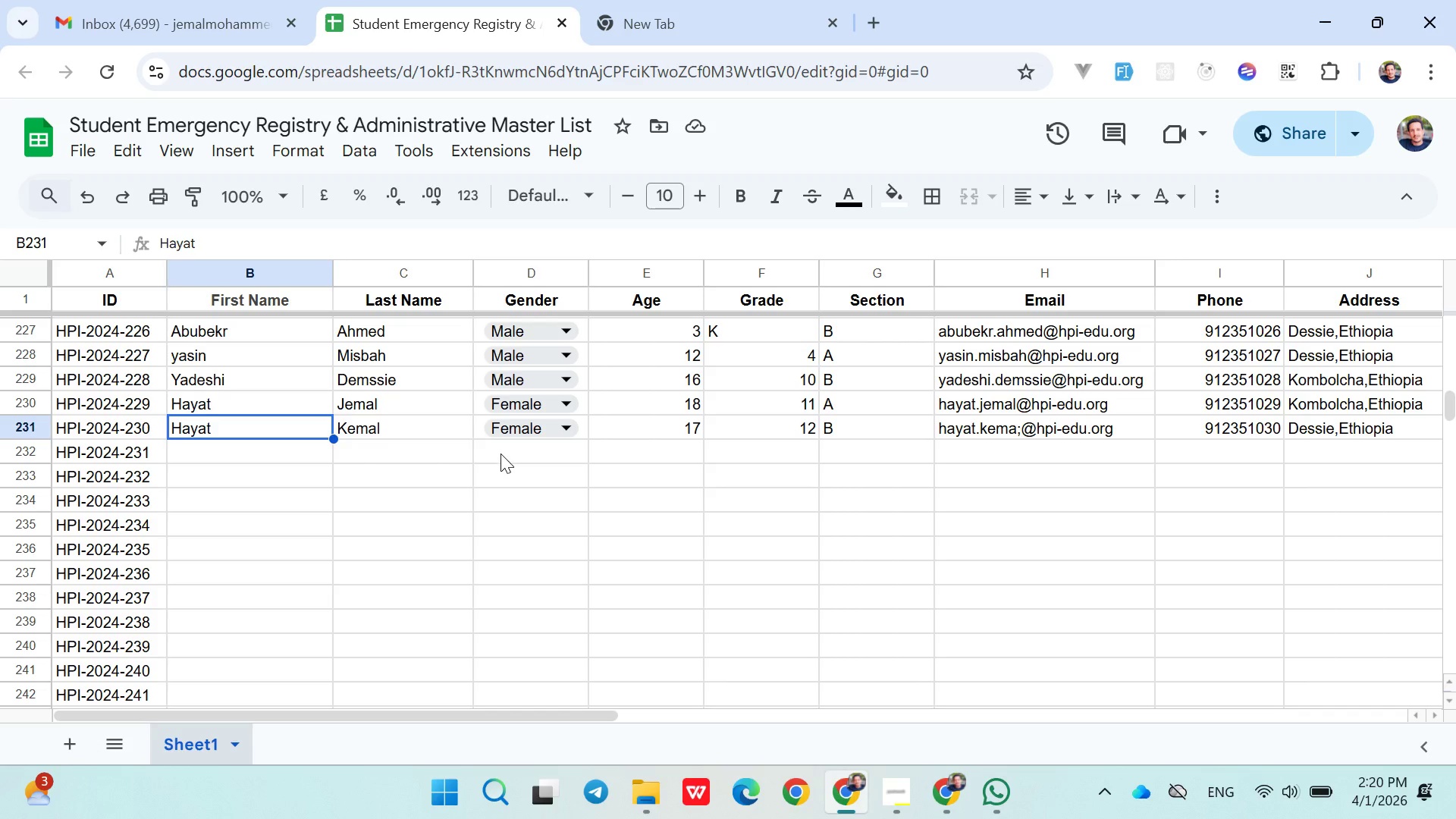 
left_click([500, 453])
 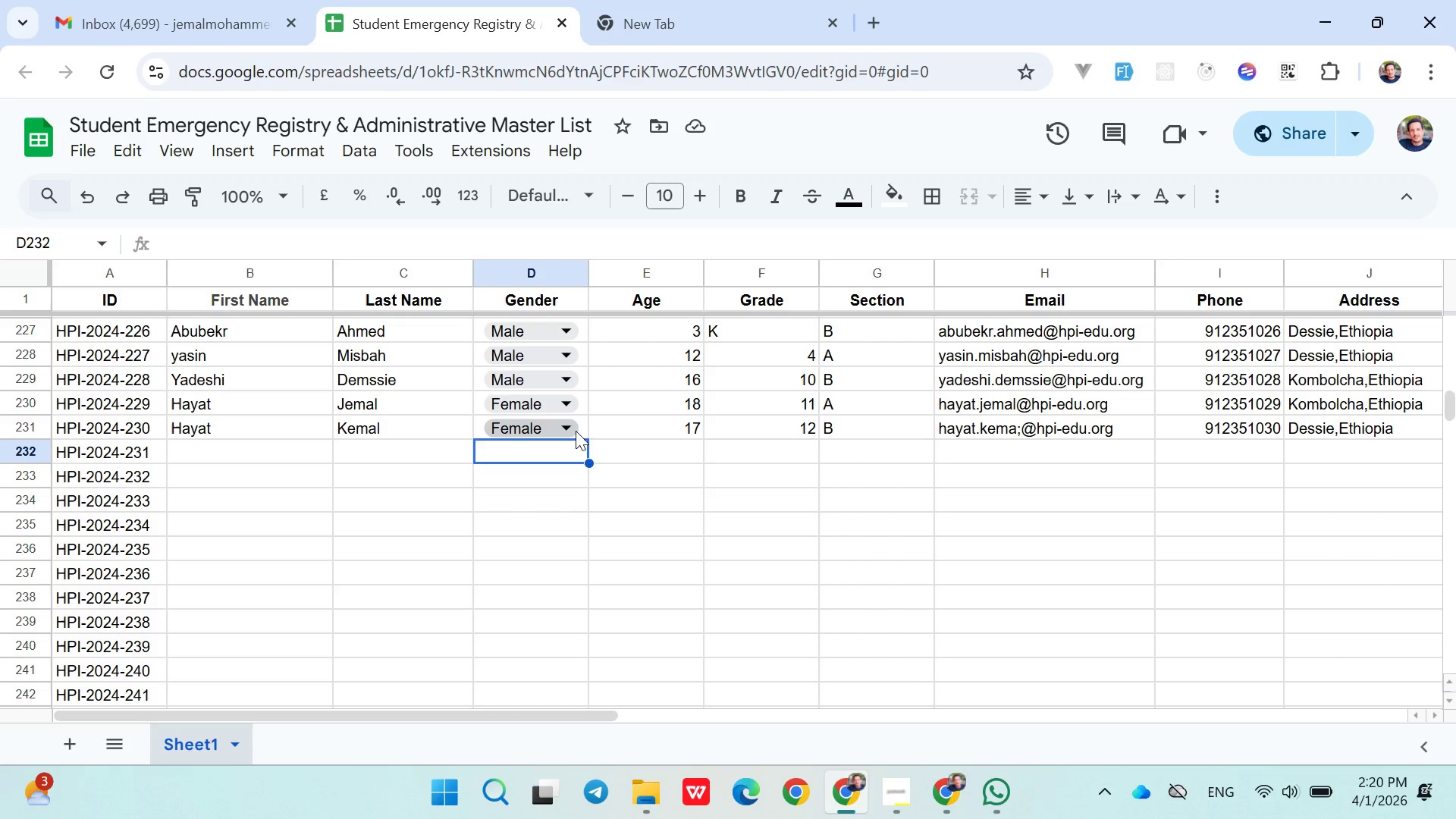 
left_click([580, 435])
 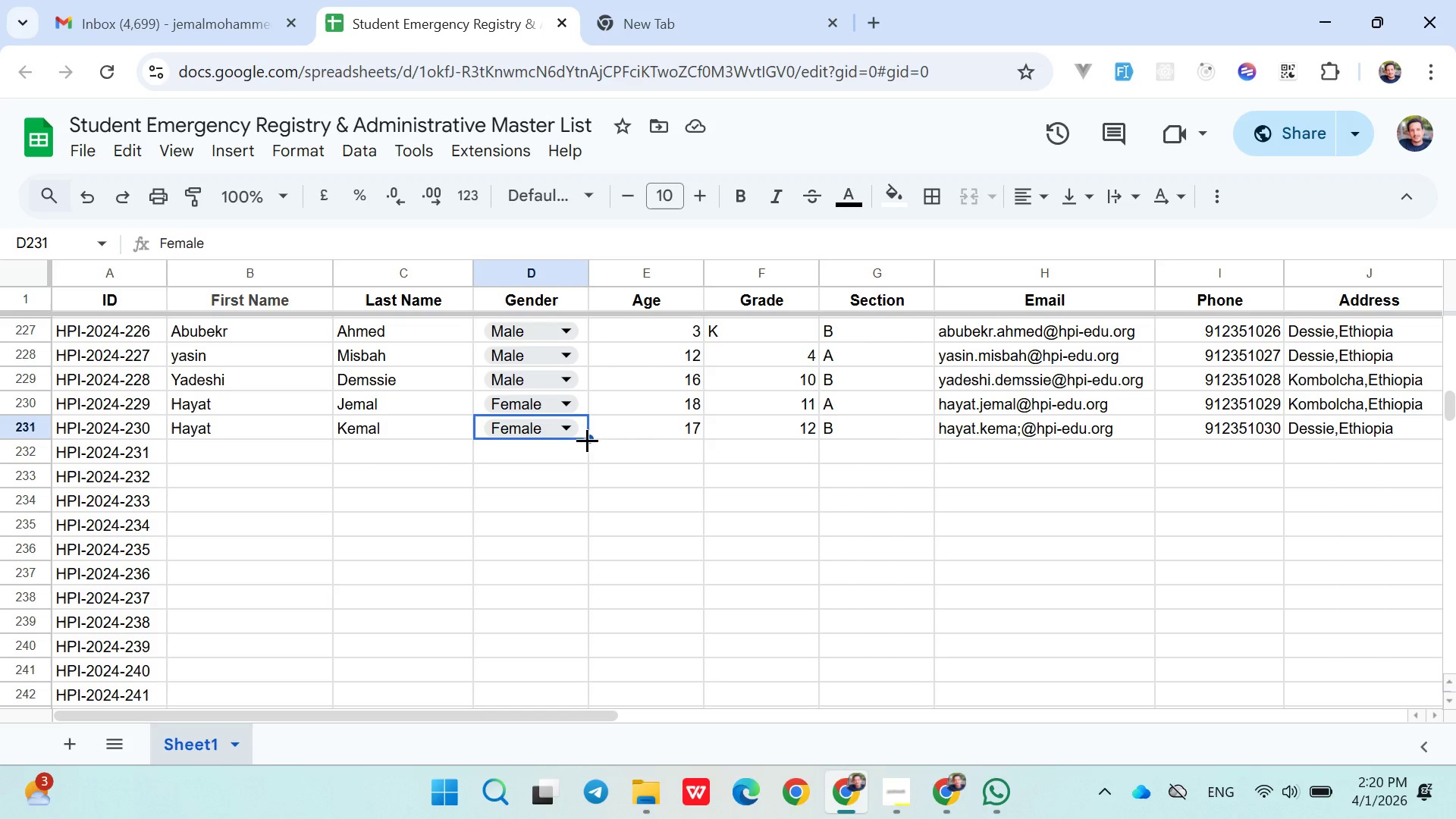 
left_click_drag(start_coordinate=[588, 438], to_coordinate=[528, 413])
 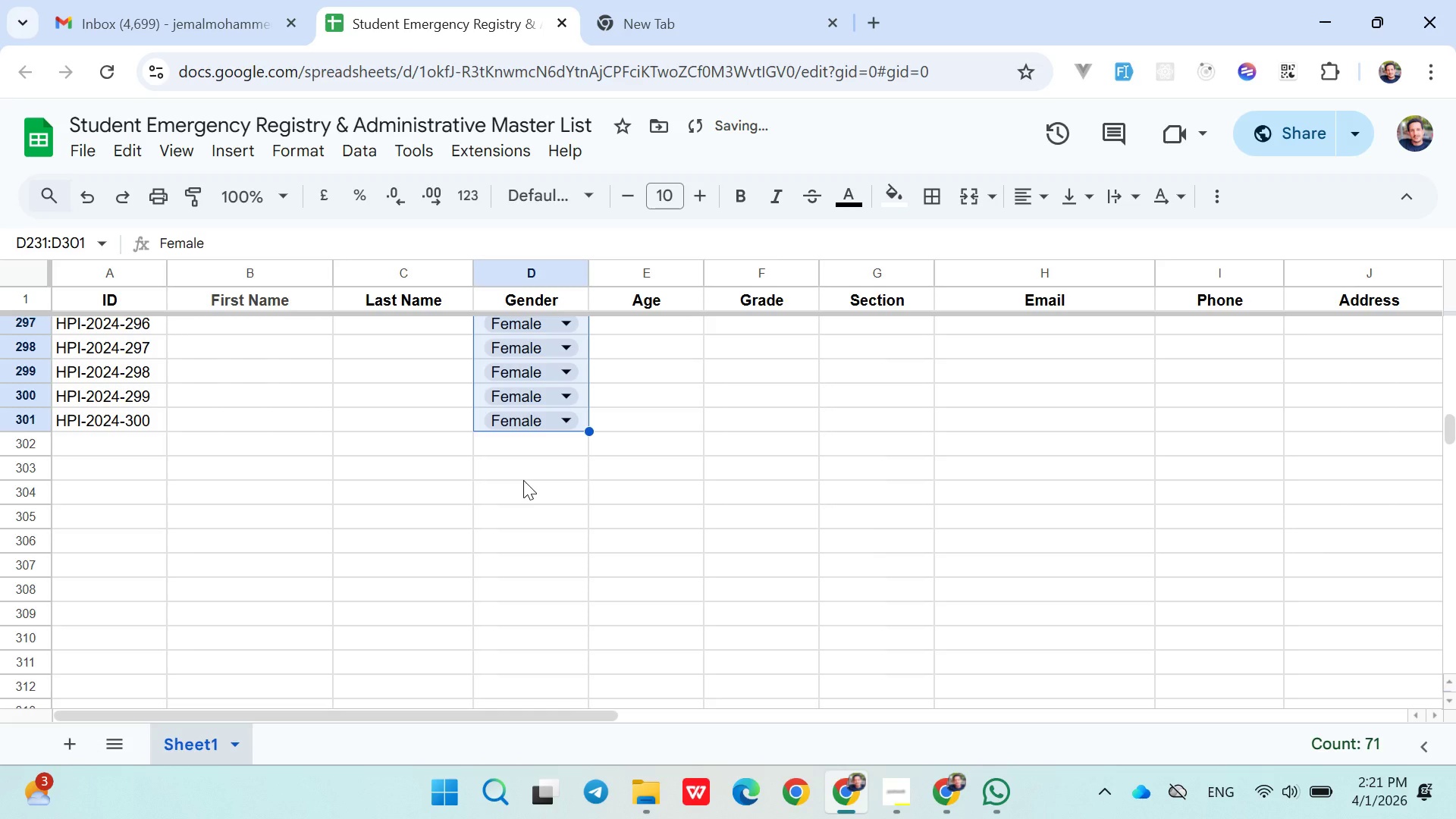 
scroll: coordinate [580, 652], scroll_direction: down, amount: 15.0
 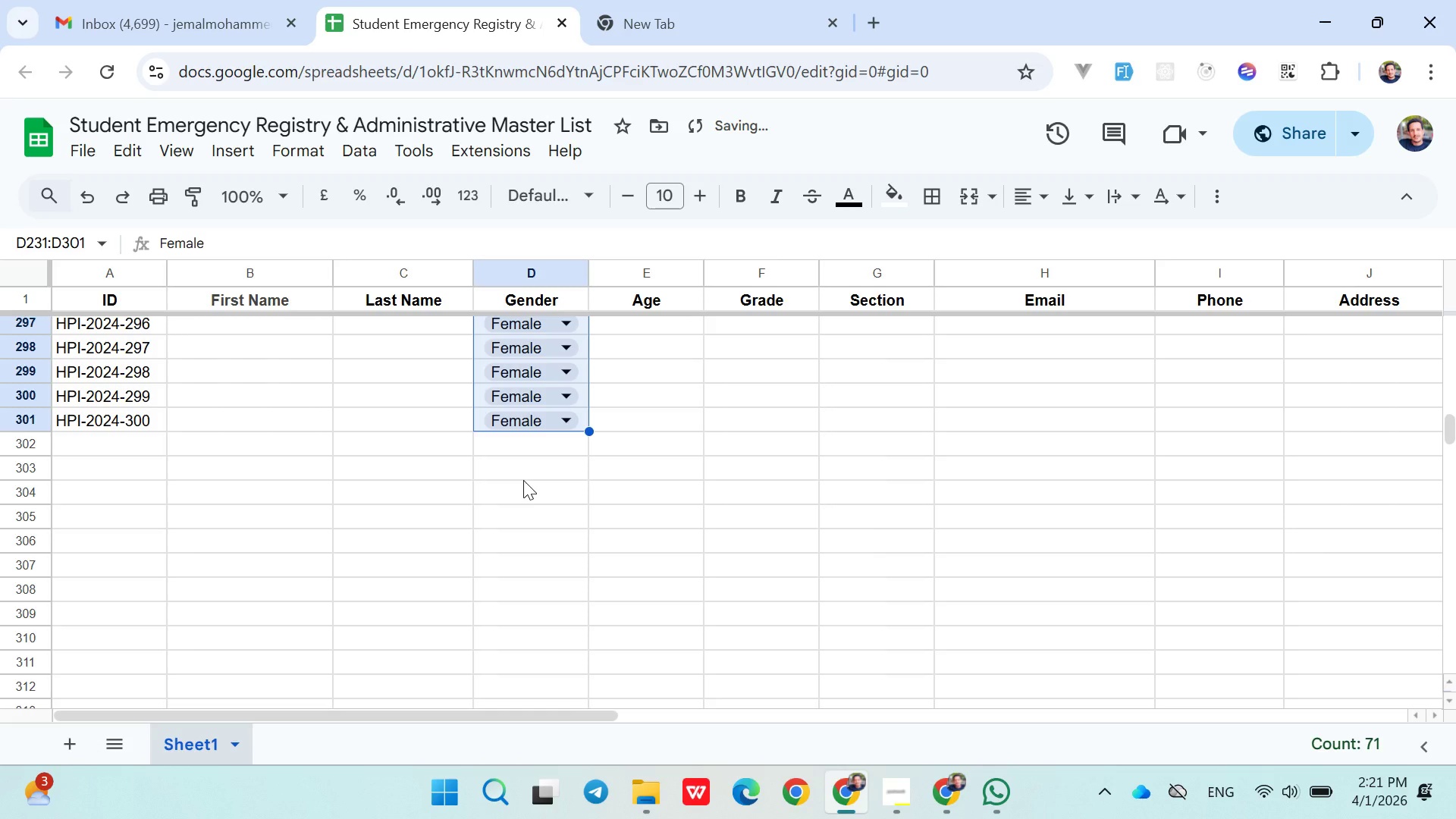 
left_click([620, 428])
 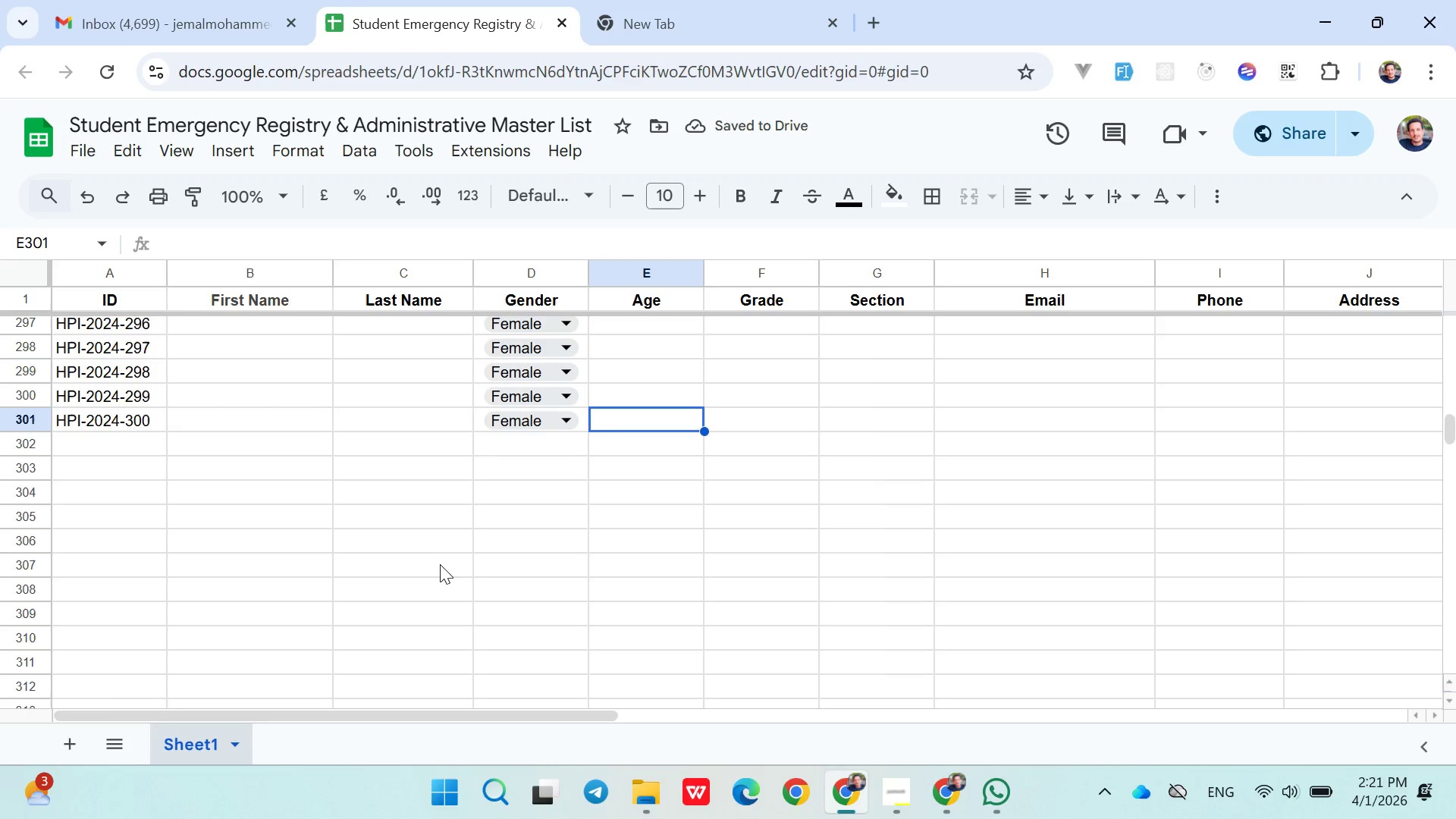 
scroll: coordinate [446, 557], scroll_direction: up, amount: 15.0
 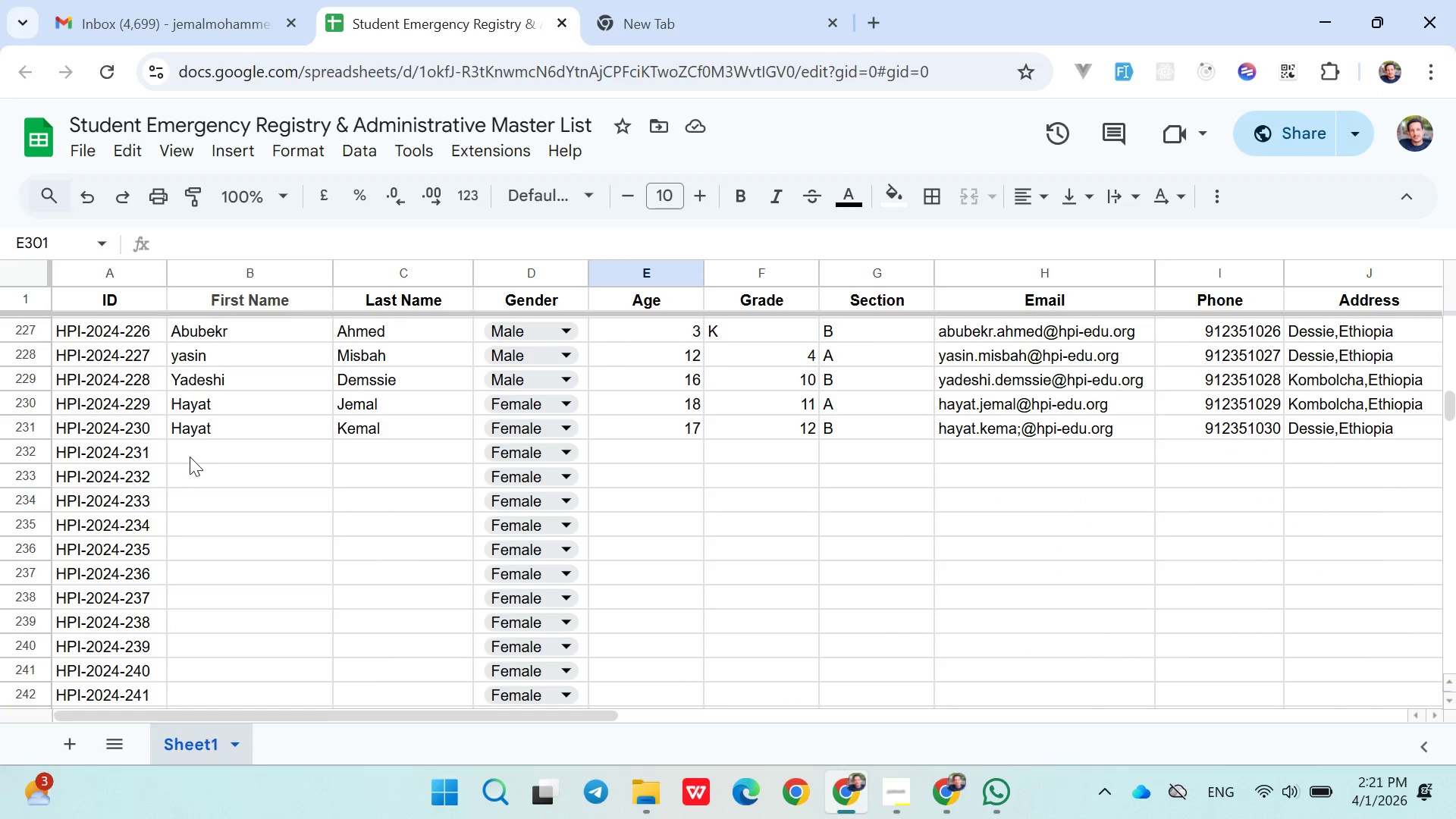 
left_click([195, 455])
 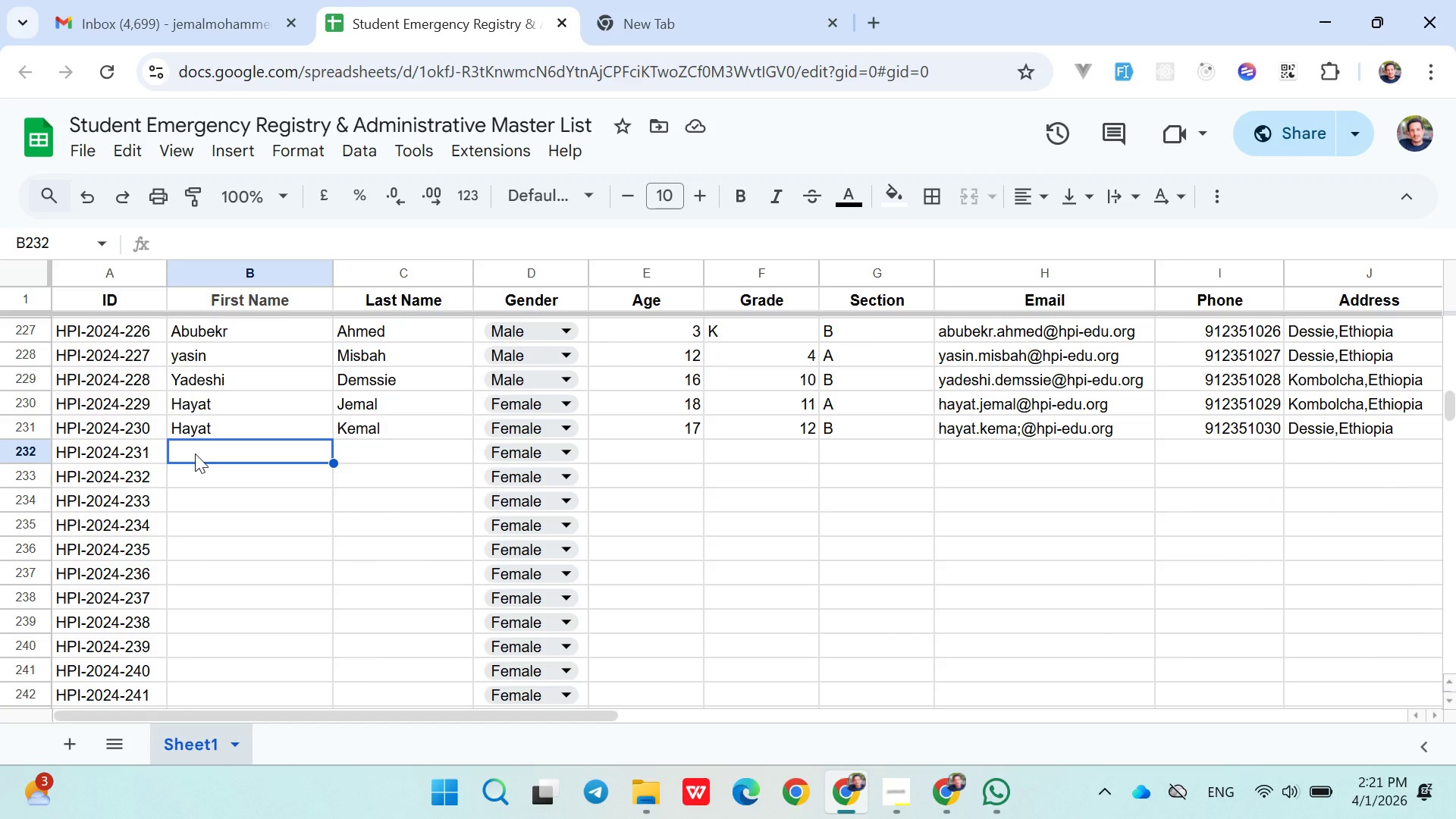 
type(Adonay)
 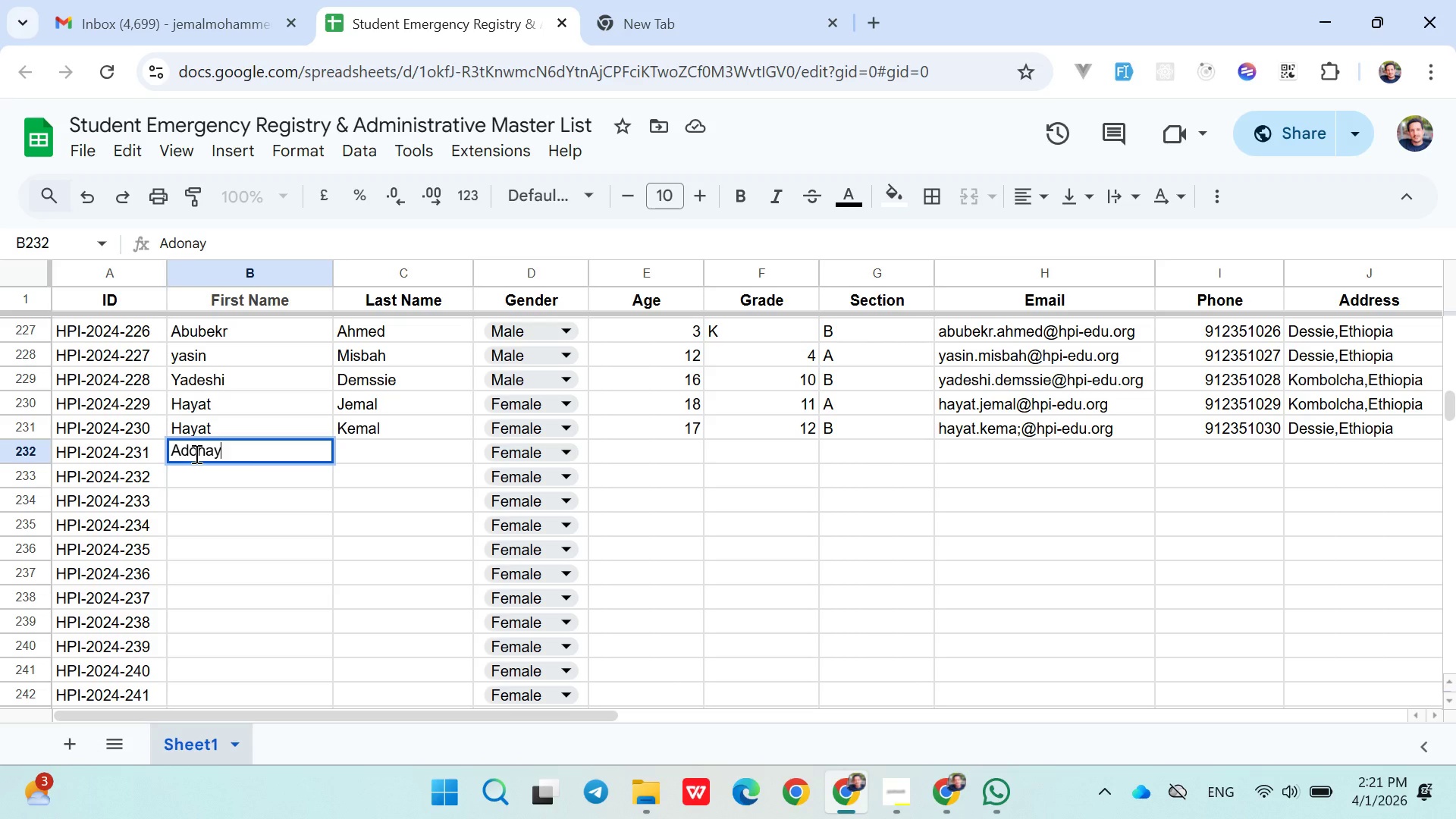 
key(ArrowRight)
 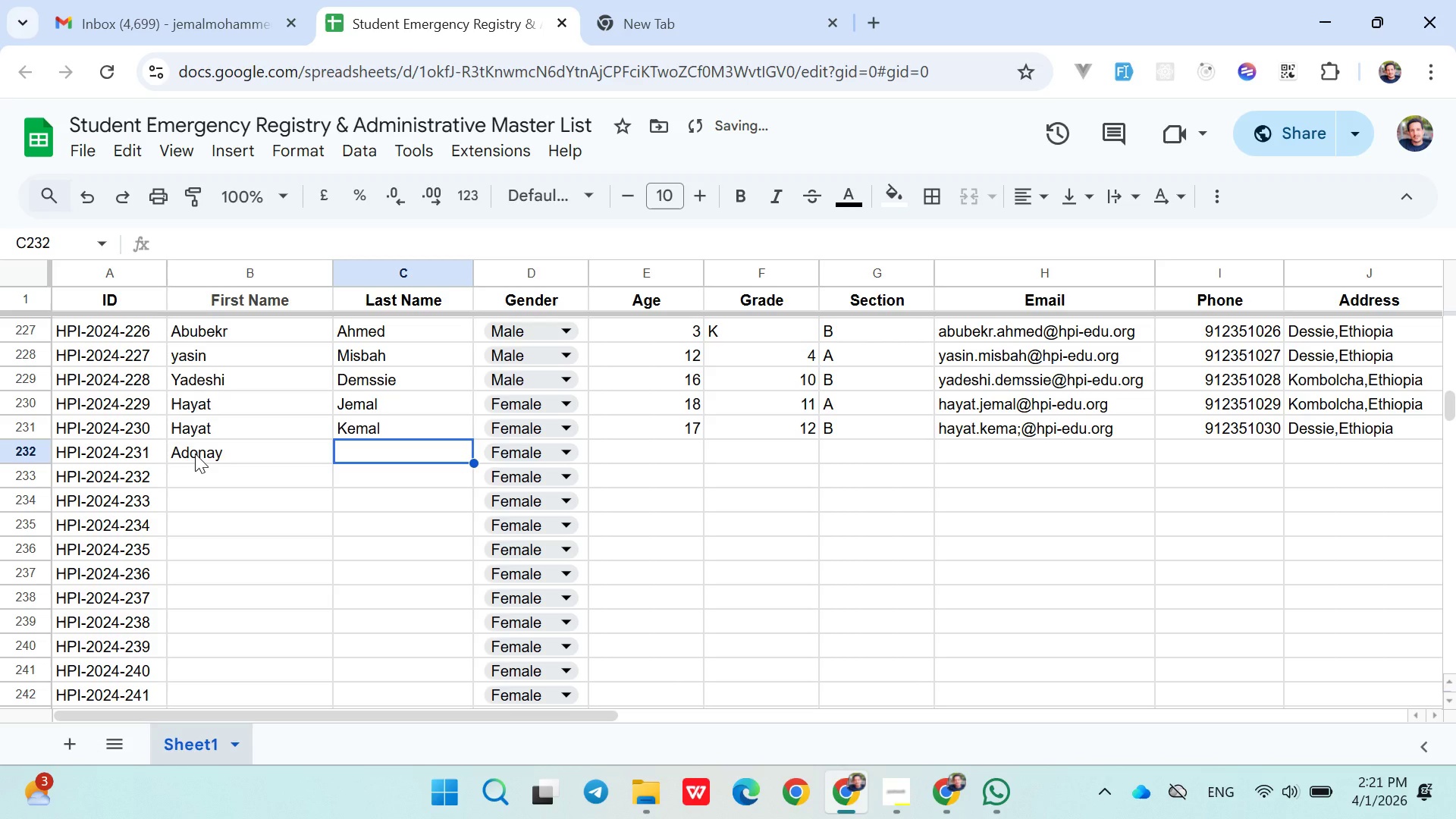 
type(Mekonen)
 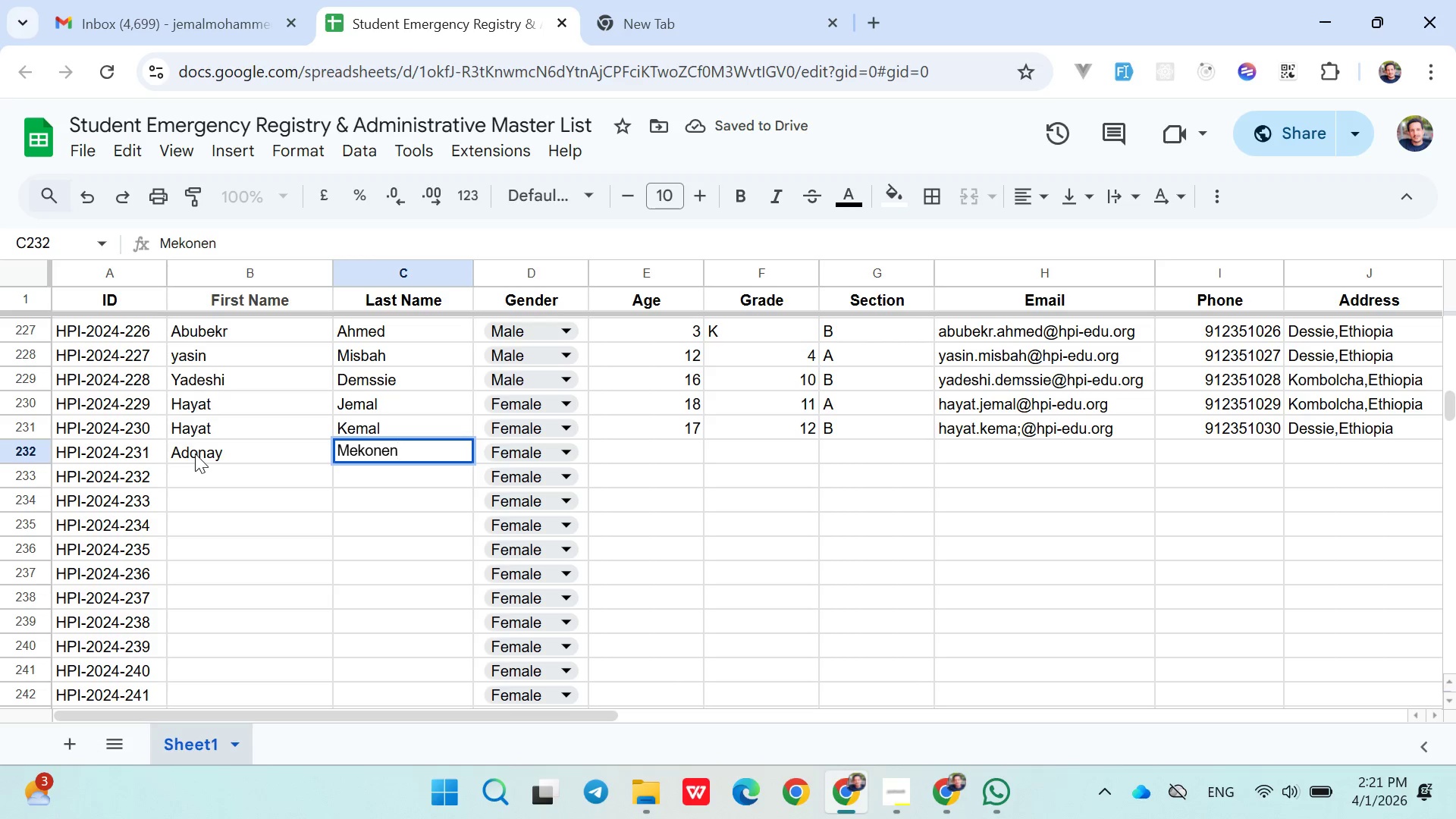 
key(ArrowRight)
 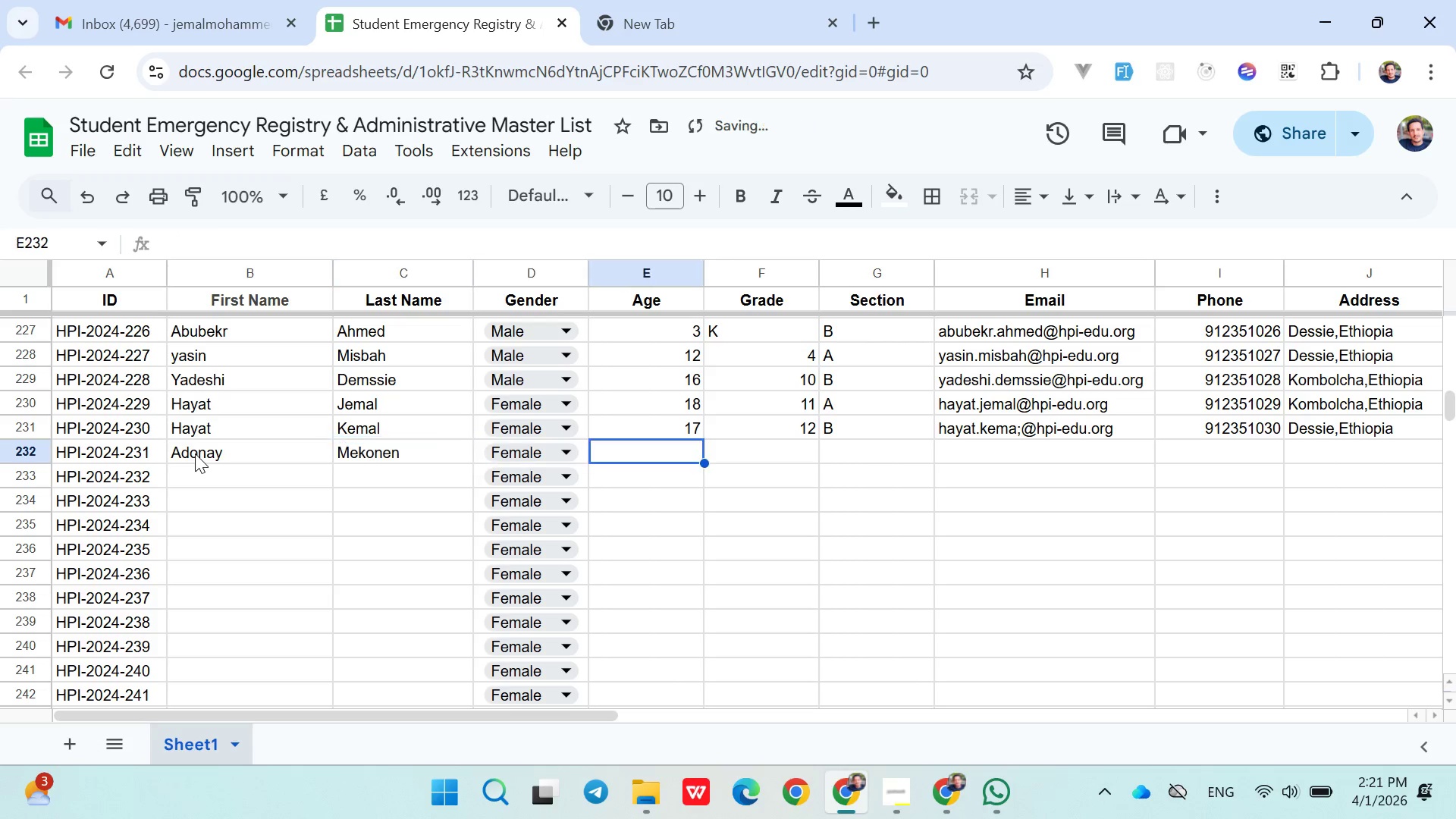 
key(ArrowRight)
 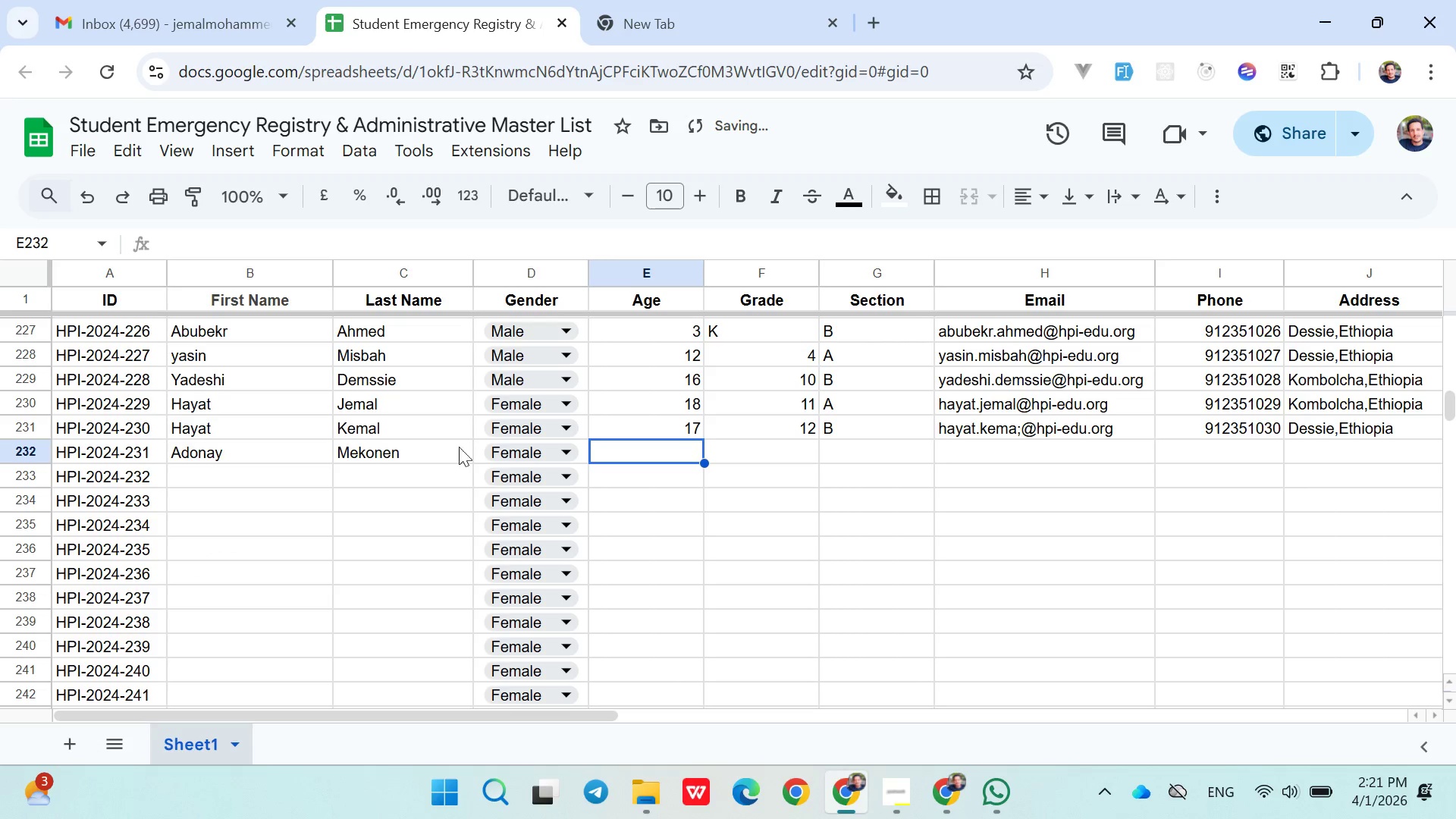 
left_click([497, 452])
 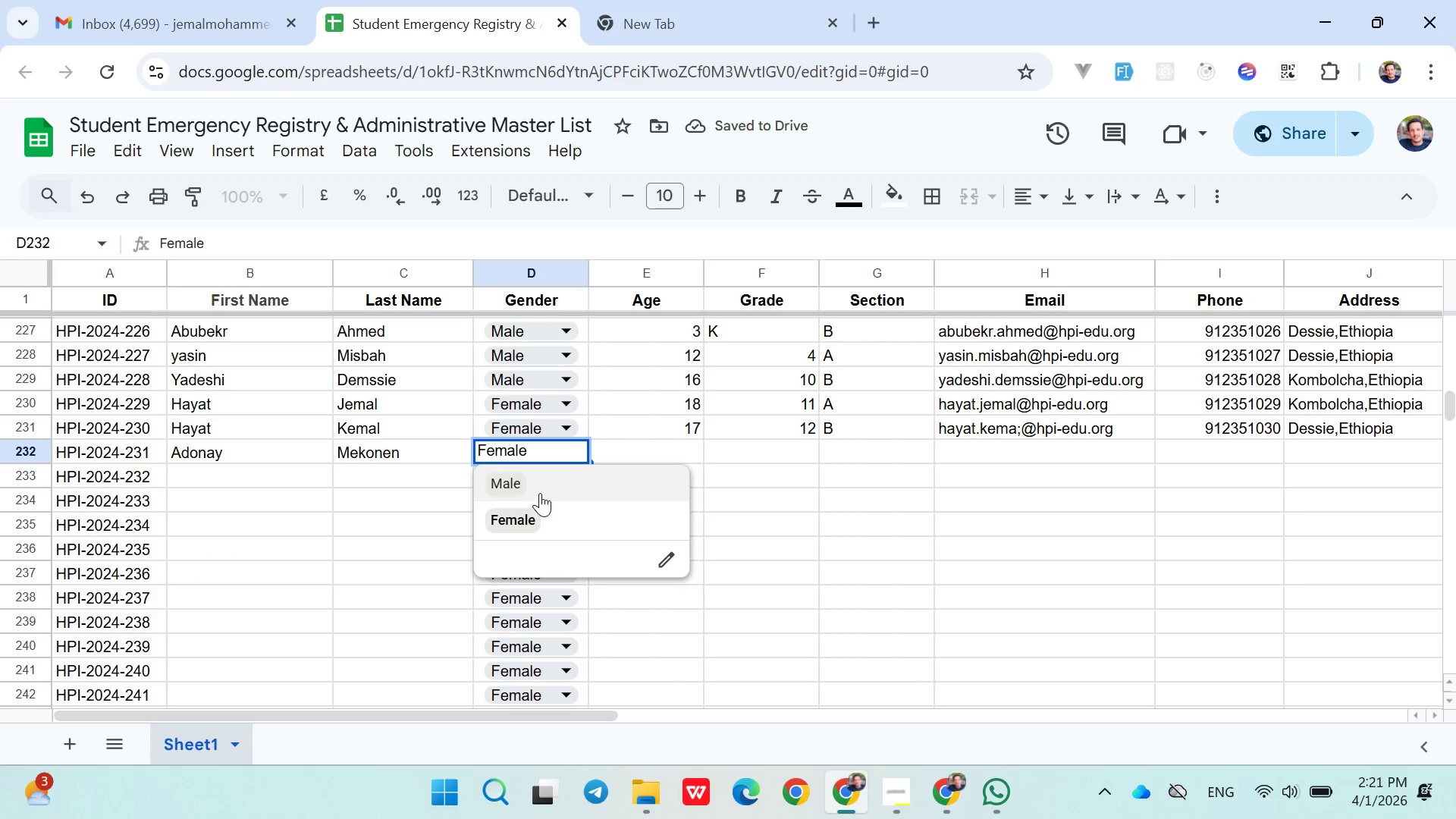 
left_click([541, 491])
 